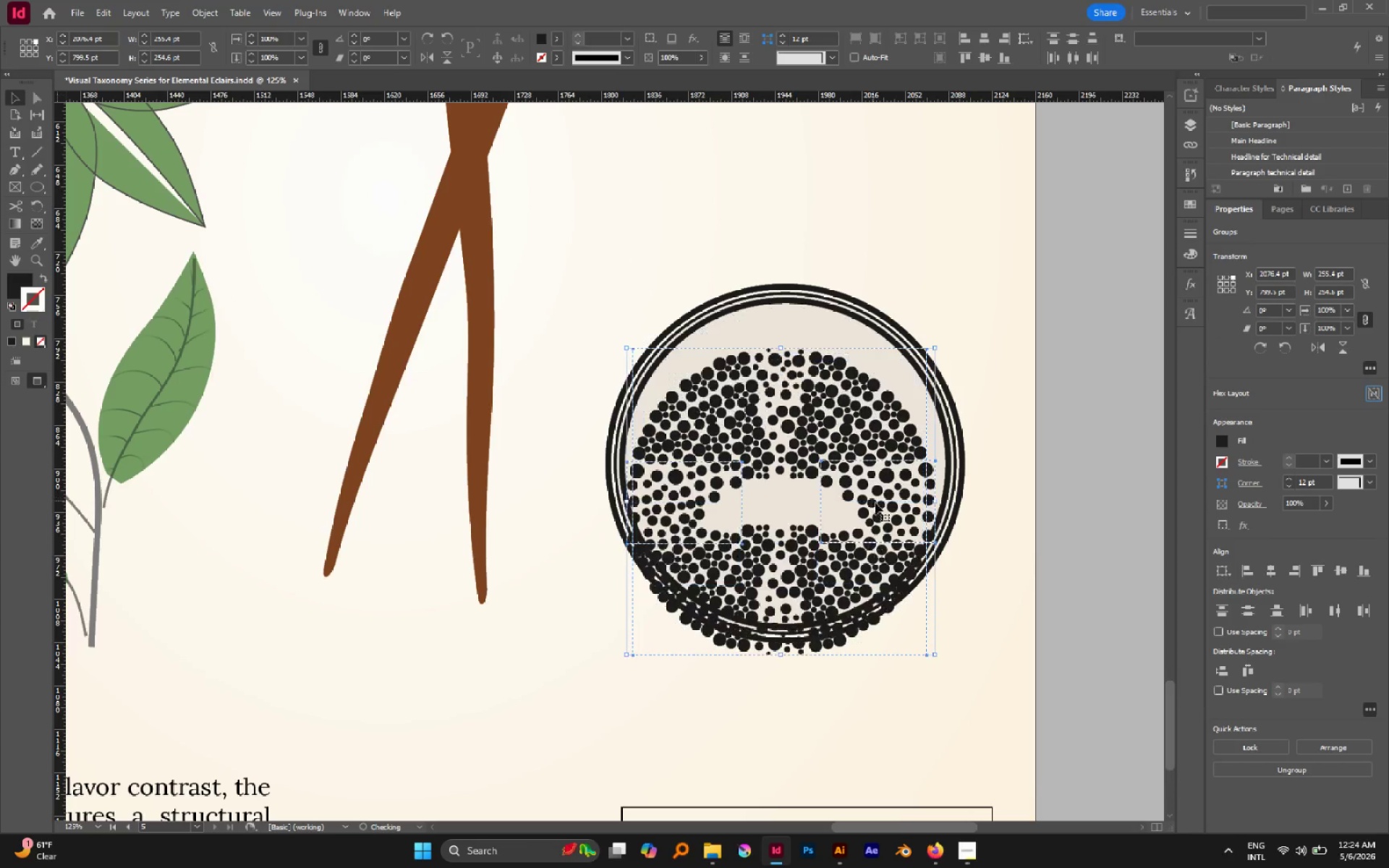 
key(Control+Z)
 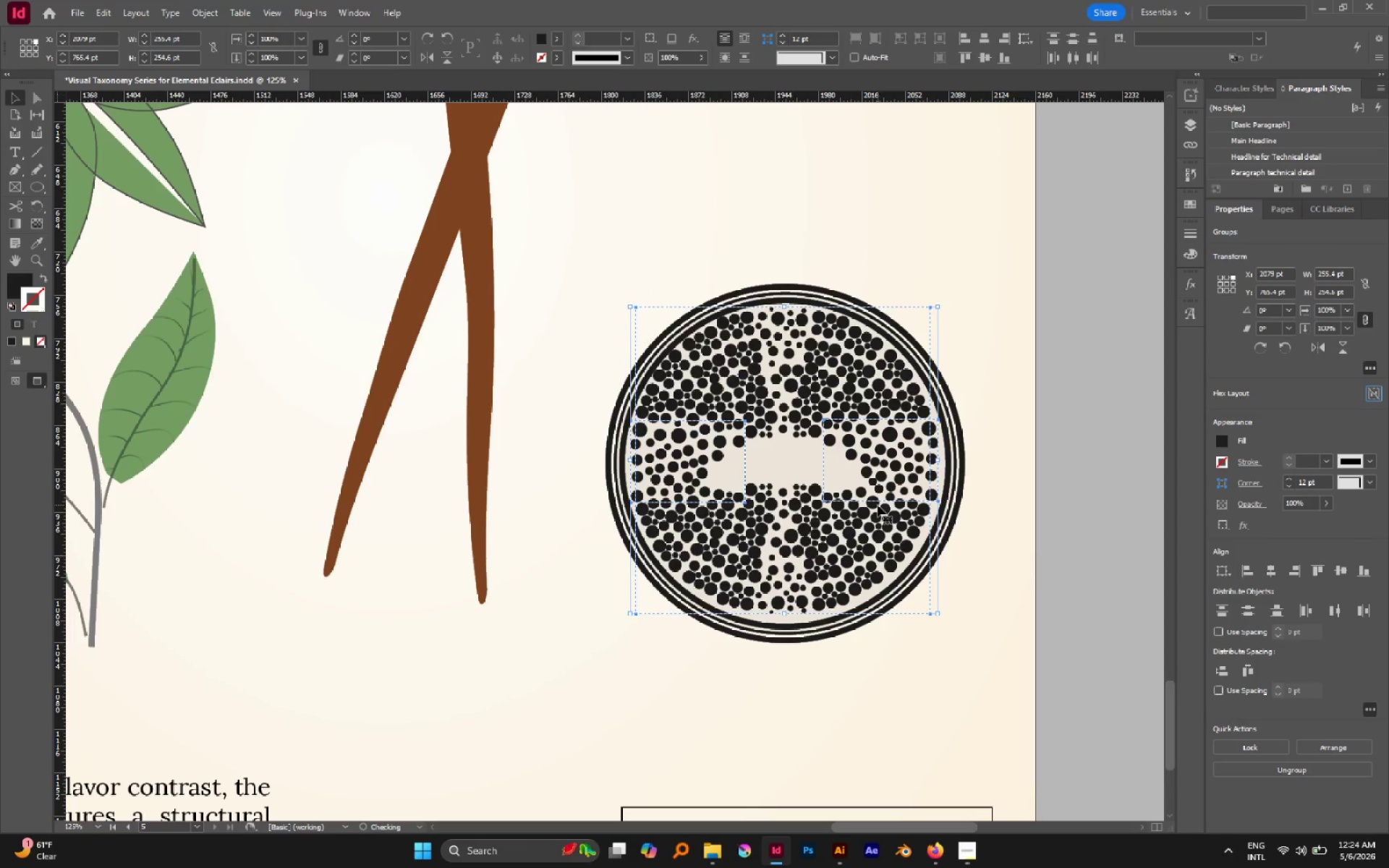 
key(Control+G)
 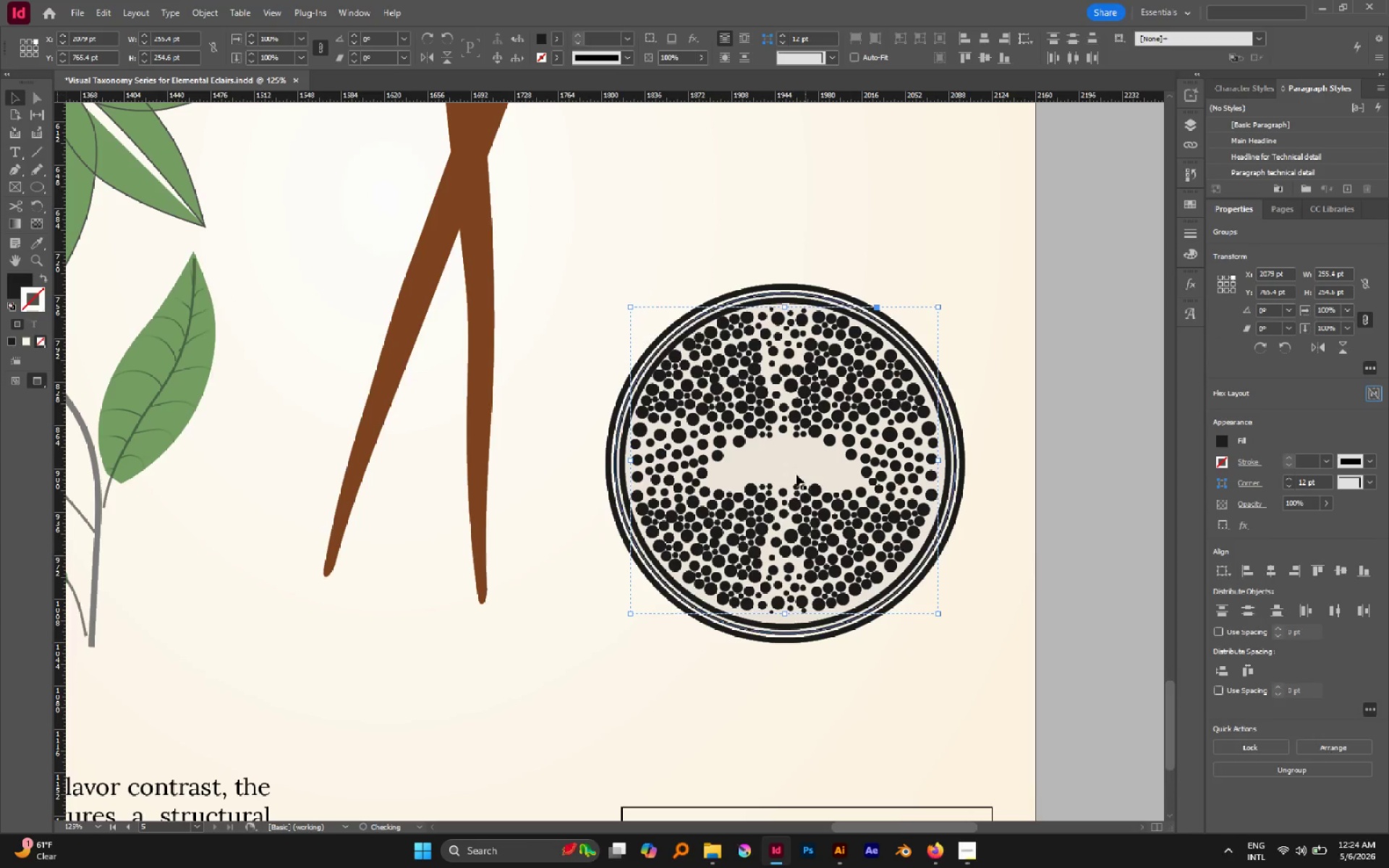 
hold_key(key=AltLeft, duration=0.77)
scroll: coordinate [752, 465], scroll_direction: up, amount: 3.0
 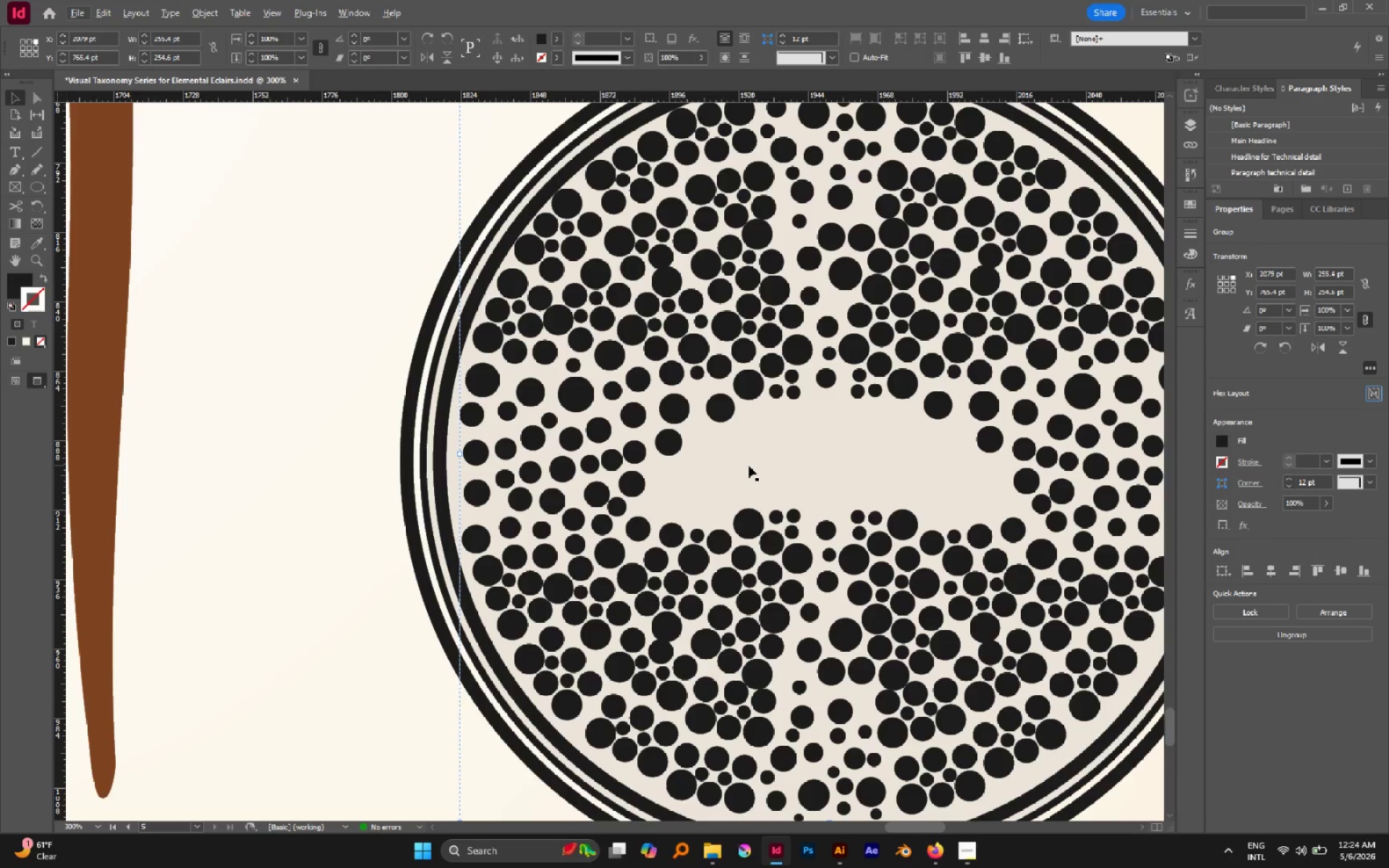 
key(L)
 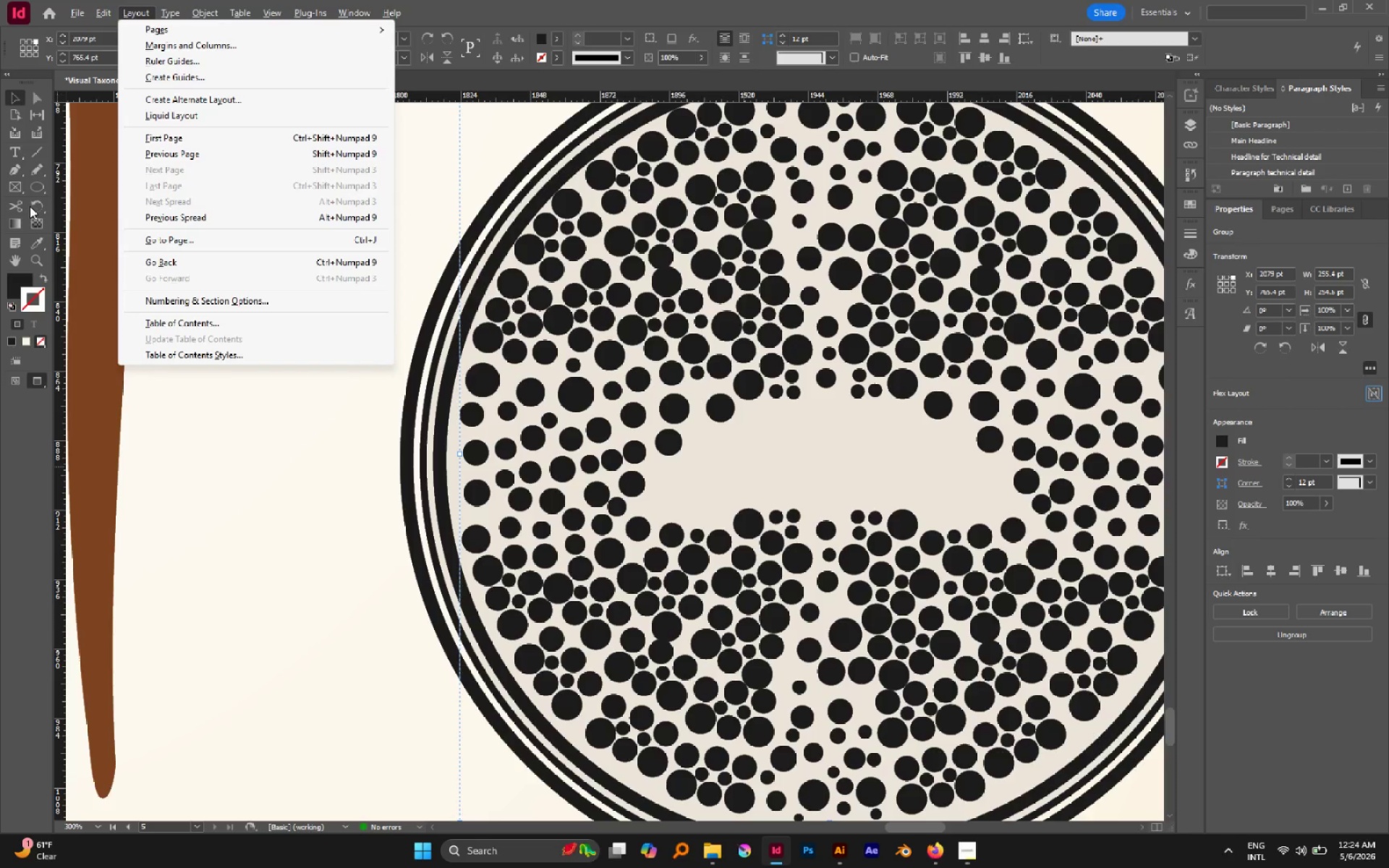 
left_click([33, 187])
 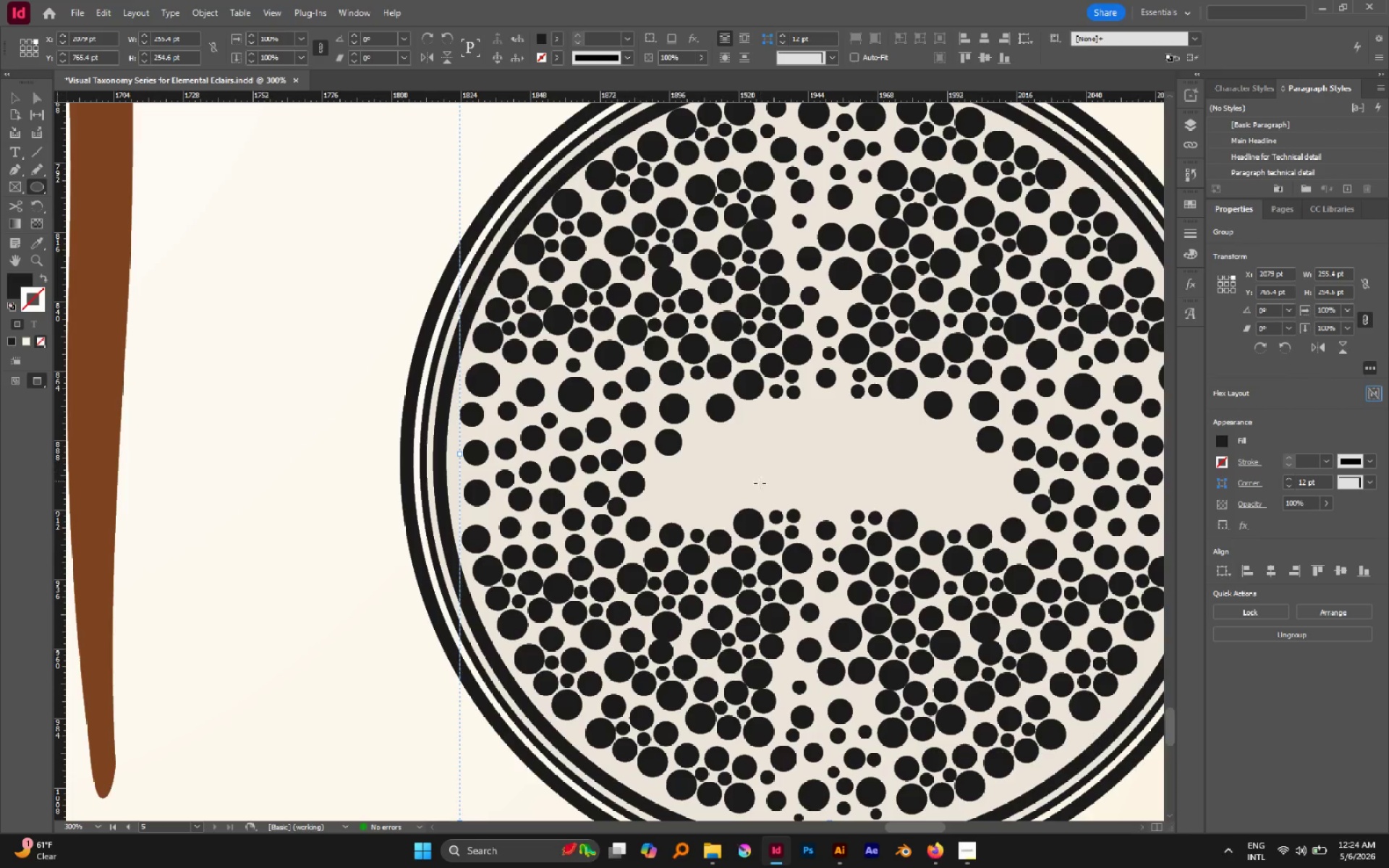 
left_click_drag(start_coordinate=[693, 427], to_coordinate=[732, 461])
 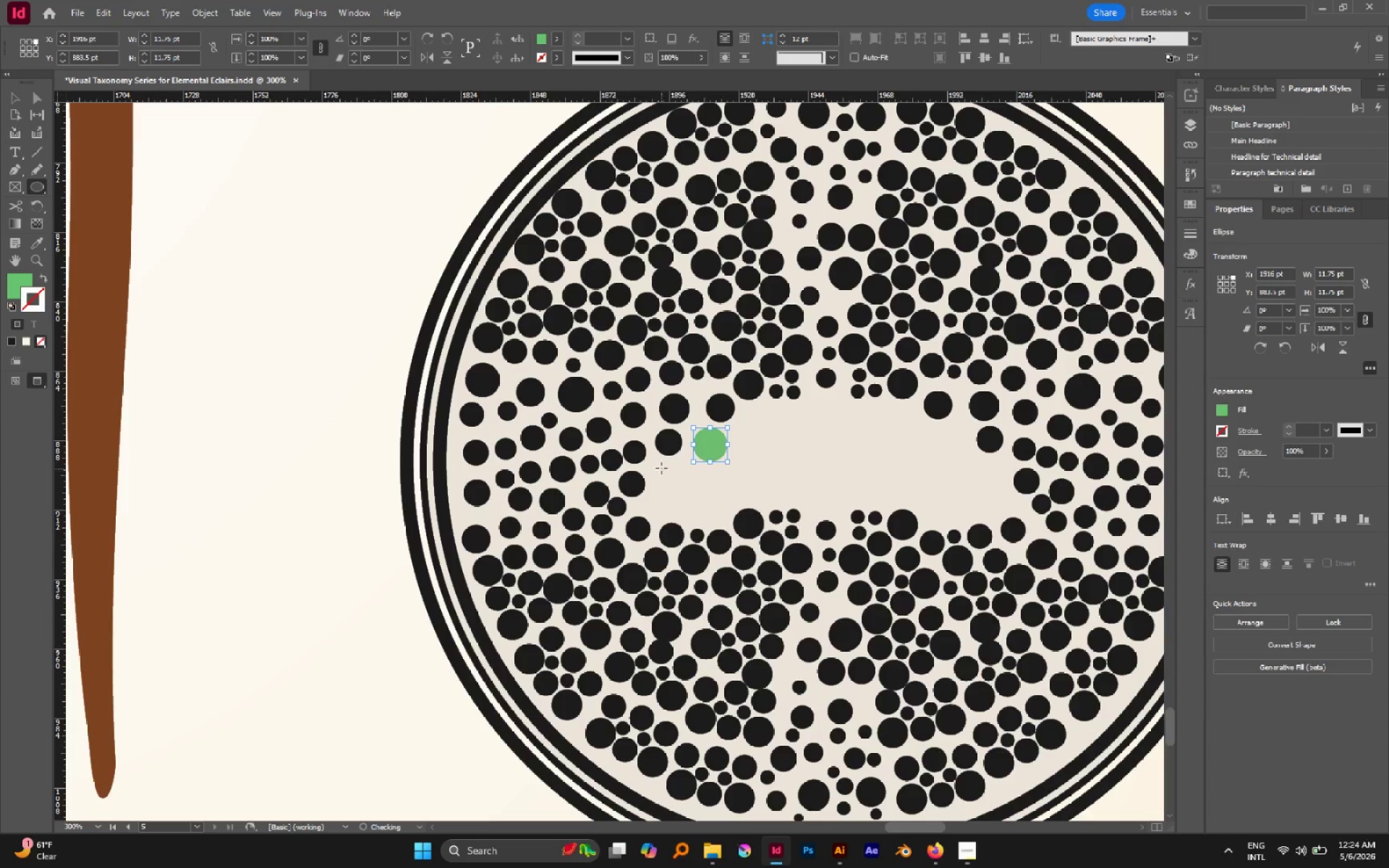 
left_click_drag(start_coordinate=[660, 466], to_coordinate=[697, 492])
 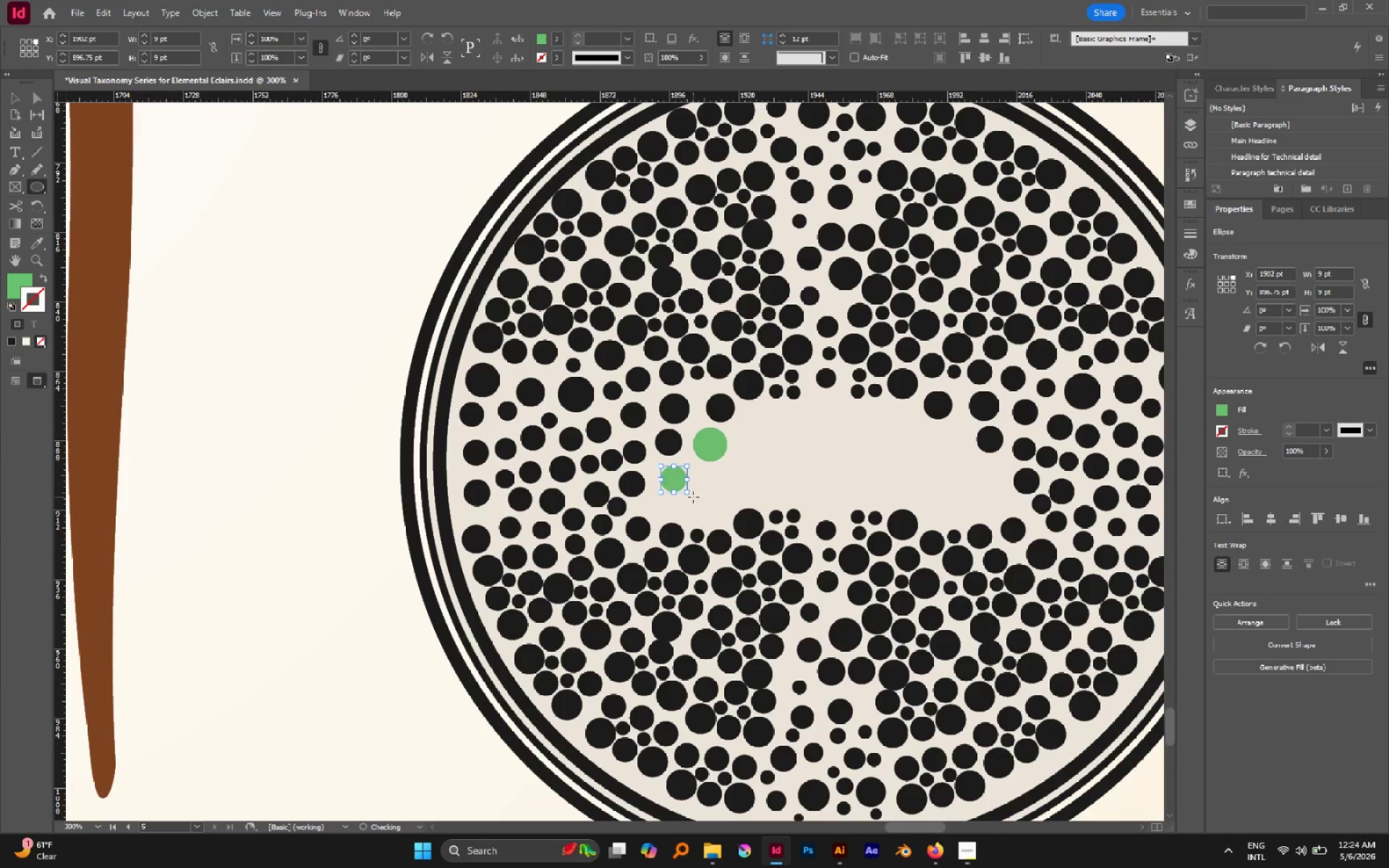 
left_click_drag(start_coordinate=[694, 497], to_coordinate=[730, 520])
 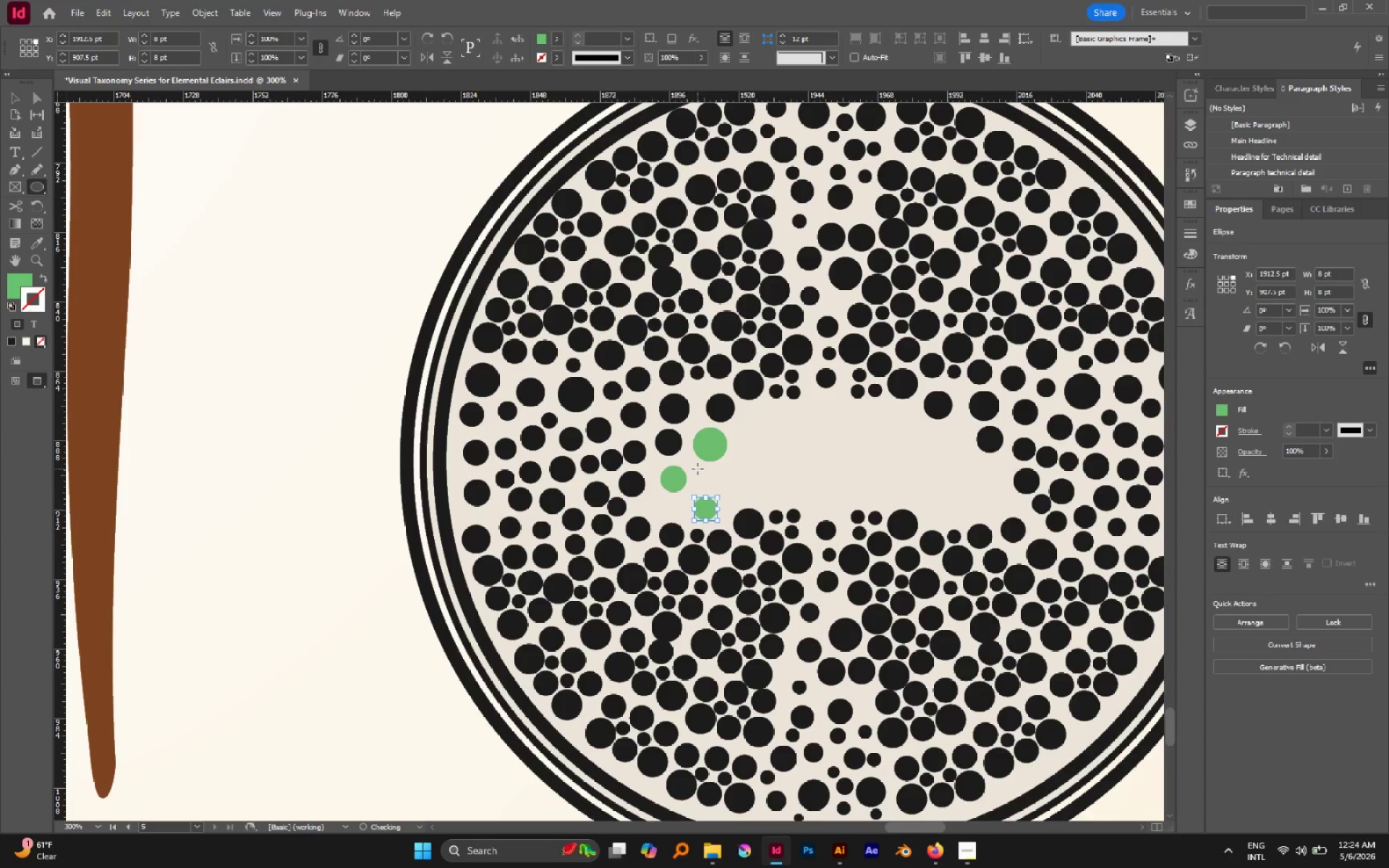 
left_click_drag(start_coordinate=[697, 468], to_coordinate=[739, 495])
 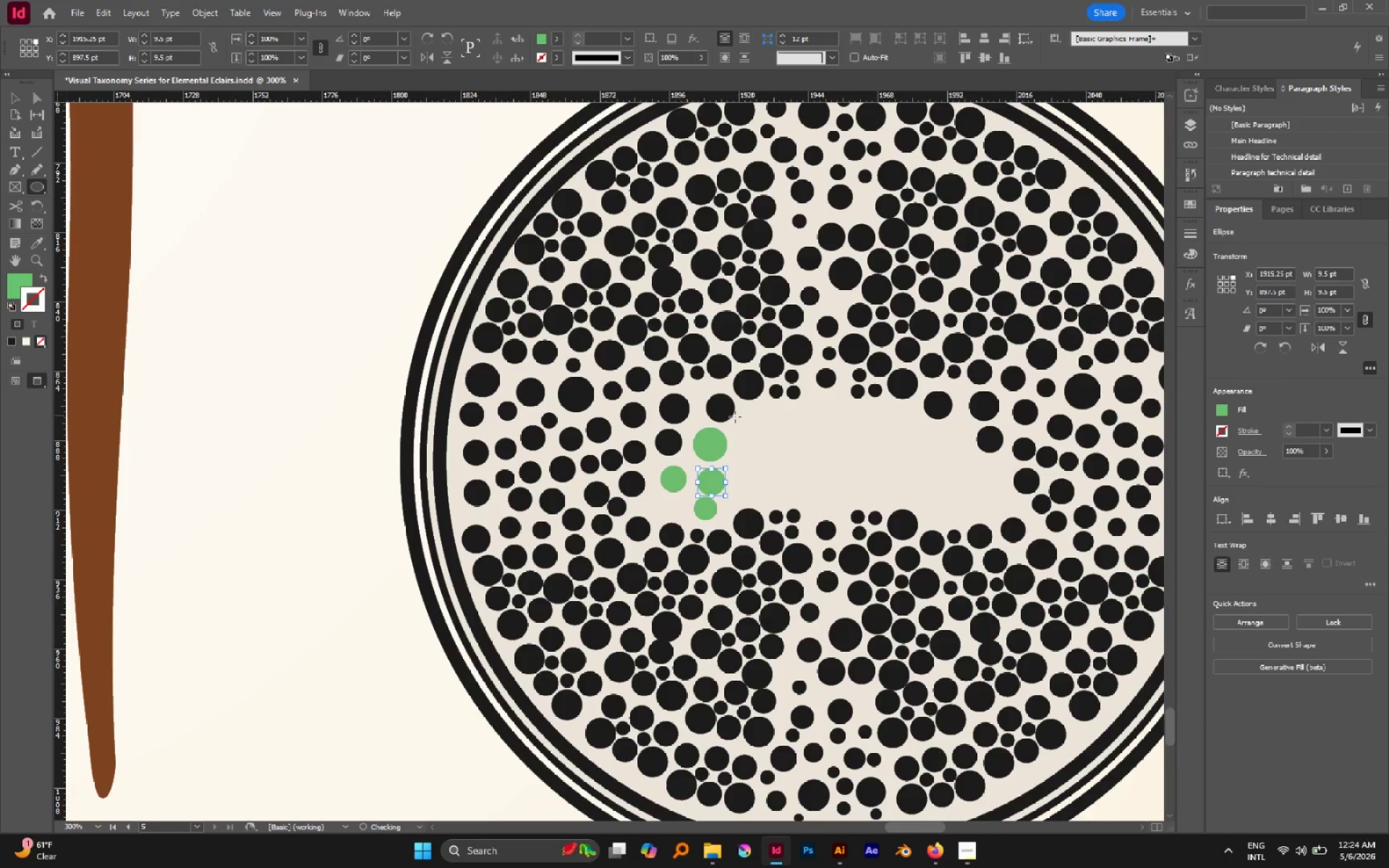 
left_click_drag(start_coordinate=[736, 418], to_coordinate=[773, 456])
 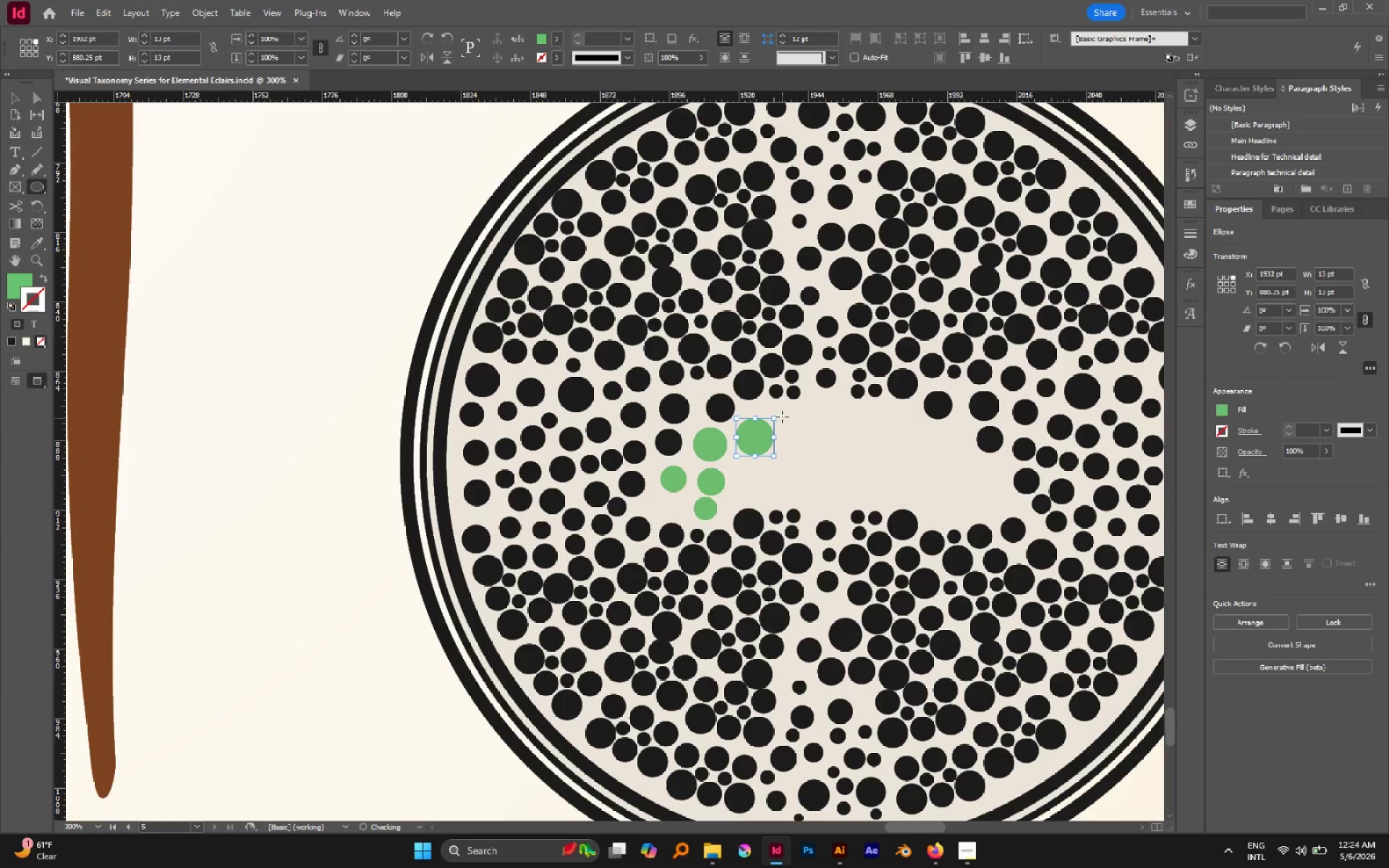 
left_click_drag(start_coordinate=[783, 416], to_coordinate=[839, 454])
 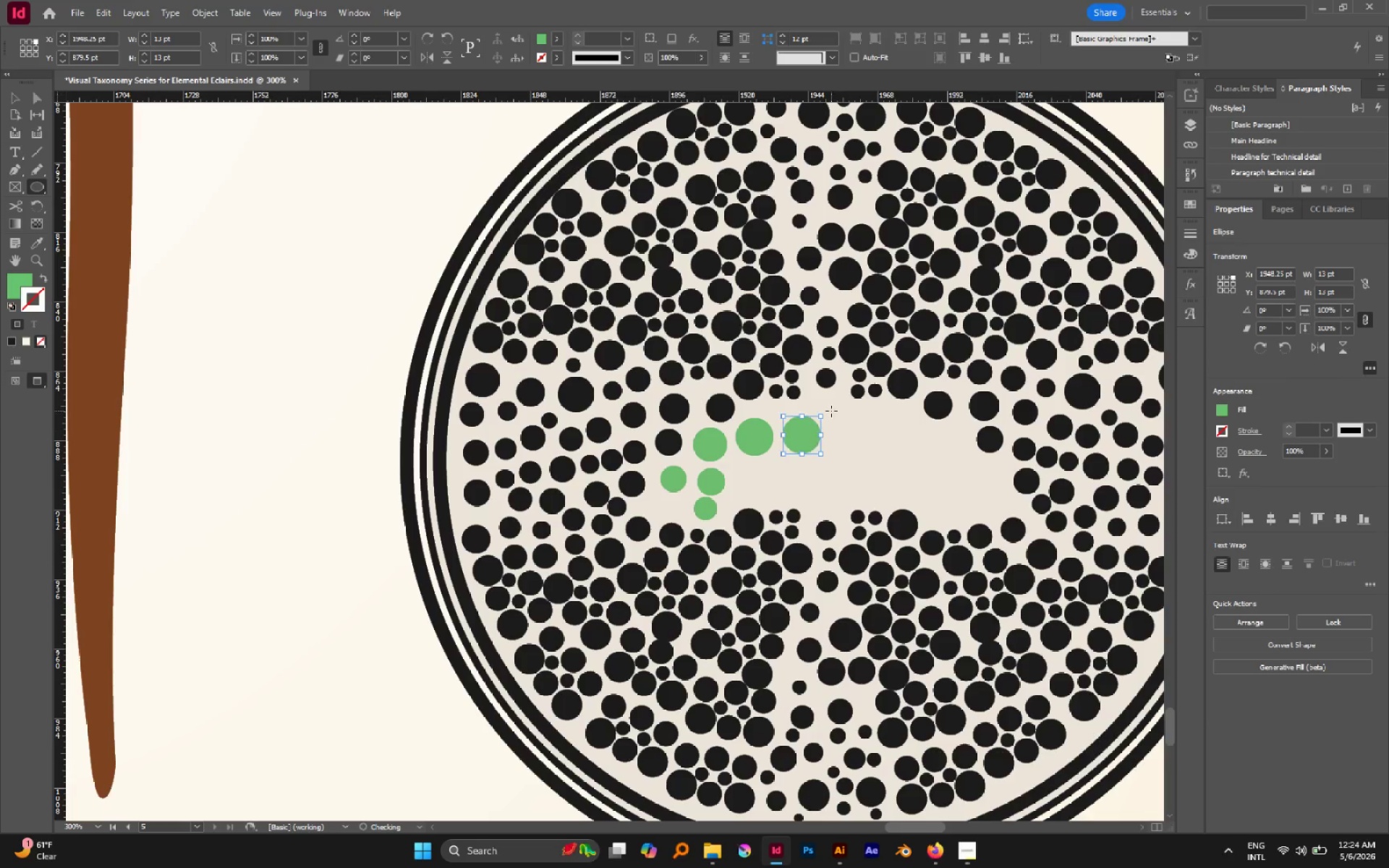 
left_click_drag(start_coordinate=[831, 411], to_coordinate=[878, 451])
 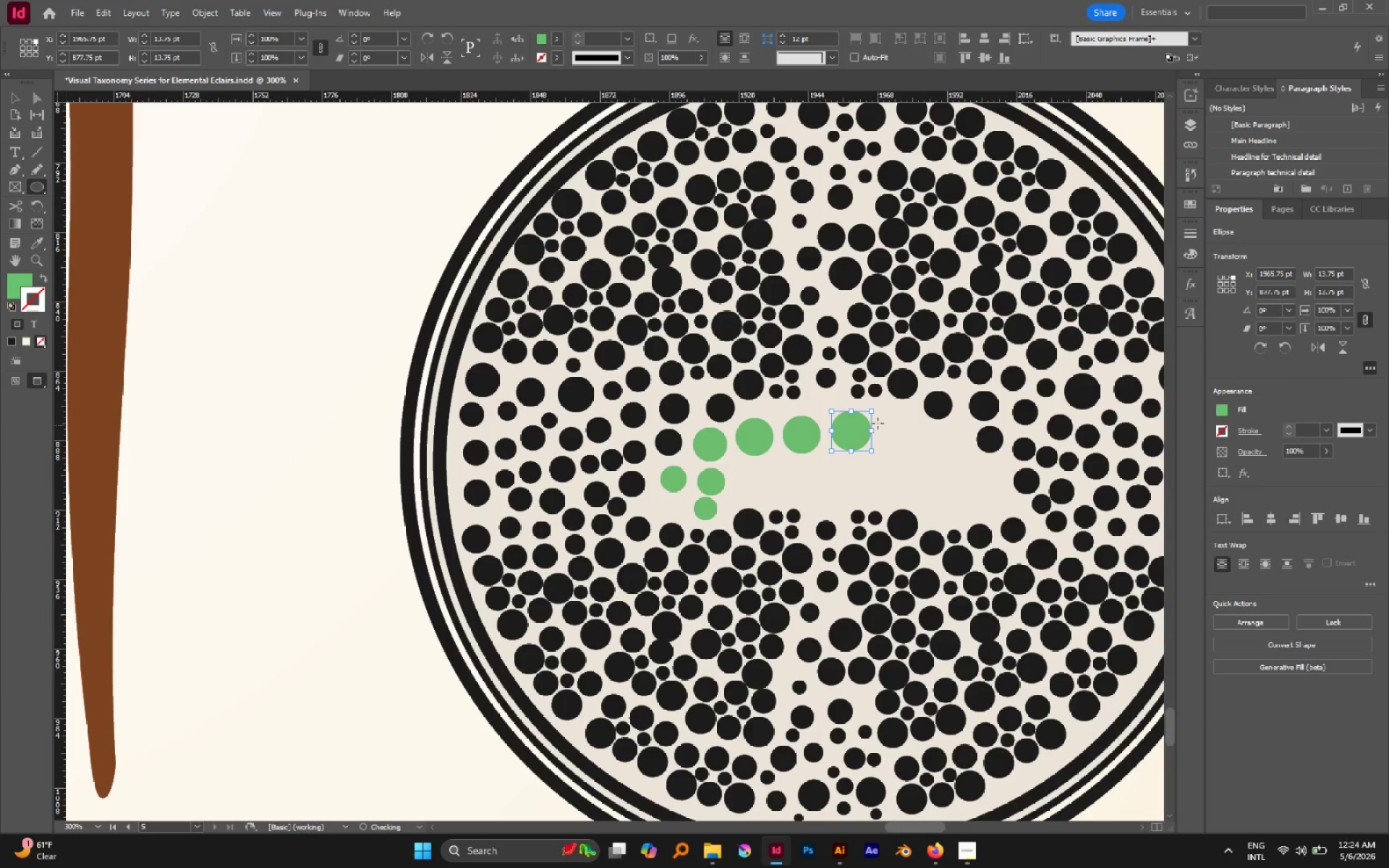 
left_click_drag(start_coordinate=[878, 421], to_coordinate=[947, 469])
 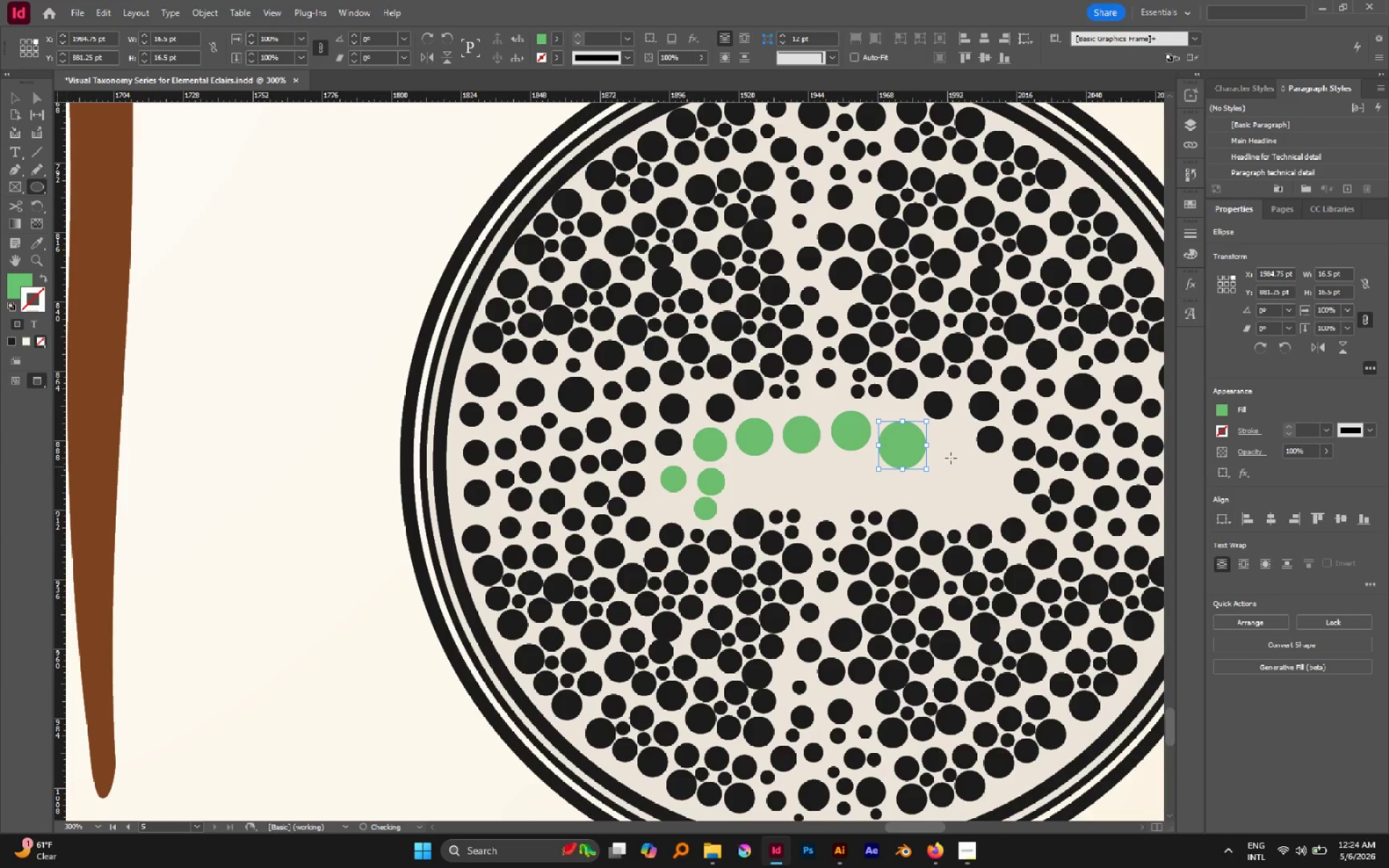 
left_click_drag(start_coordinate=[950, 456], to_coordinate=[990, 493])
 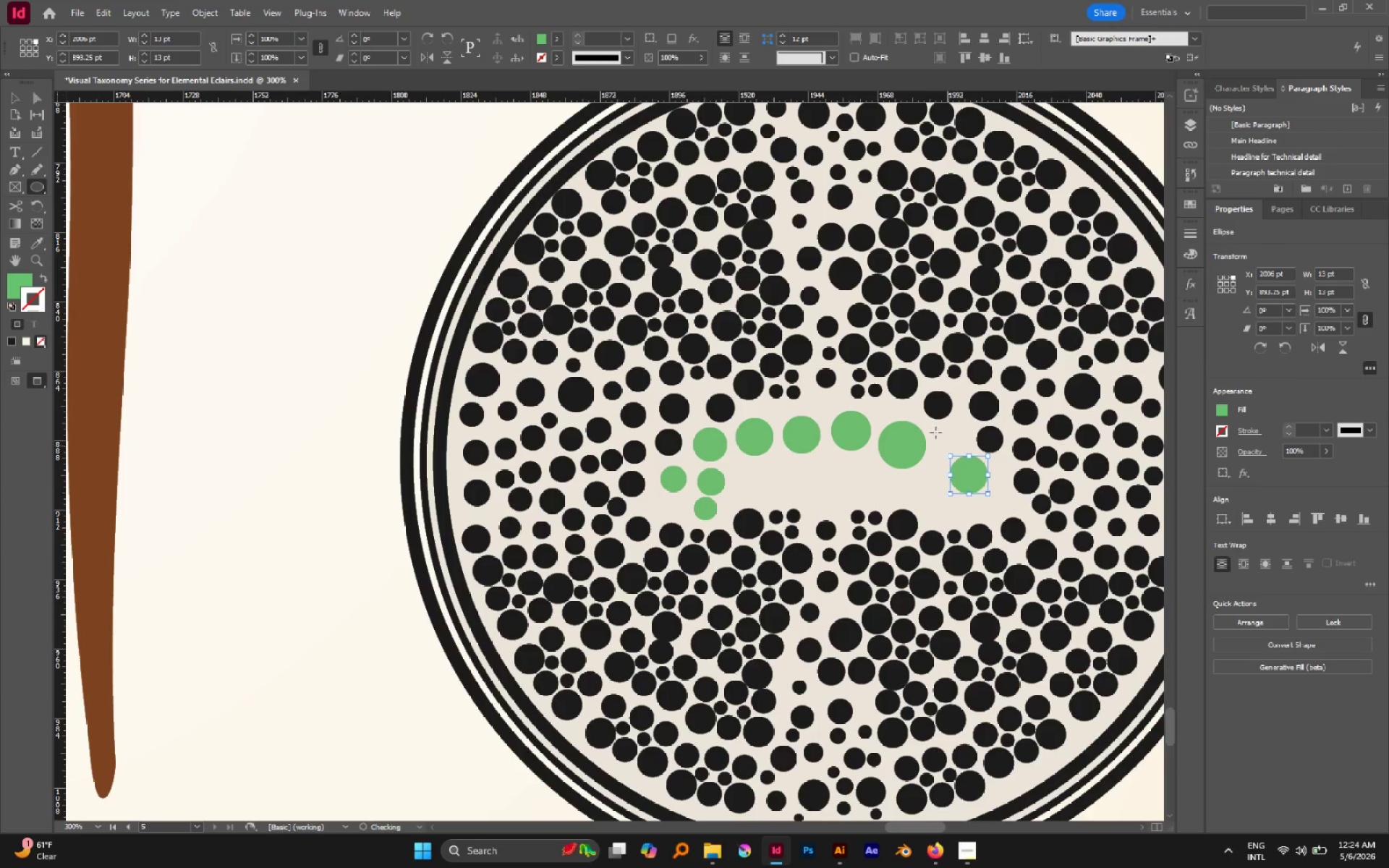 
left_click_drag(start_coordinate=[935, 431], to_coordinate=[961, 457])
 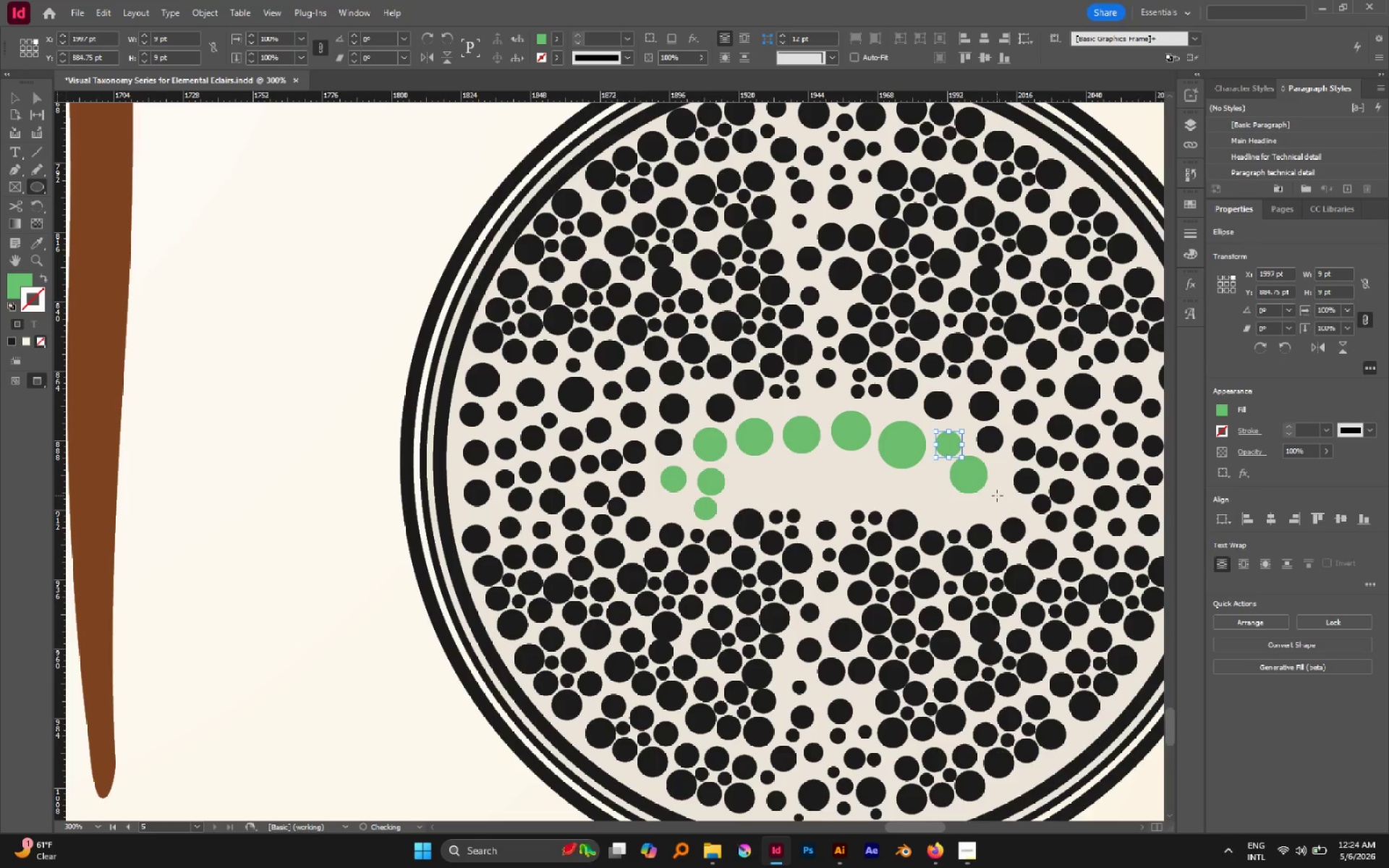 
left_click_drag(start_coordinate=[988, 492], to_coordinate=[1014, 520])
 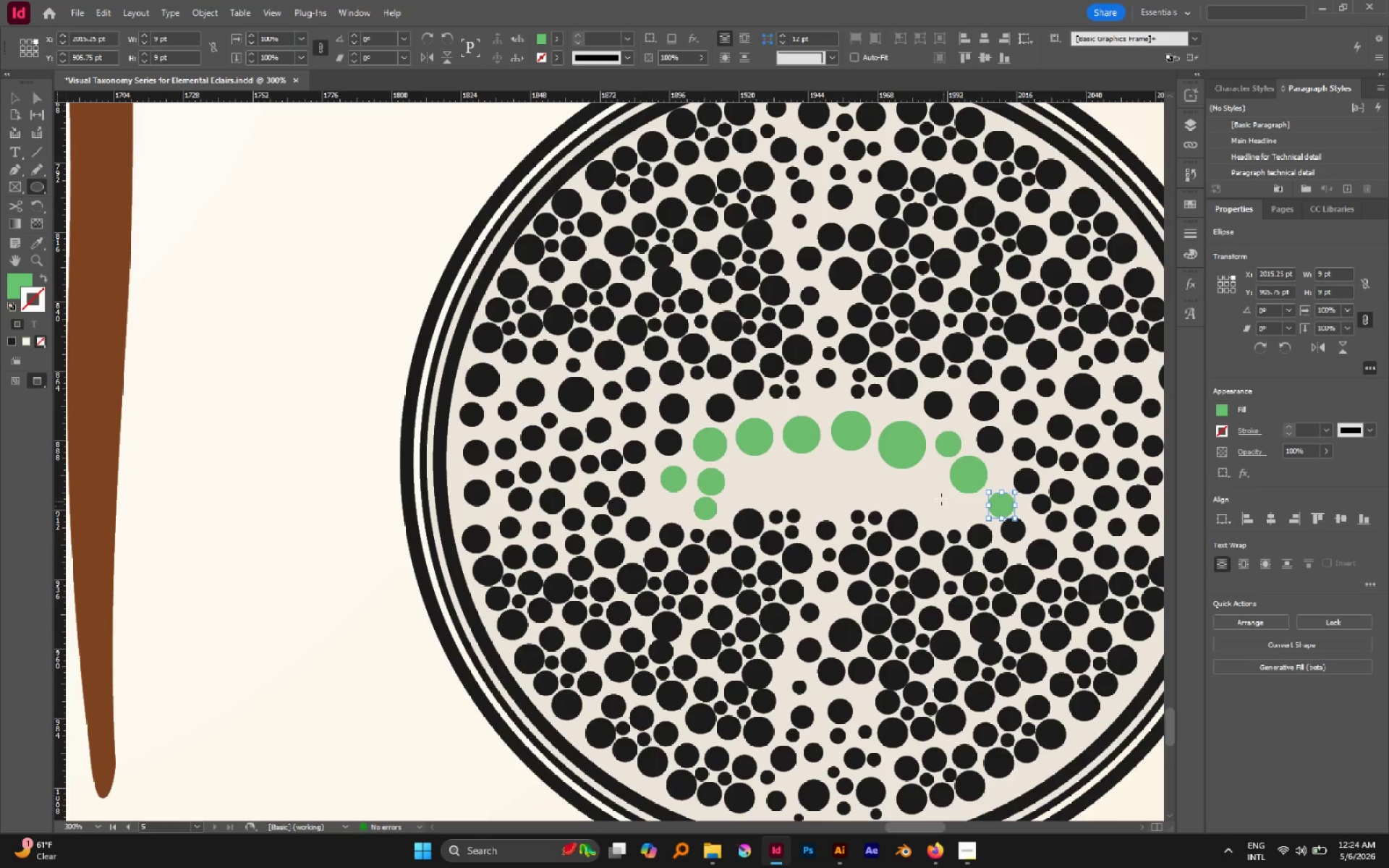 
left_click_drag(start_coordinate=[939, 497], to_coordinate=[981, 522])
 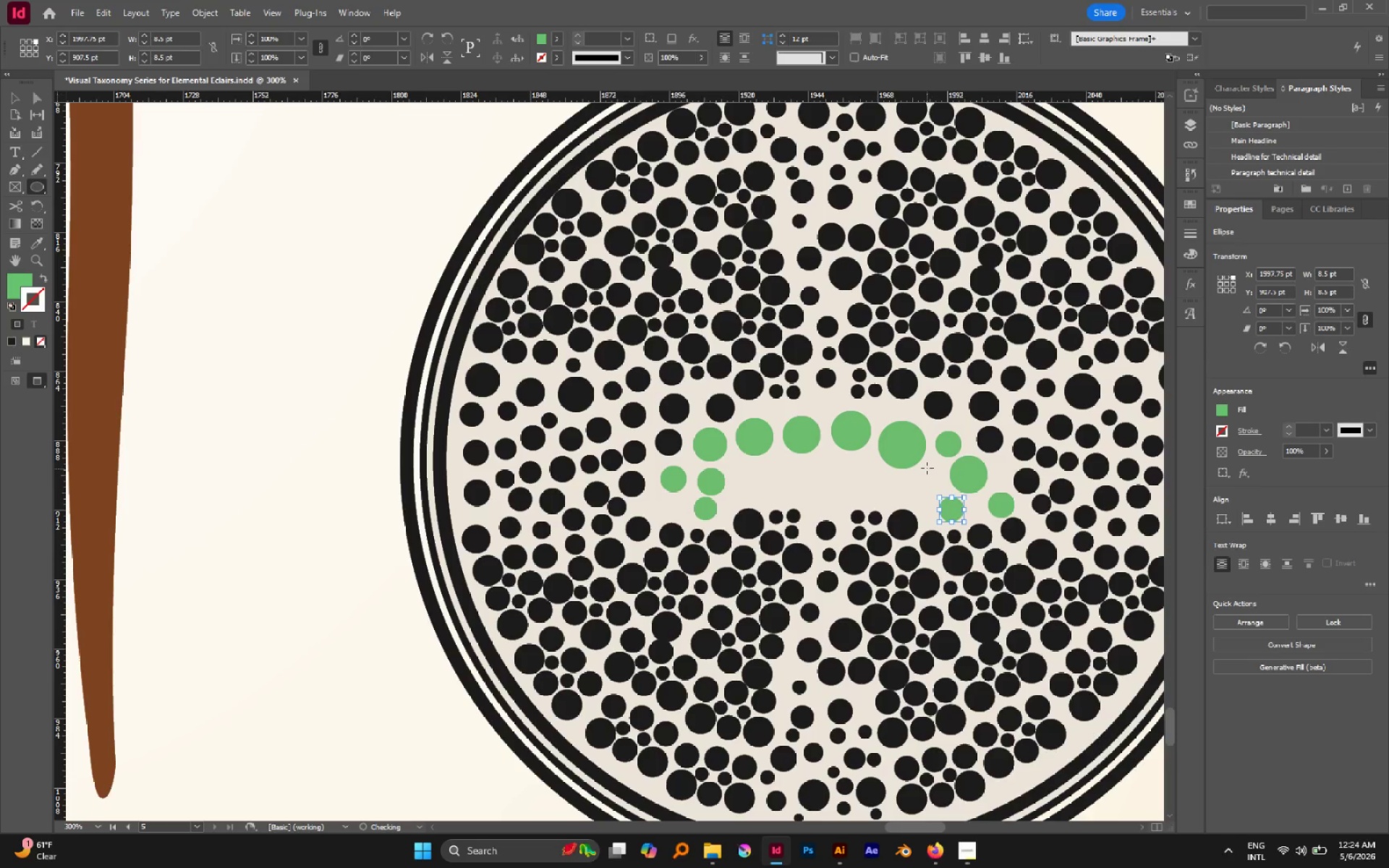 
left_click_drag(start_coordinate=[927, 468], to_coordinate=[956, 492])
 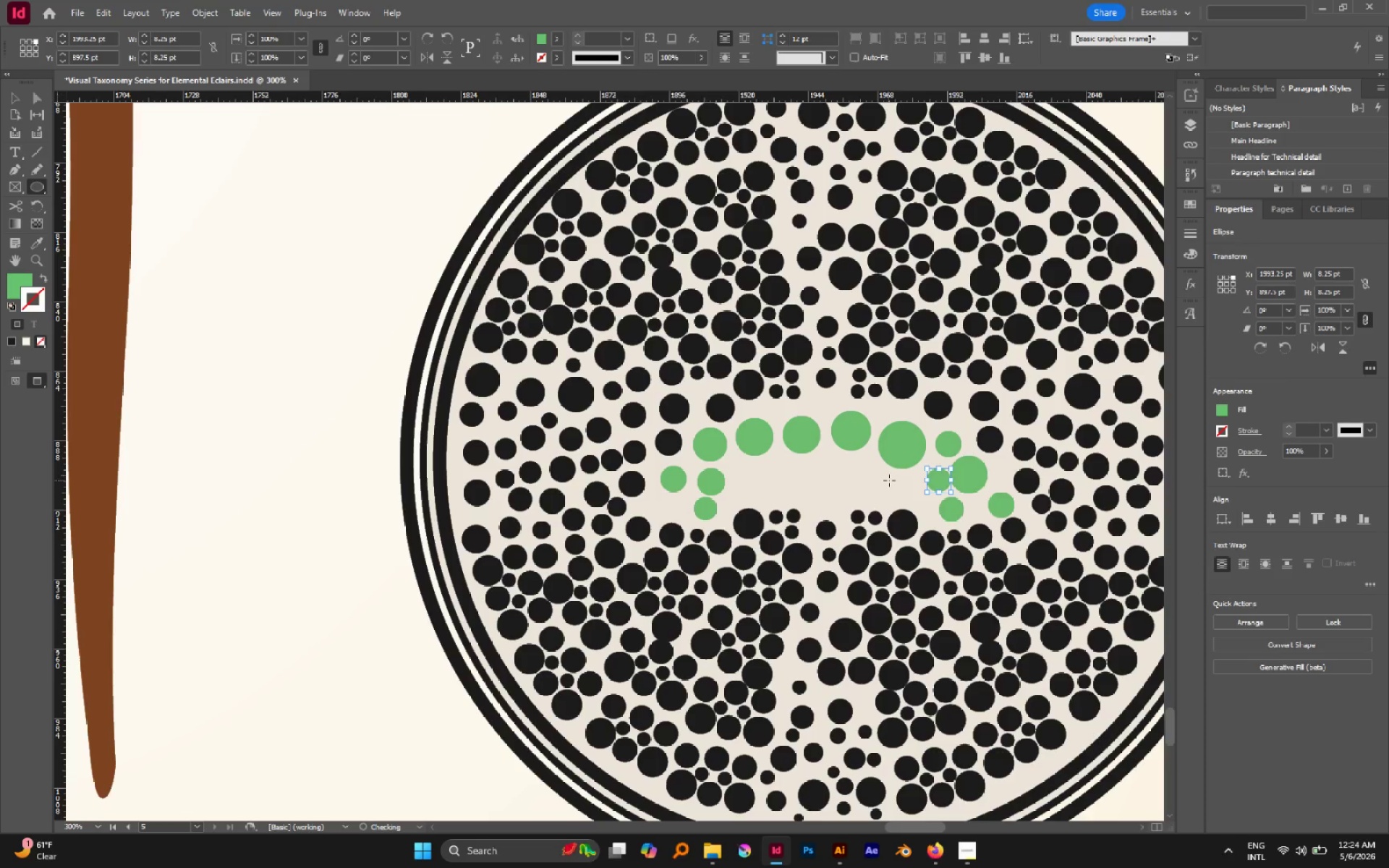 
left_click_drag(start_coordinate=[891, 477], to_coordinate=[922, 503])
 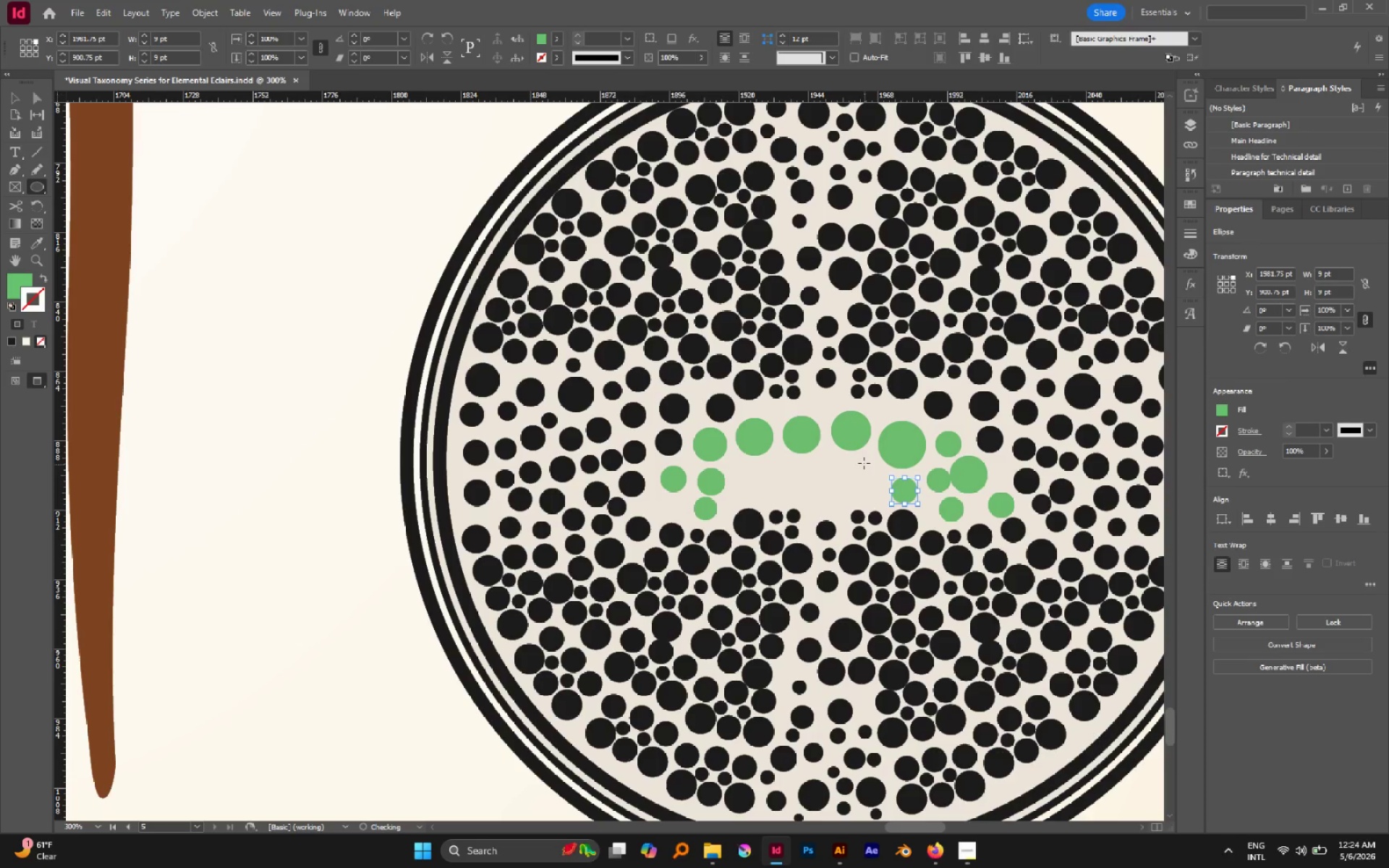 
left_click_drag(start_coordinate=[865, 464], to_coordinate=[886, 482])
 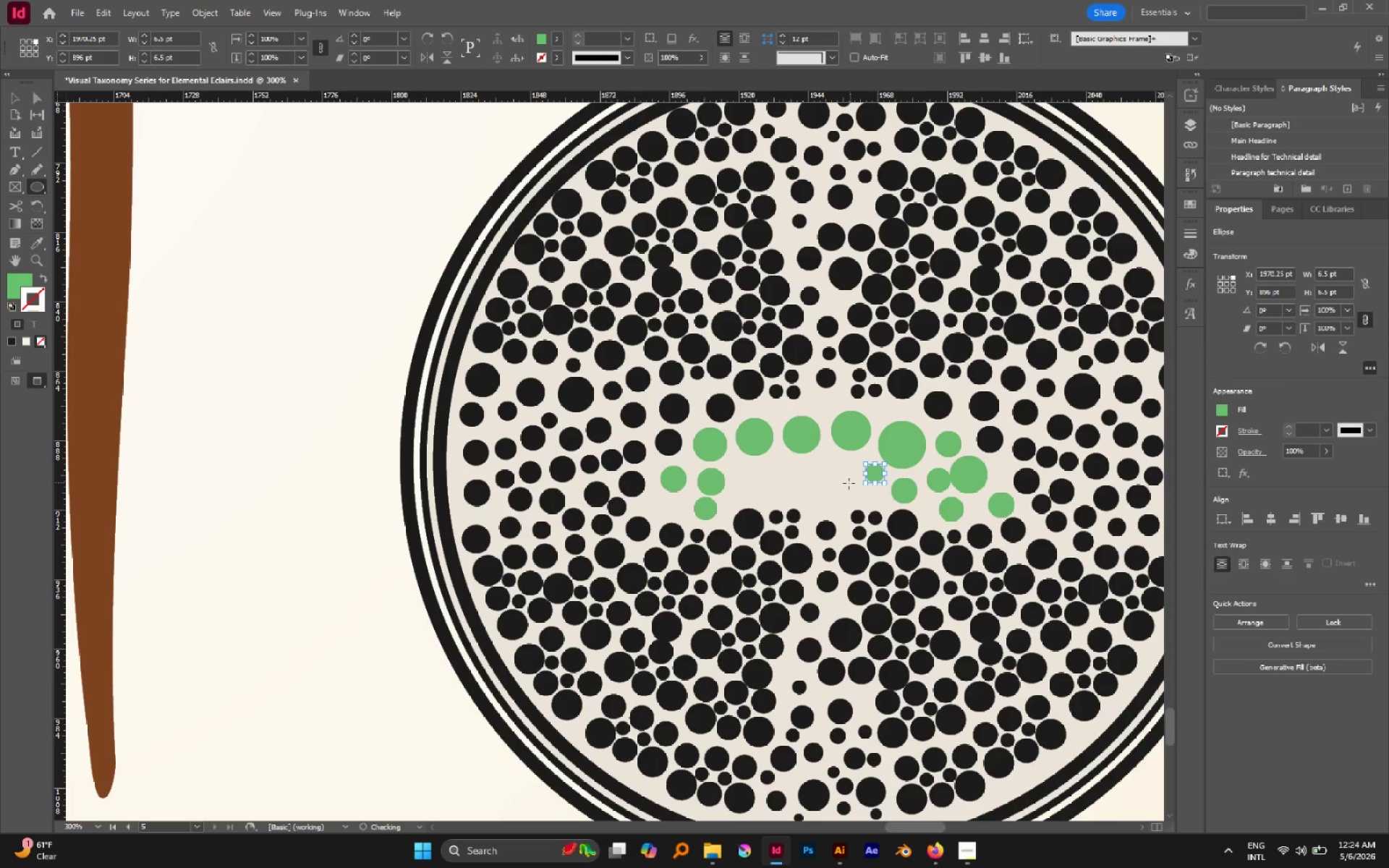 
left_click_drag(start_coordinate=[847, 484], to_coordinate=[866, 502])
 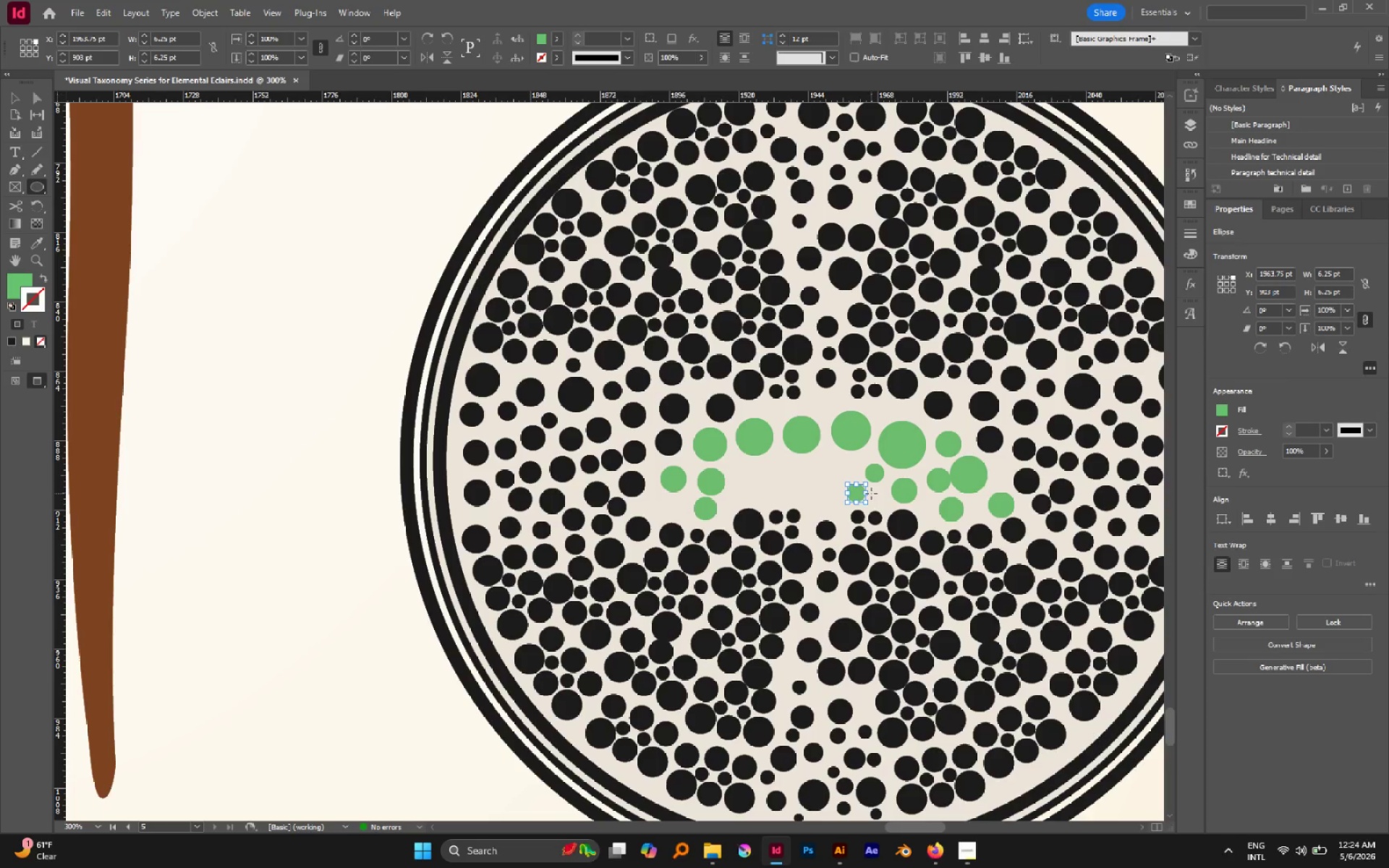 
left_click_drag(start_coordinate=[872, 493], to_coordinate=[890, 506])
 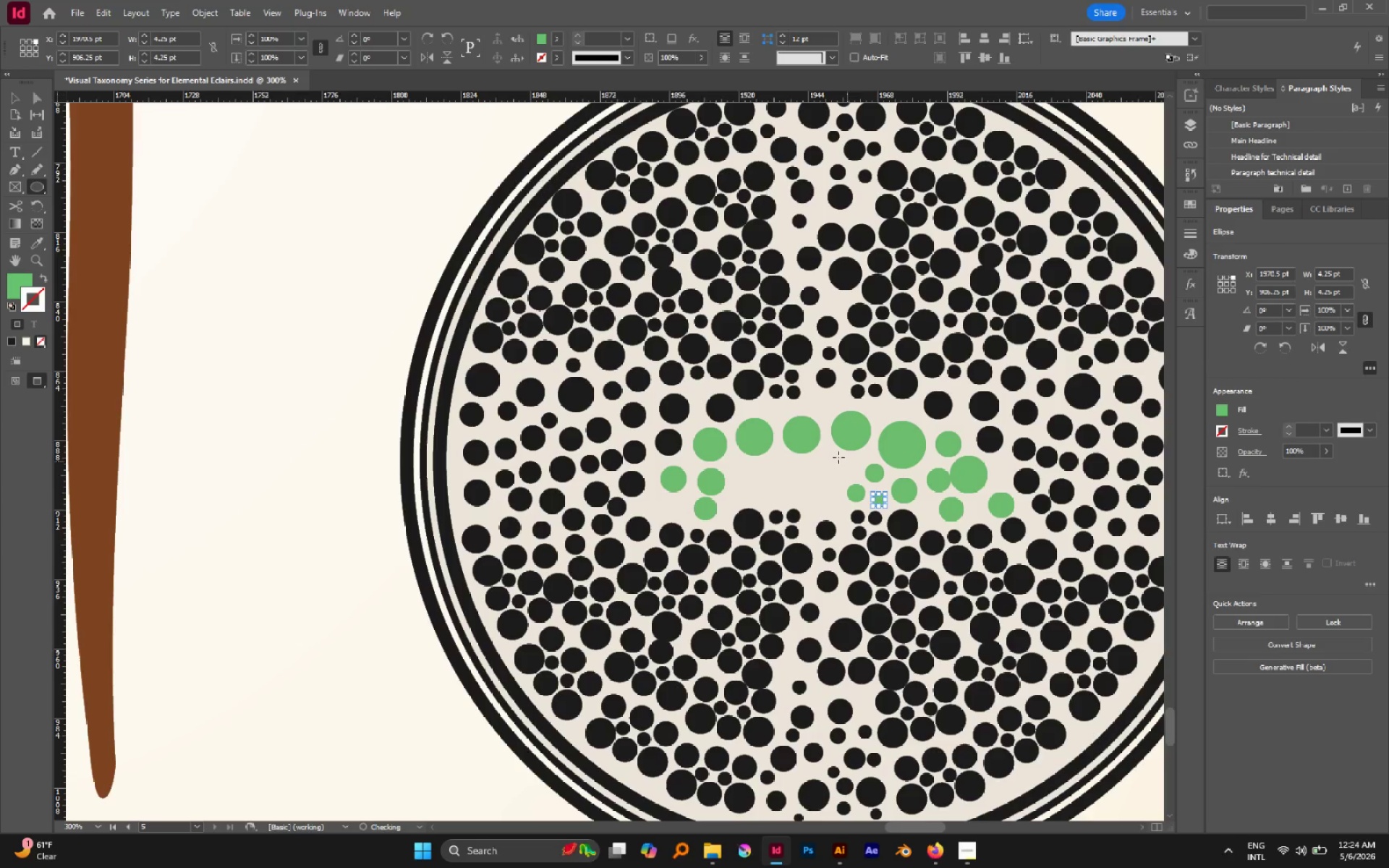 
left_click_drag(start_coordinate=[838, 457], to_coordinate=[869, 478])
 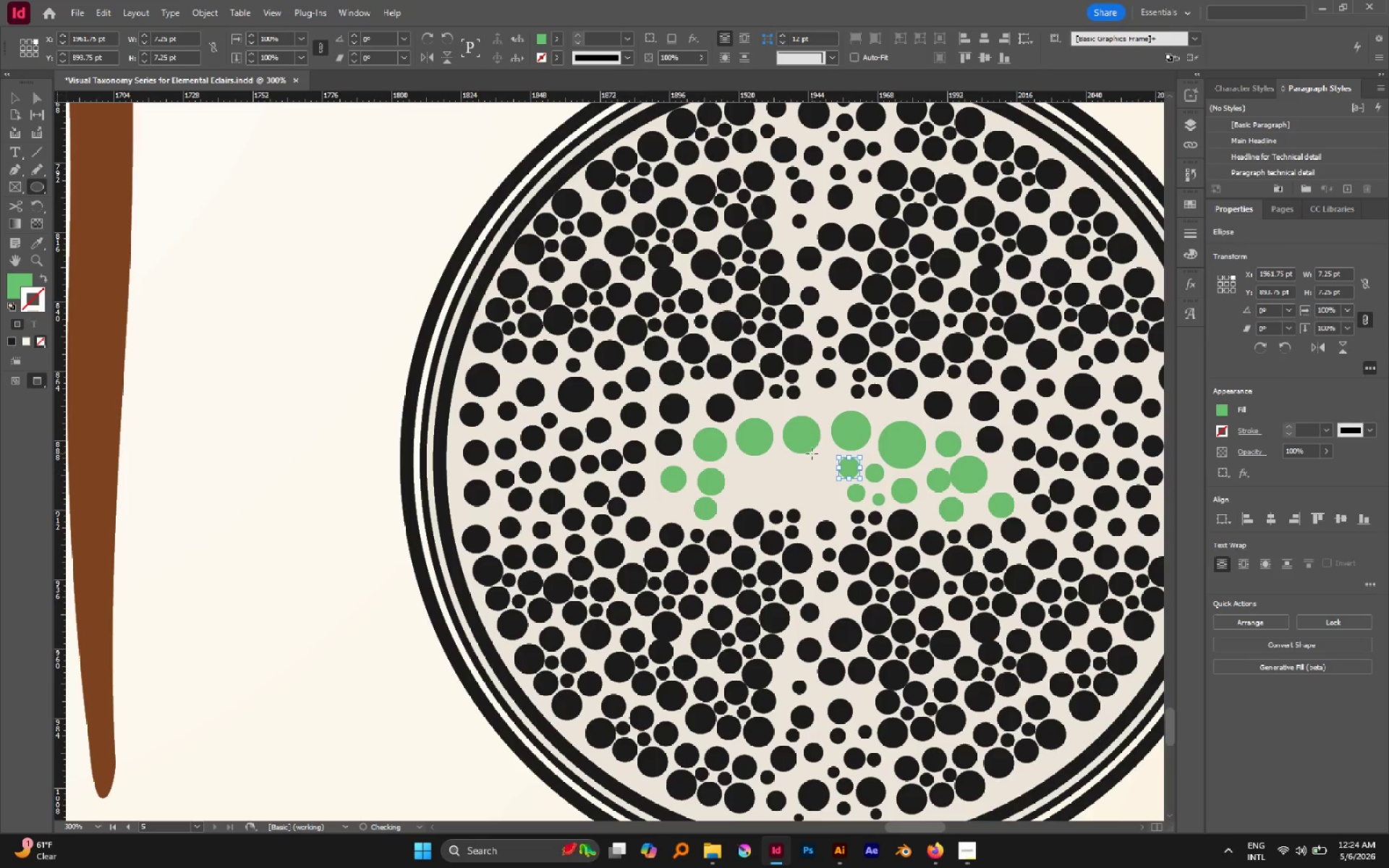 
left_click_drag(start_coordinate=[812, 454], to_coordinate=[838, 473])
 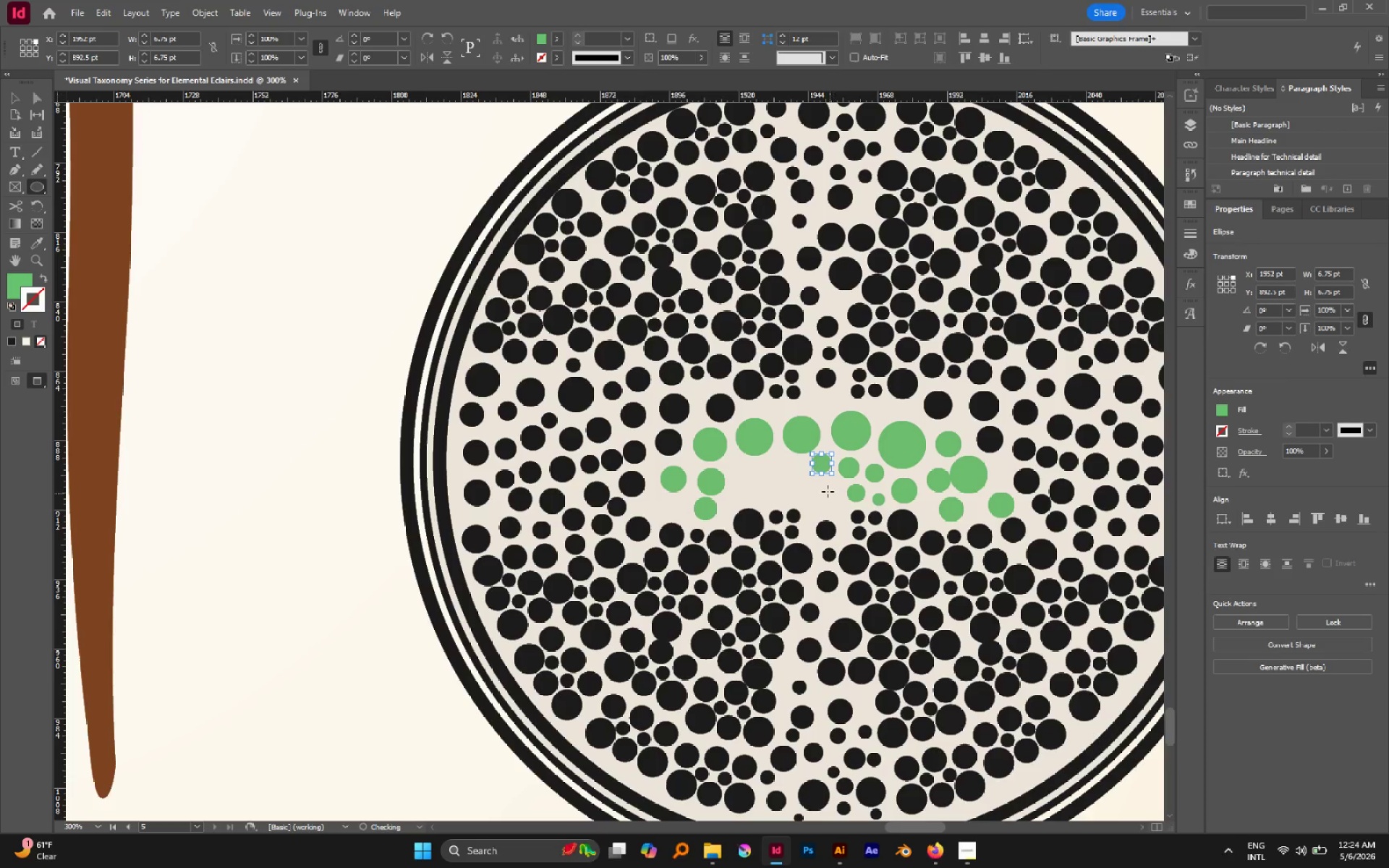 
left_click_drag(start_coordinate=[828, 491], to_coordinate=[846, 514])
 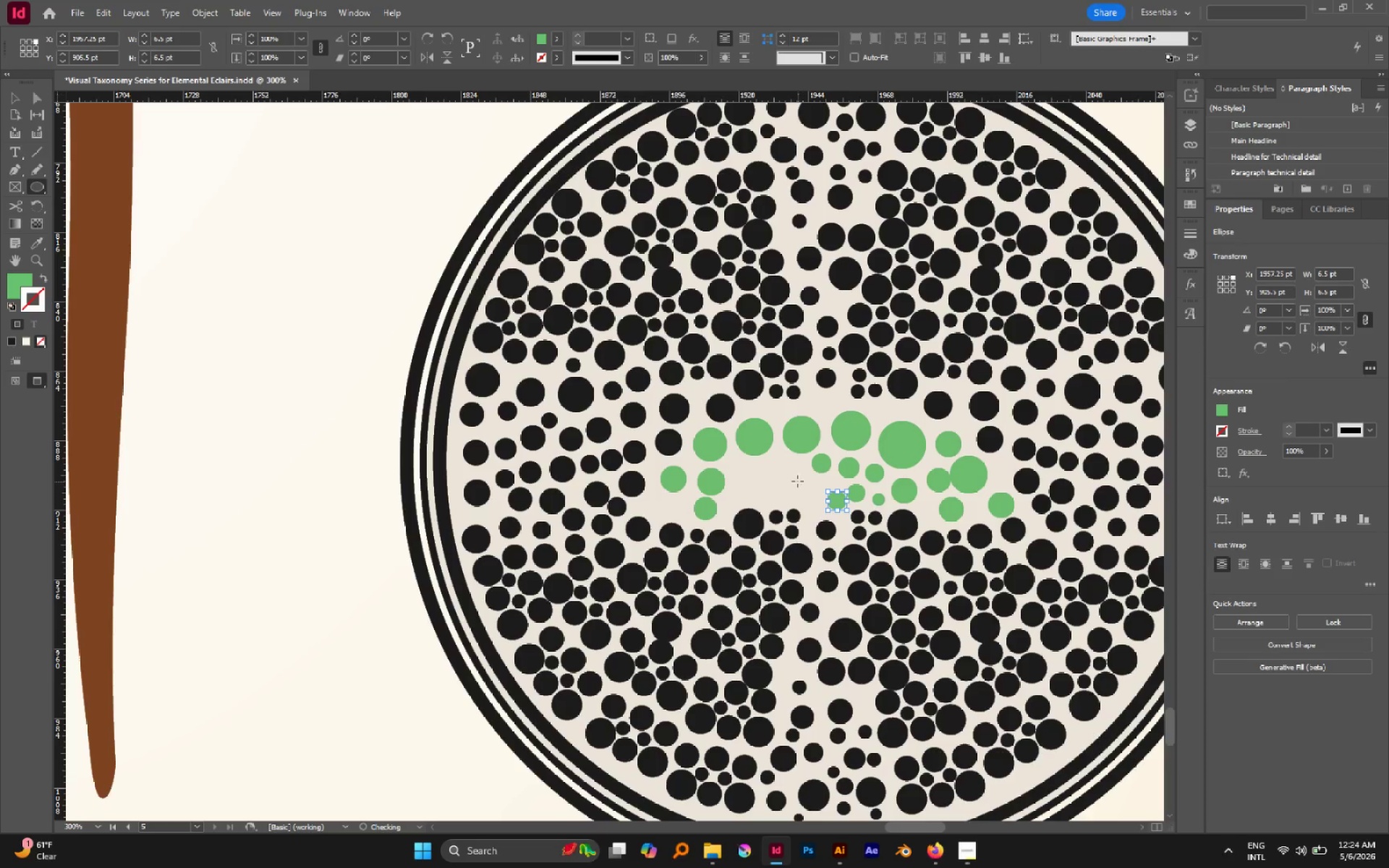 
left_click_drag(start_coordinate=[797, 481], to_coordinate=[826, 506])
 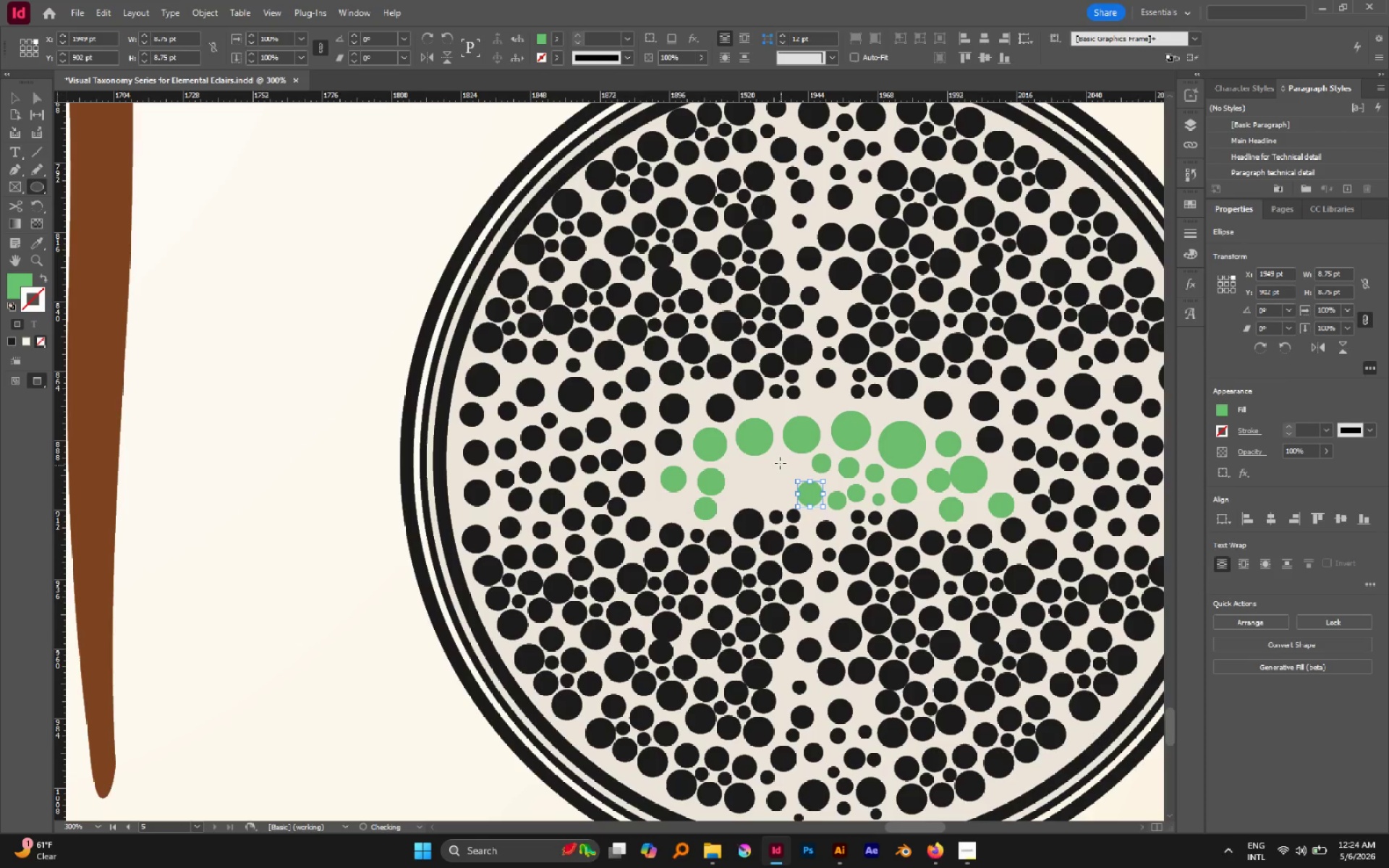 
left_click_drag(start_coordinate=[780, 462], to_coordinate=[810, 481])
 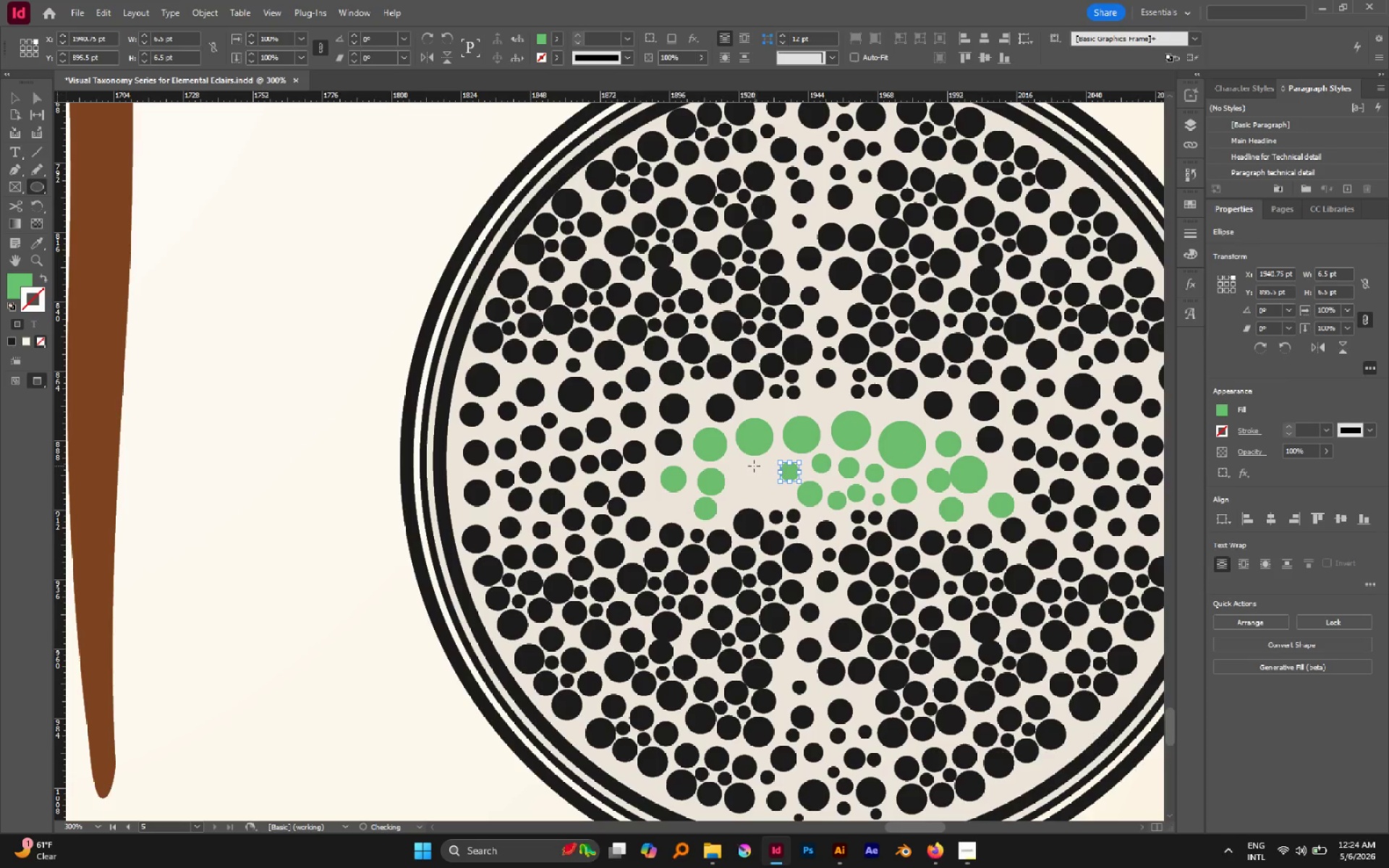 
left_click_drag(start_coordinate=[754, 466], to_coordinate=[775, 482])
 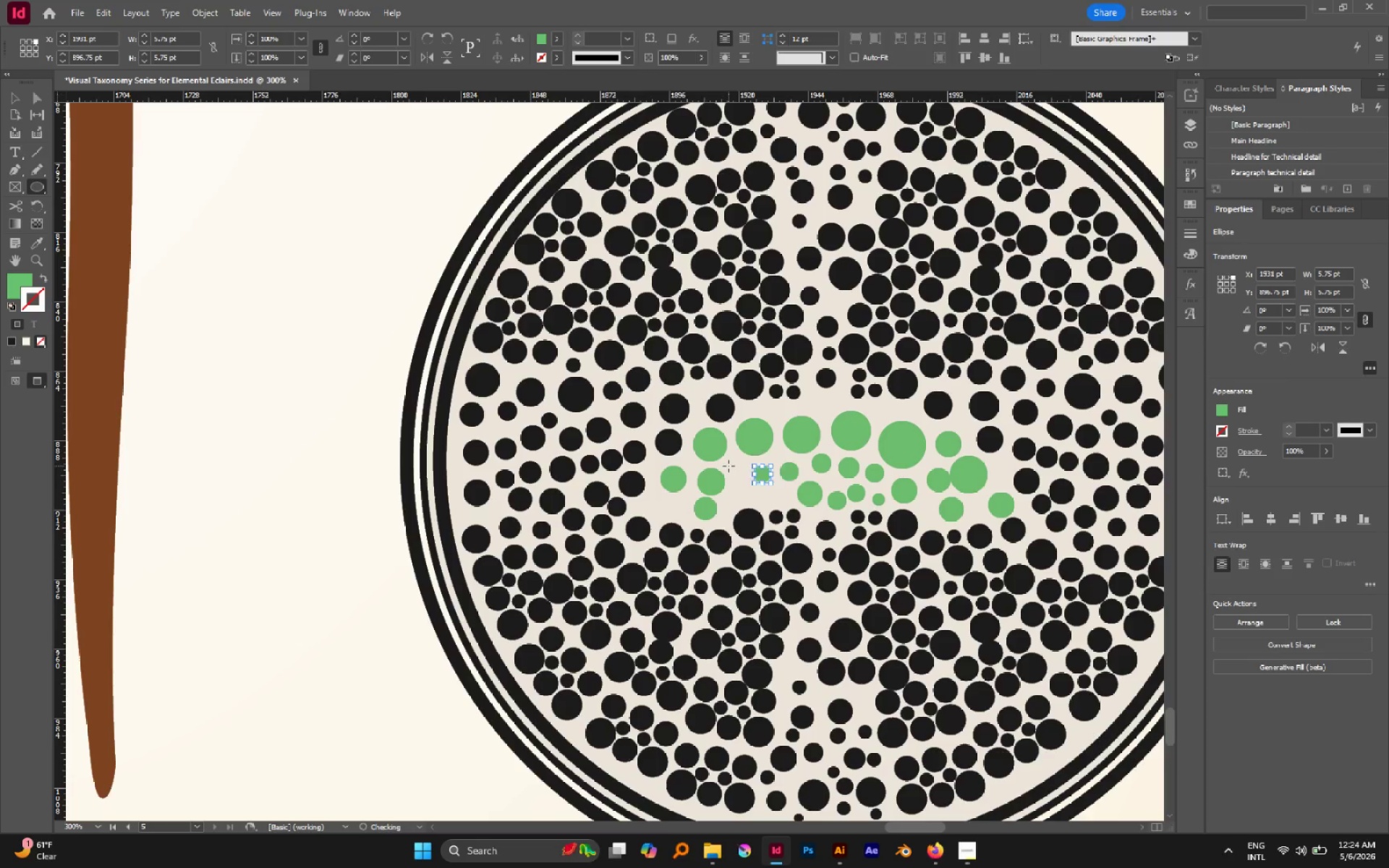 
left_click_drag(start_coordinate=[729, 466], to_coordinate=[749, 482])
 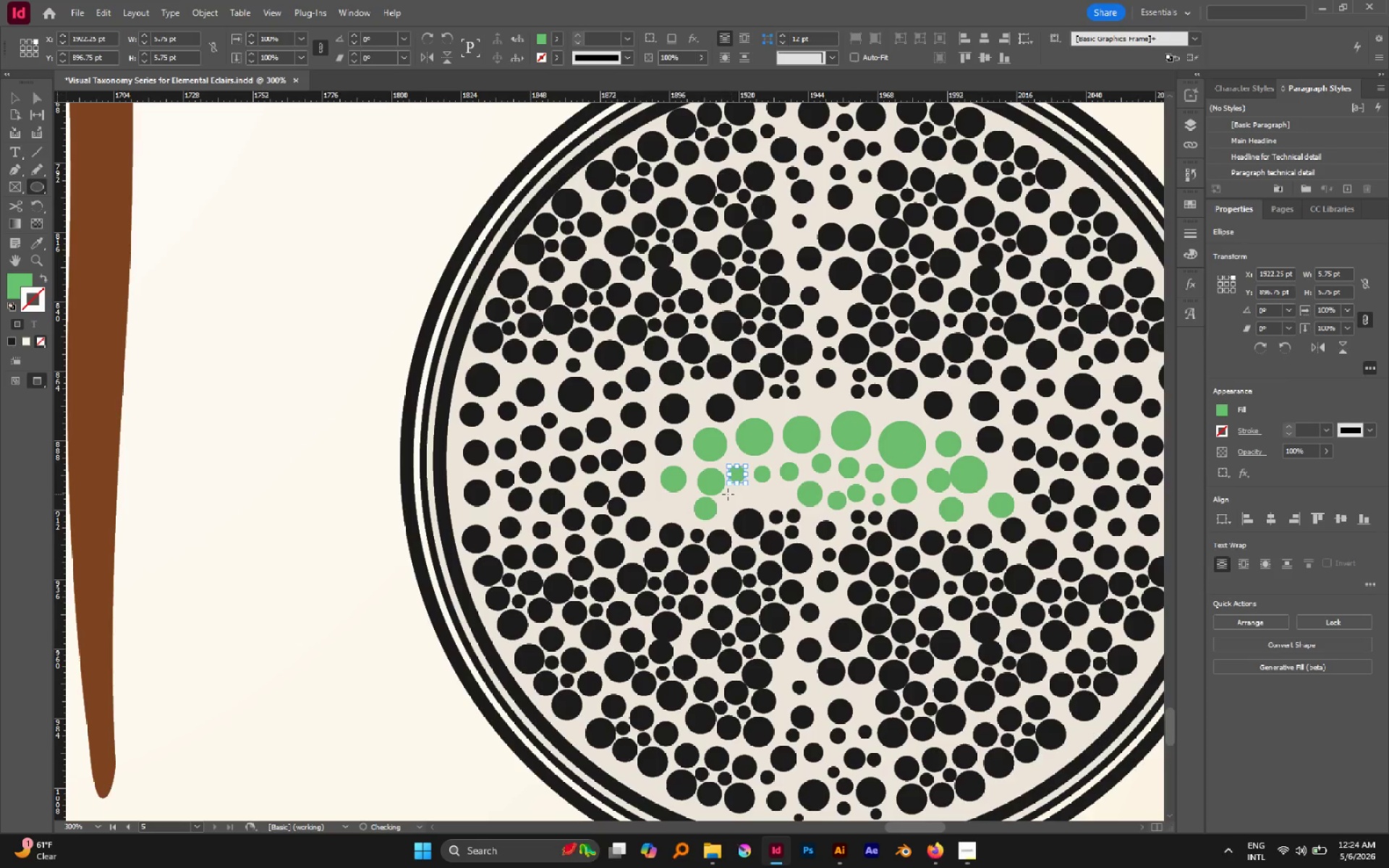 
left_click_drag(start_coordinate=[728, 494], to_coordinate=[744, 504])
 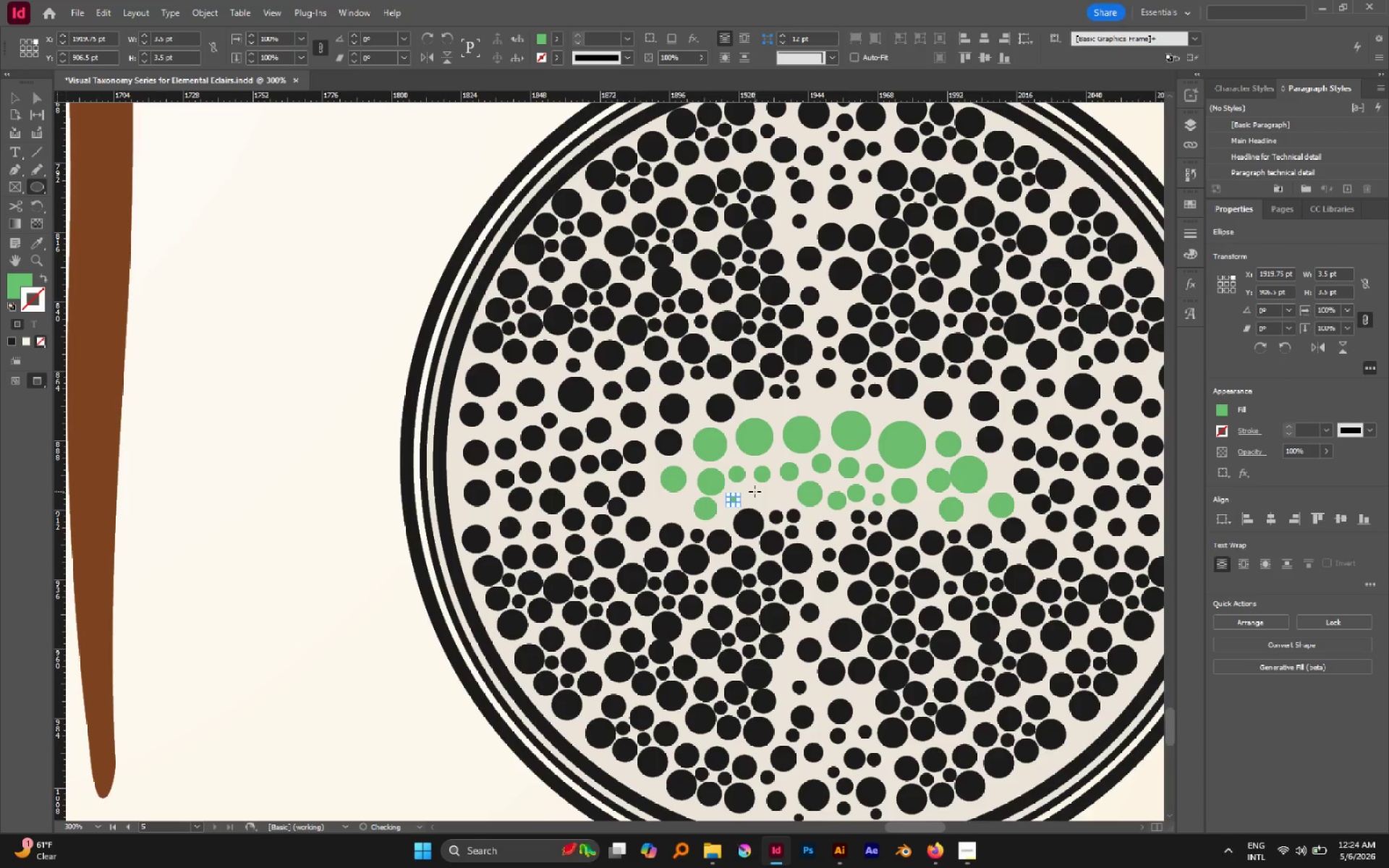 
left_click_drag(start_coordinate=[755, 491], to_coordinate=[776, 506])
 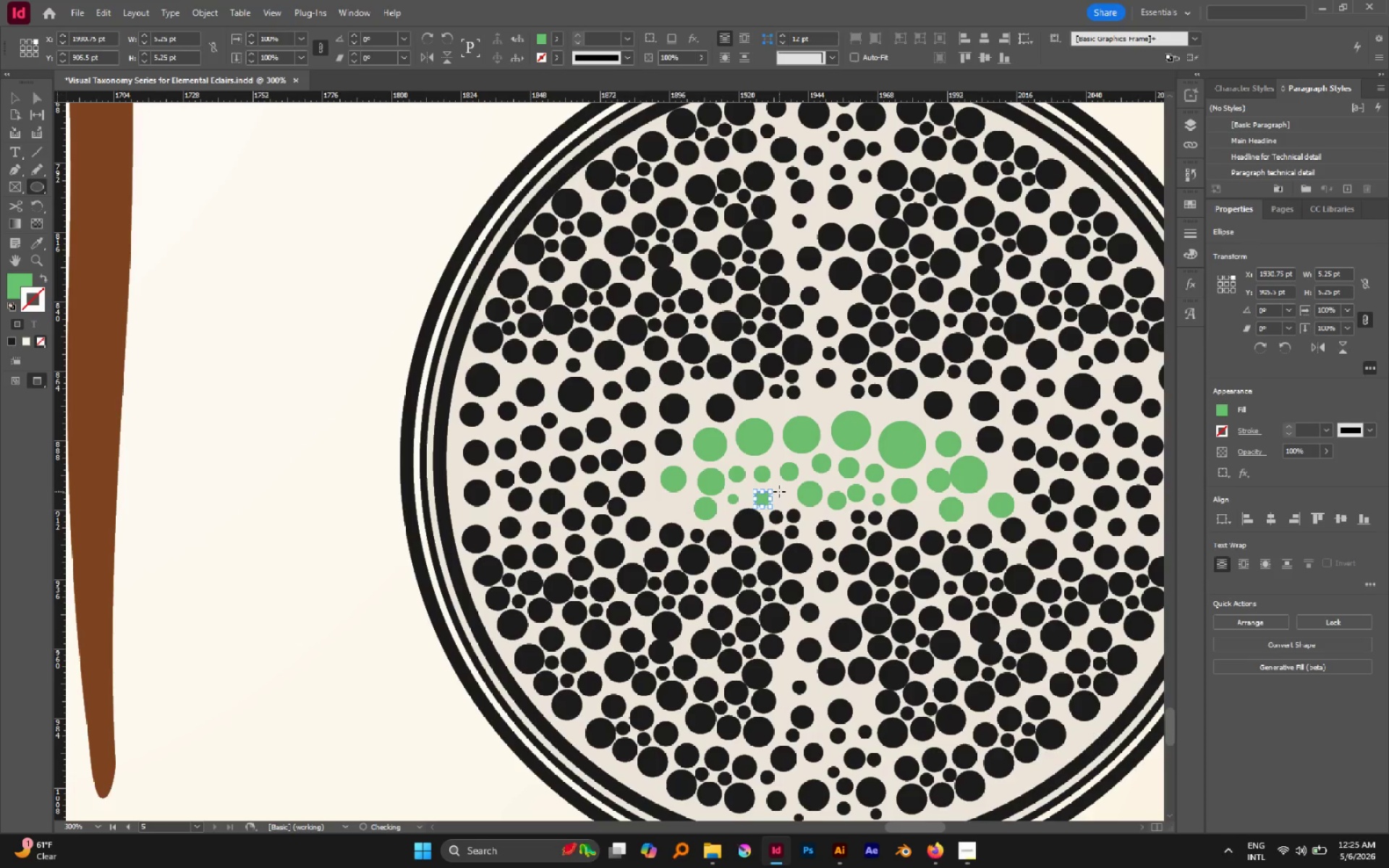 
left_click_drag(start_coordinate=[781, 490], to_coordinate=[793, 502])
 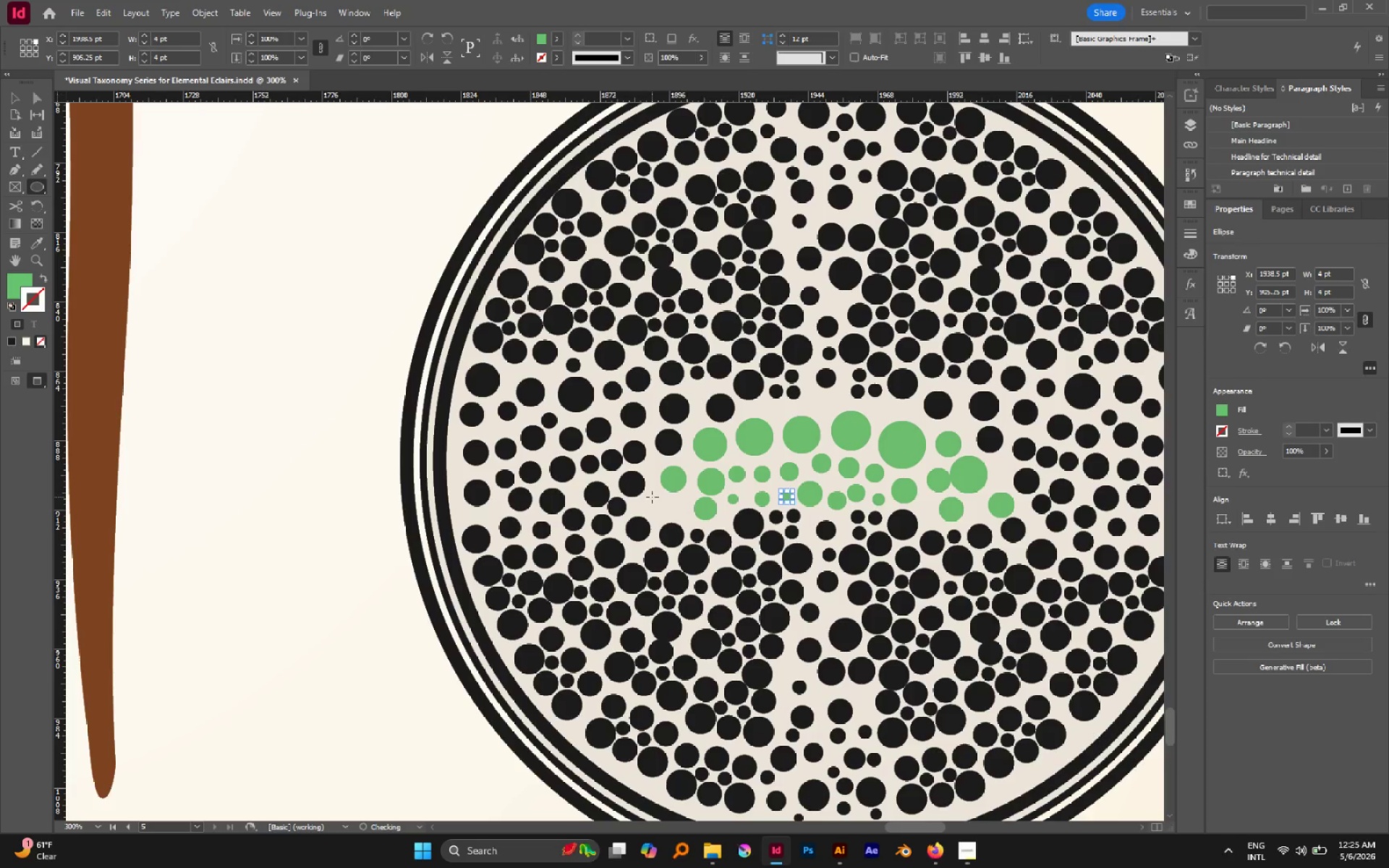 
left_click_drag(start_coordinate=[652, 498], to_coordinate=[671, 511])
 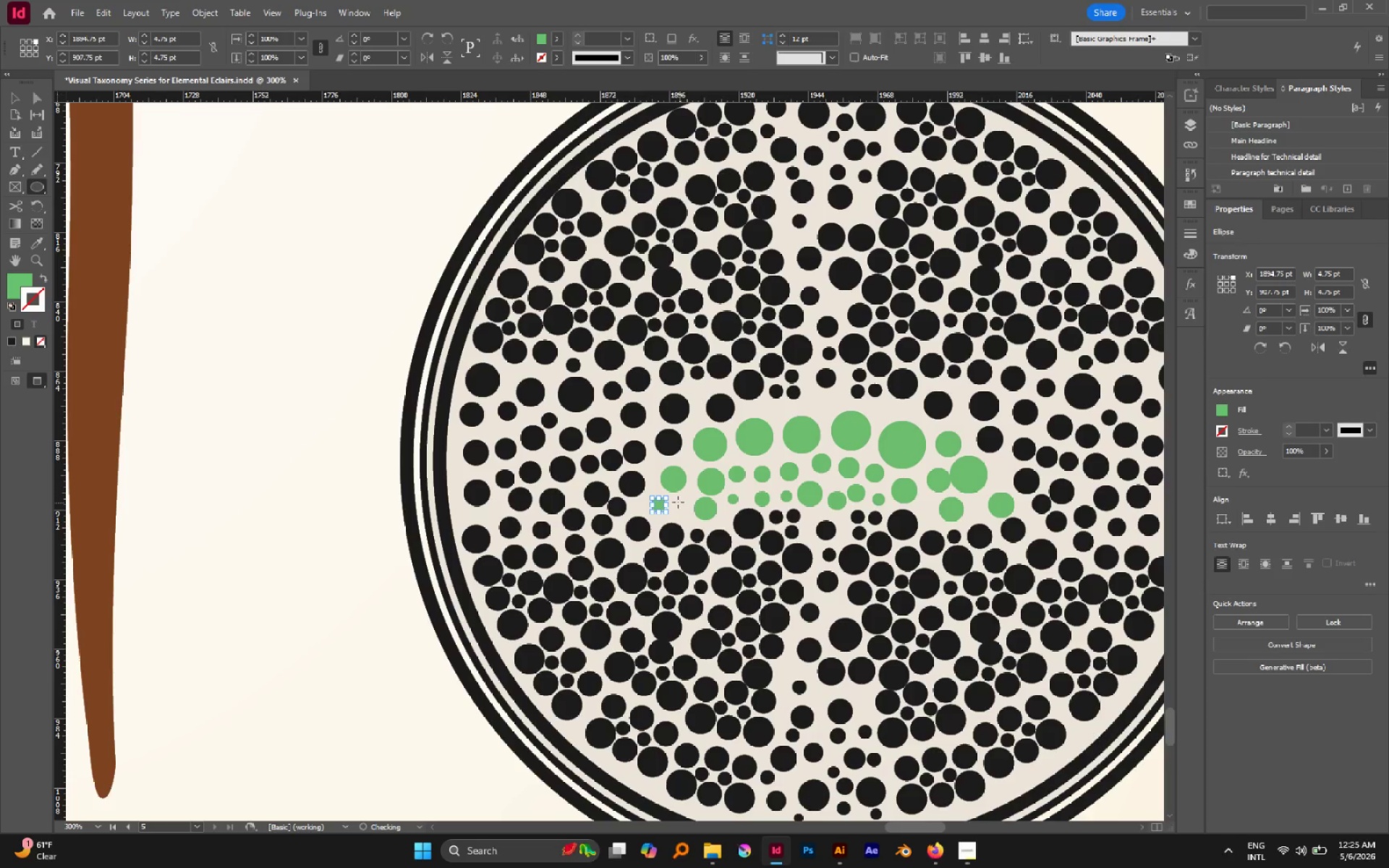 
left_click_drag(start_coordinate=[674, 501], to_coordinate=[689, 511])
 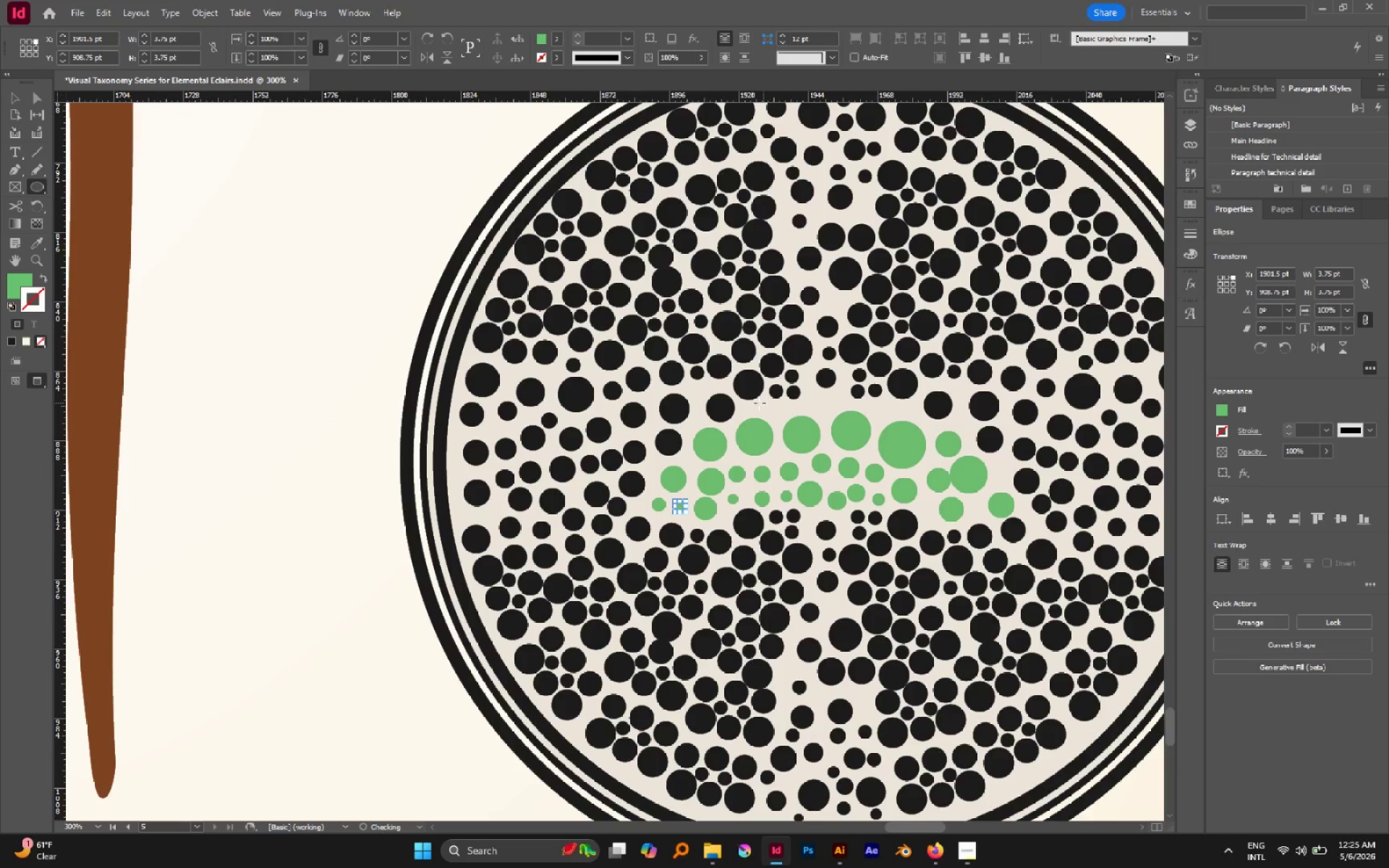 
left_click_drag(start_coordinate=[754, 403], to_coordinate=[785, 414])
 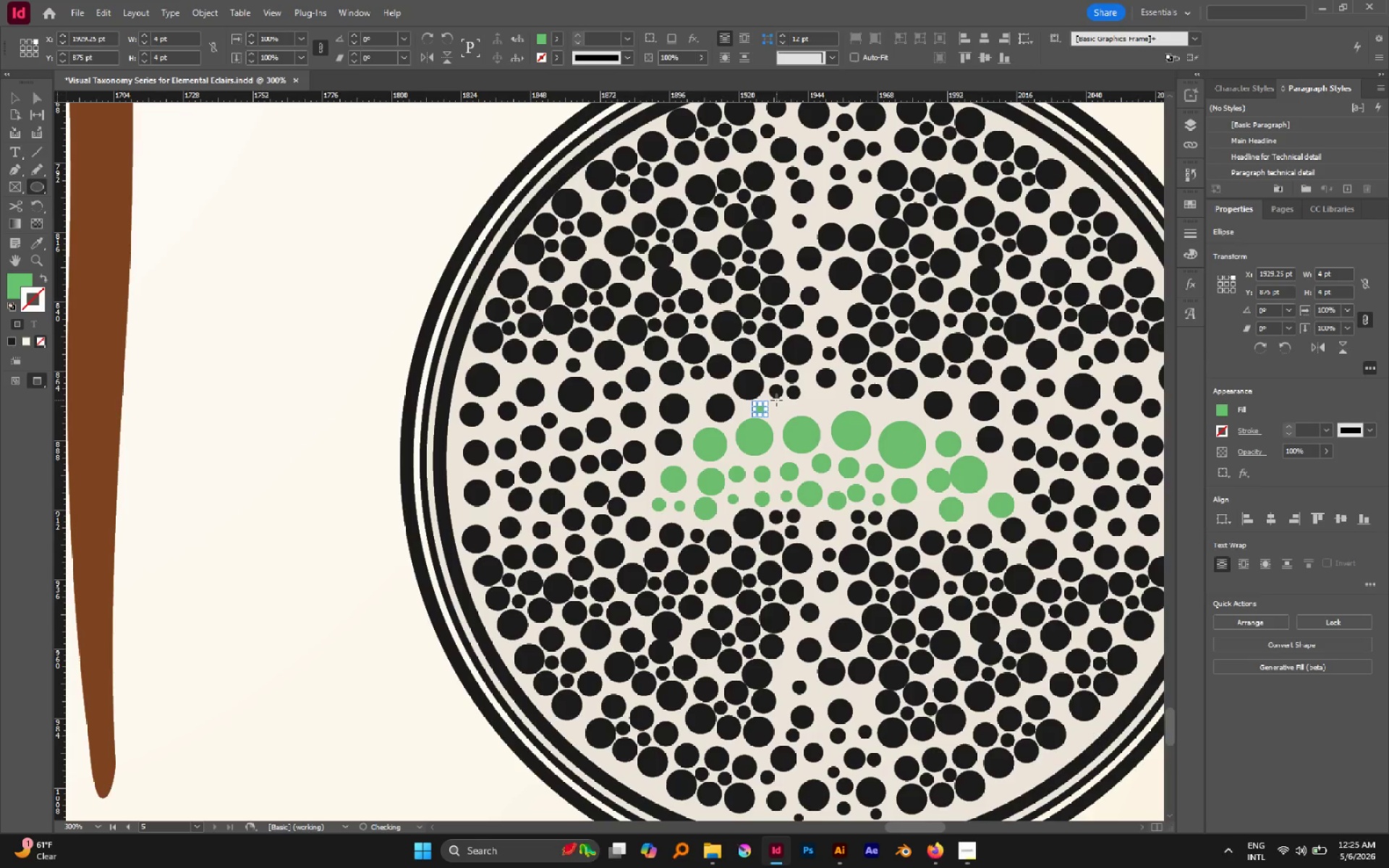 
left_click_drag(start_coordinate=[776, 399], to_coordinate=[798, 416])
 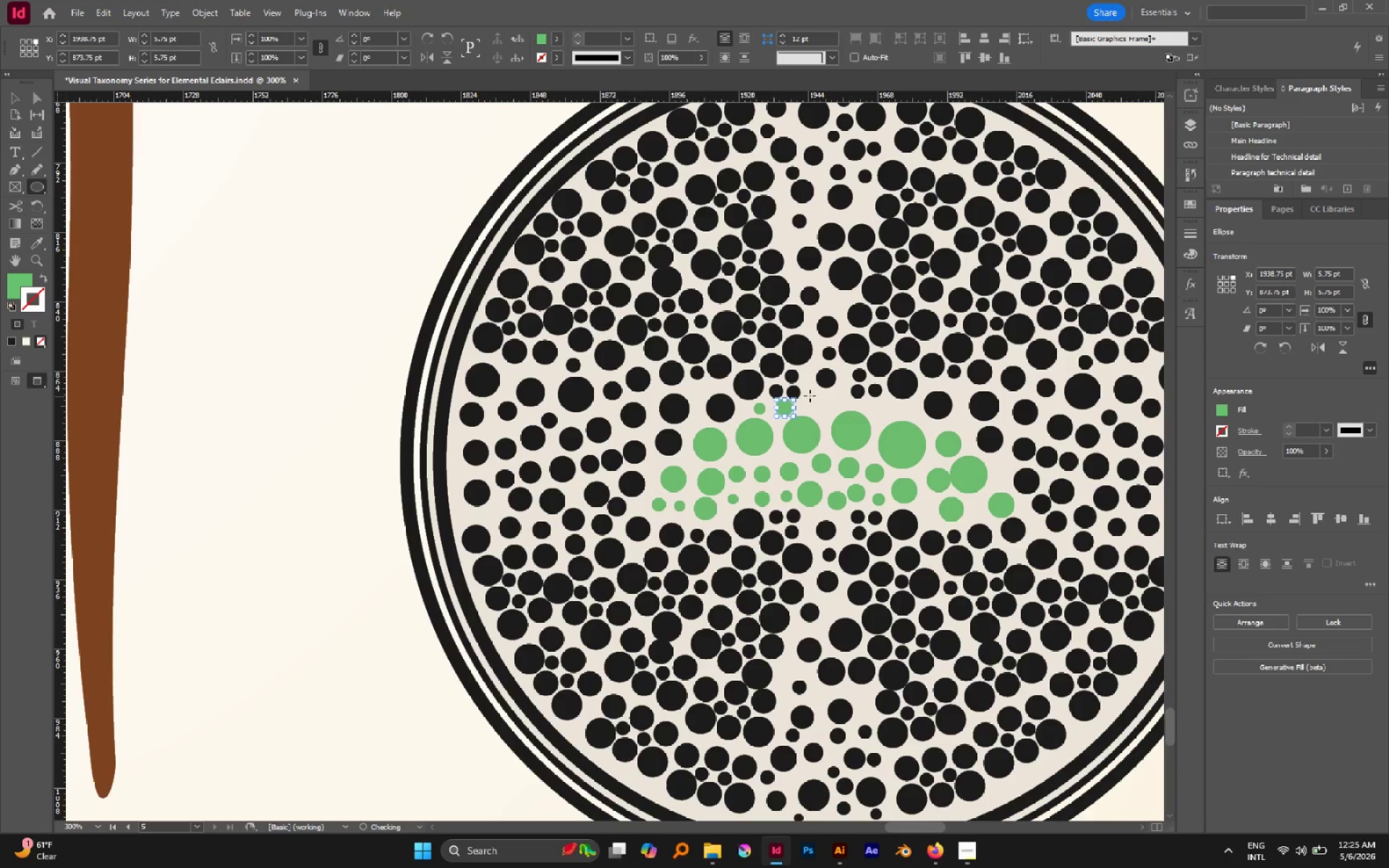 
left_click_drag(start_coordinate=[810, 394], to_coordinate=[838, 414])
 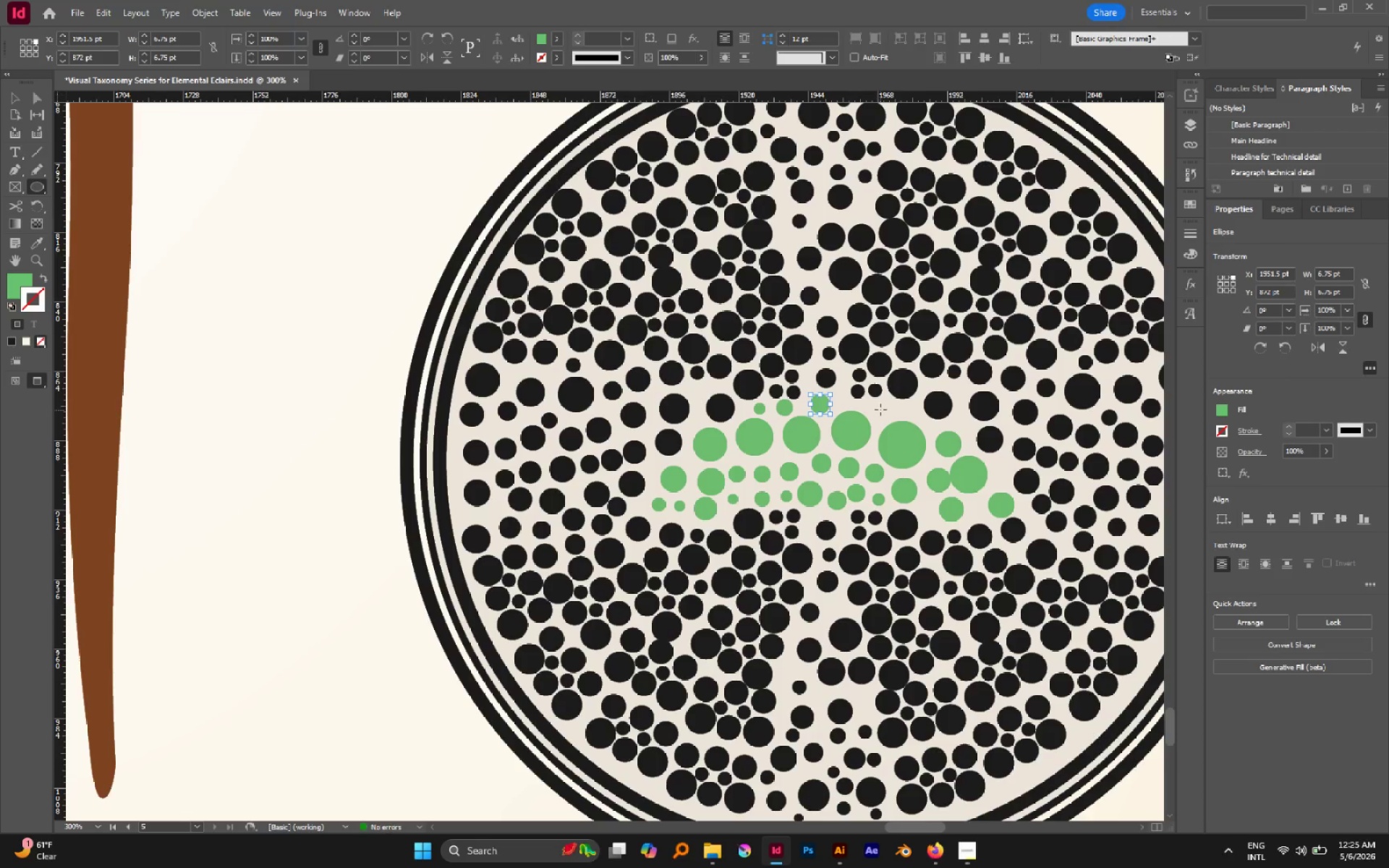 
left_click_drag(start_coordinate=[875, 404], to_coordinate=[898, 421])
 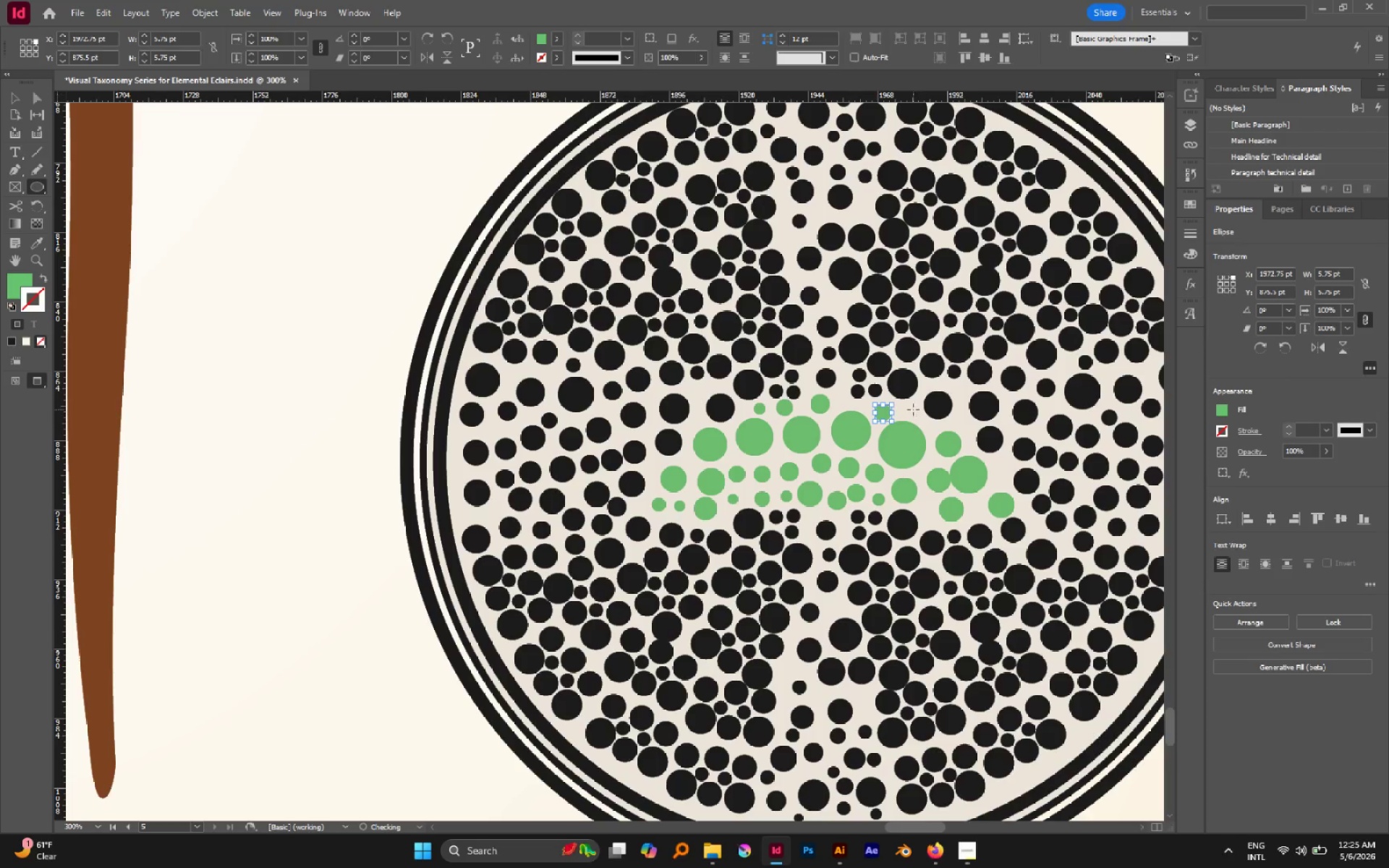 
left_click_drag(start_coordinate=[904, 406], to_coordinate=[926, 418])
 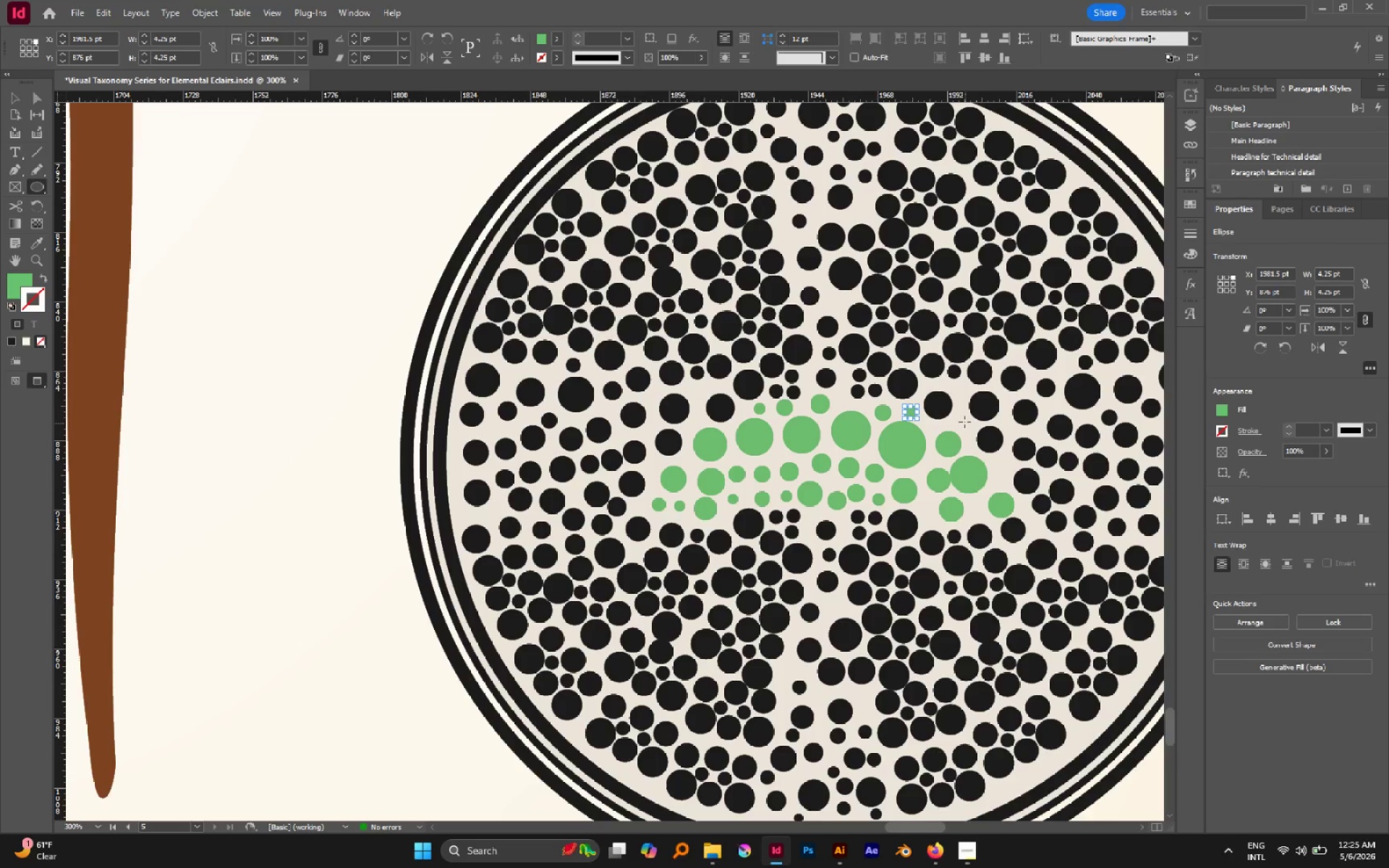 
left_click_drag(start_coordinate=[956, 417], to_coordinate=[974, 431])
 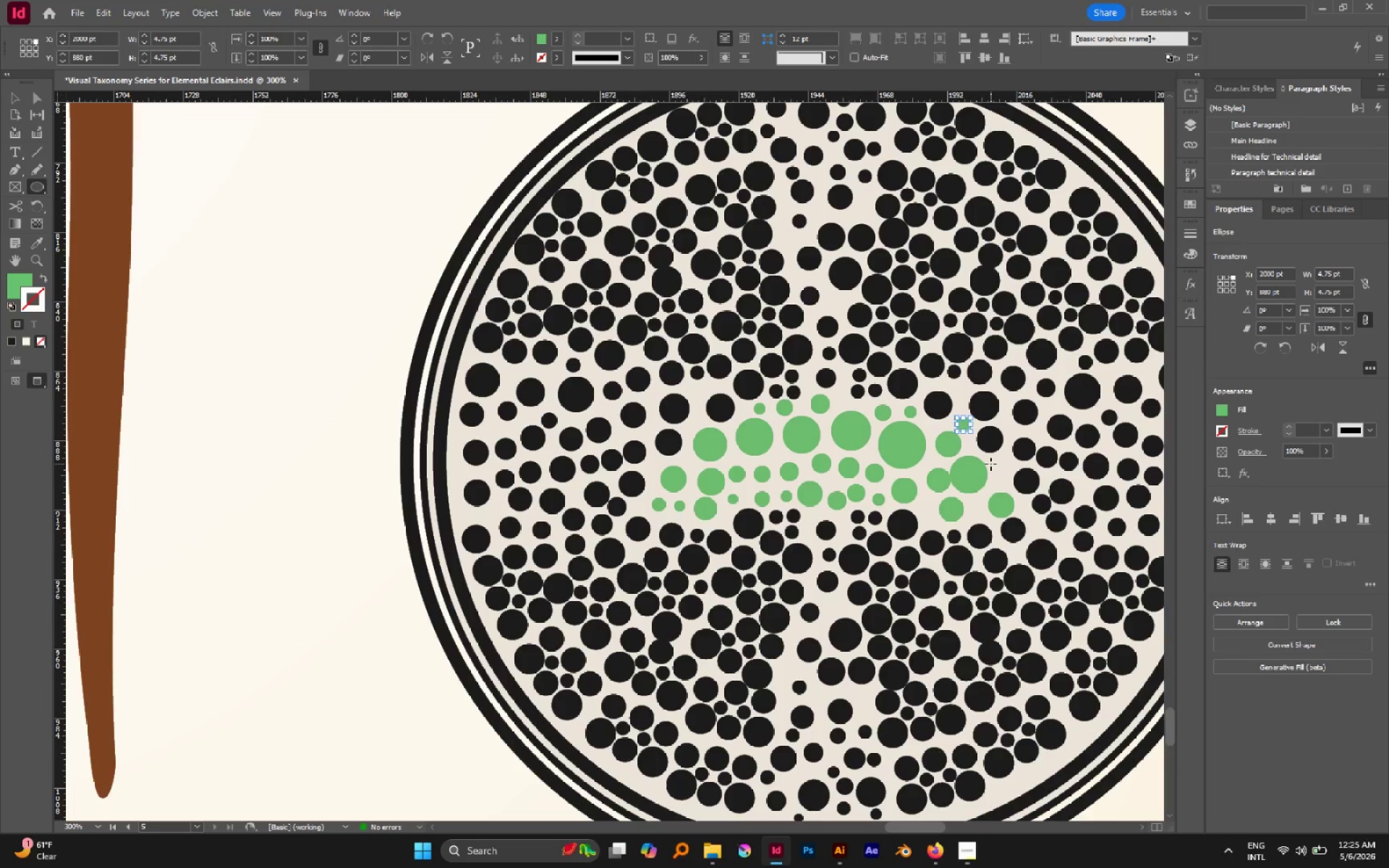 
left_click_drag(start_coordinate=[990, 464], to_coordinate=[1011, 480])
 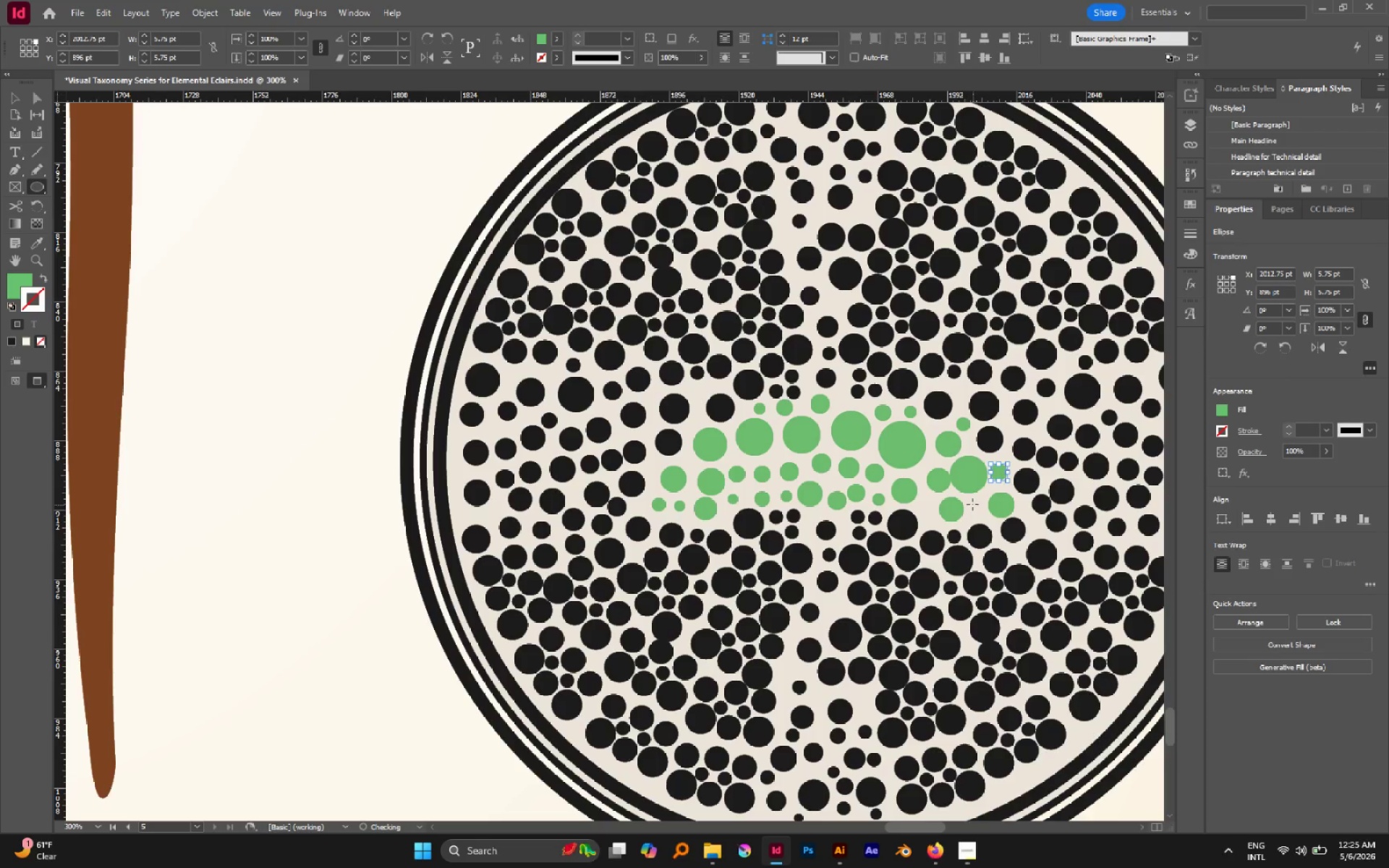 
left_click_drag(start_coordinate=[972, 501], to_coordinate=[983, 510])
 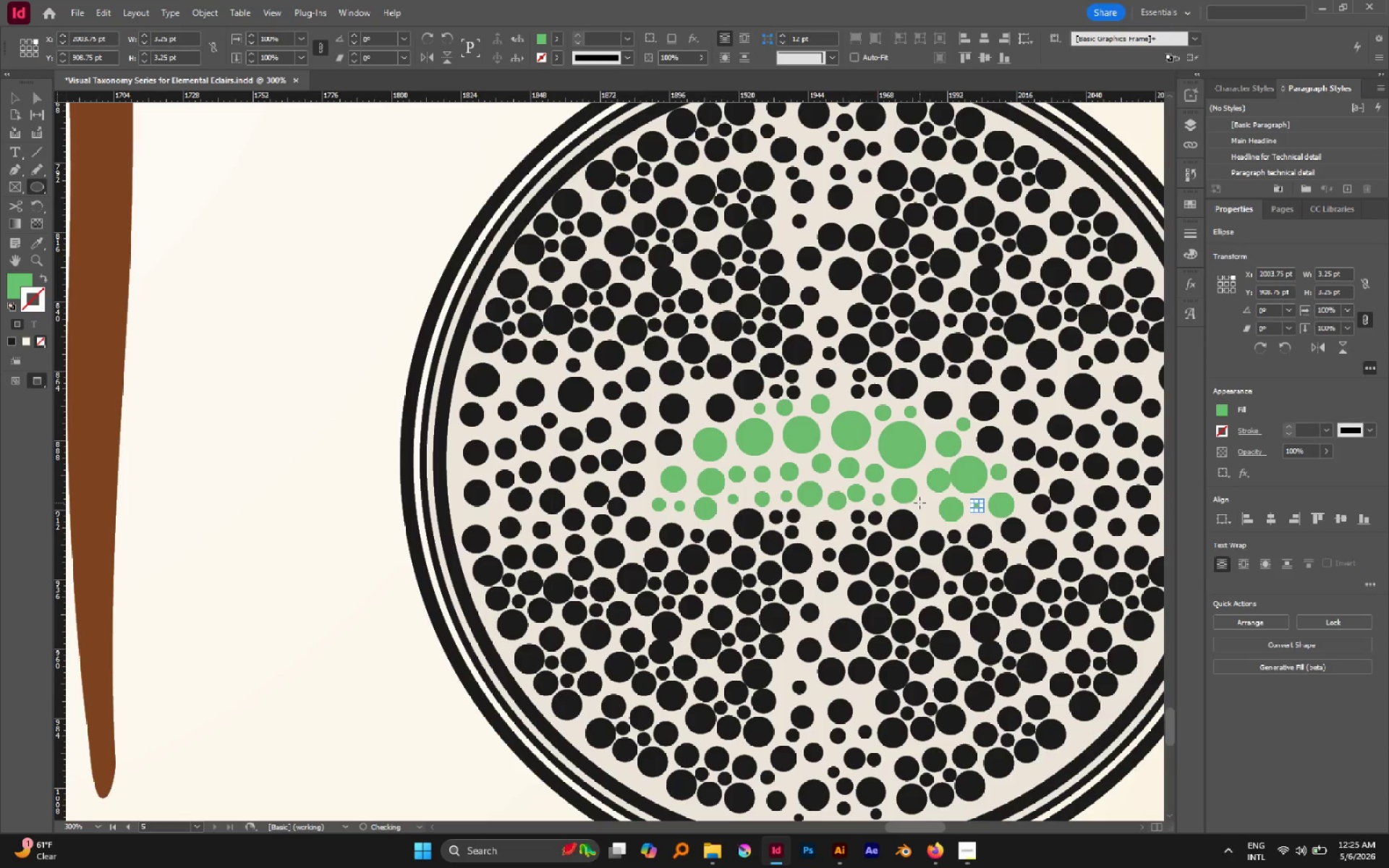 
left_click_drag(start_coordinate=[919, 503], to_coordinate=[936, 514])
 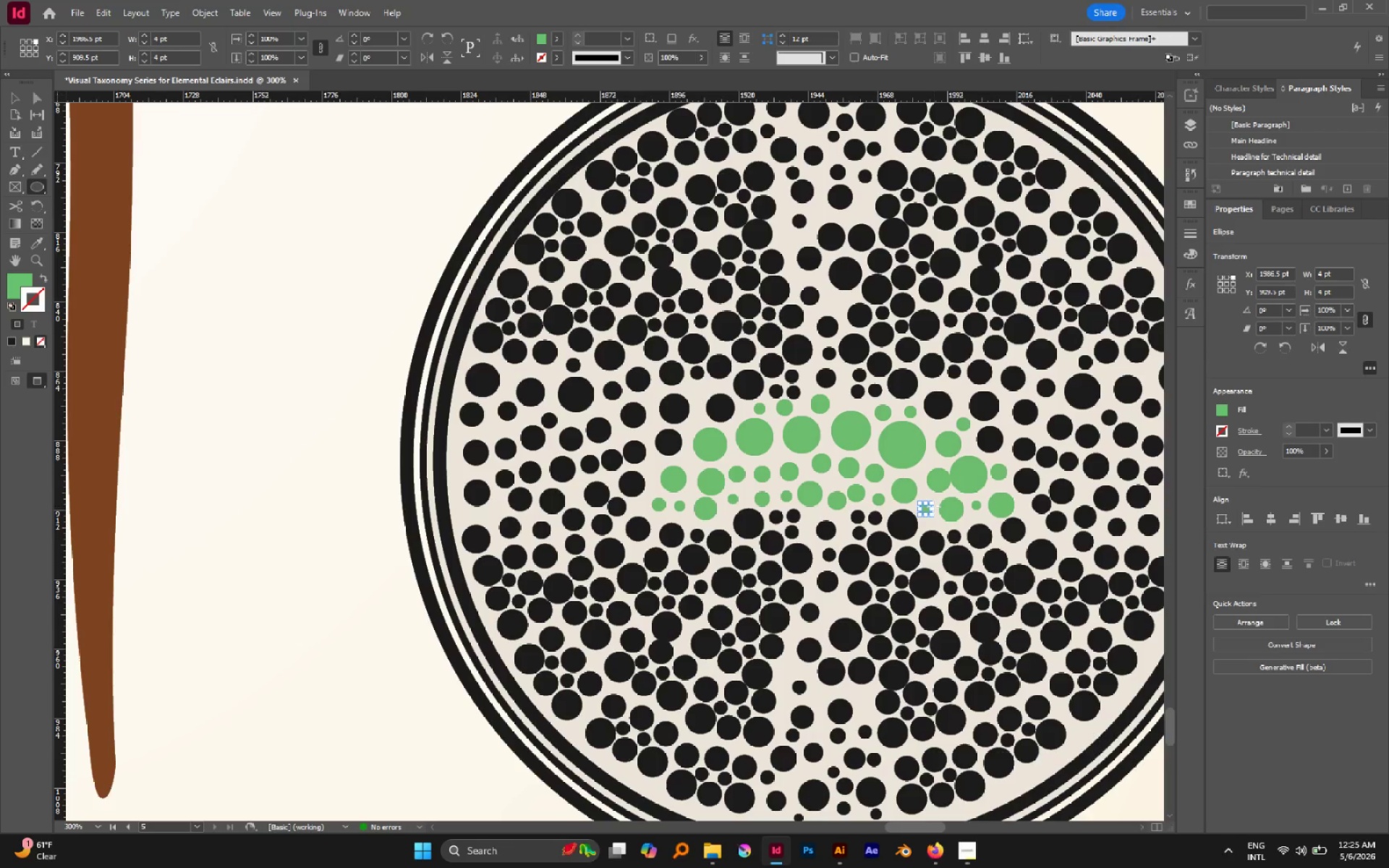 
wait(5.96)
 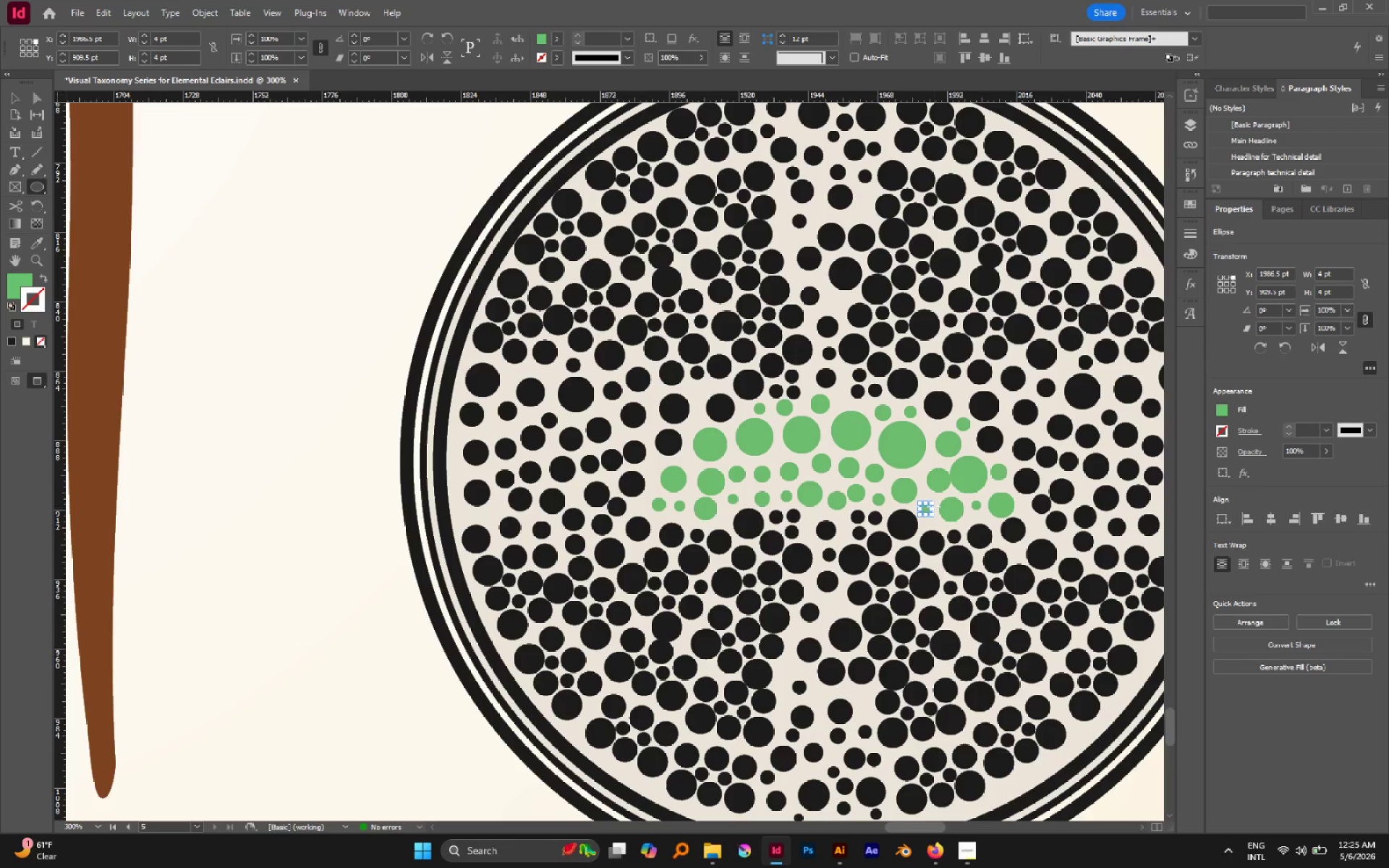 
key(V)
 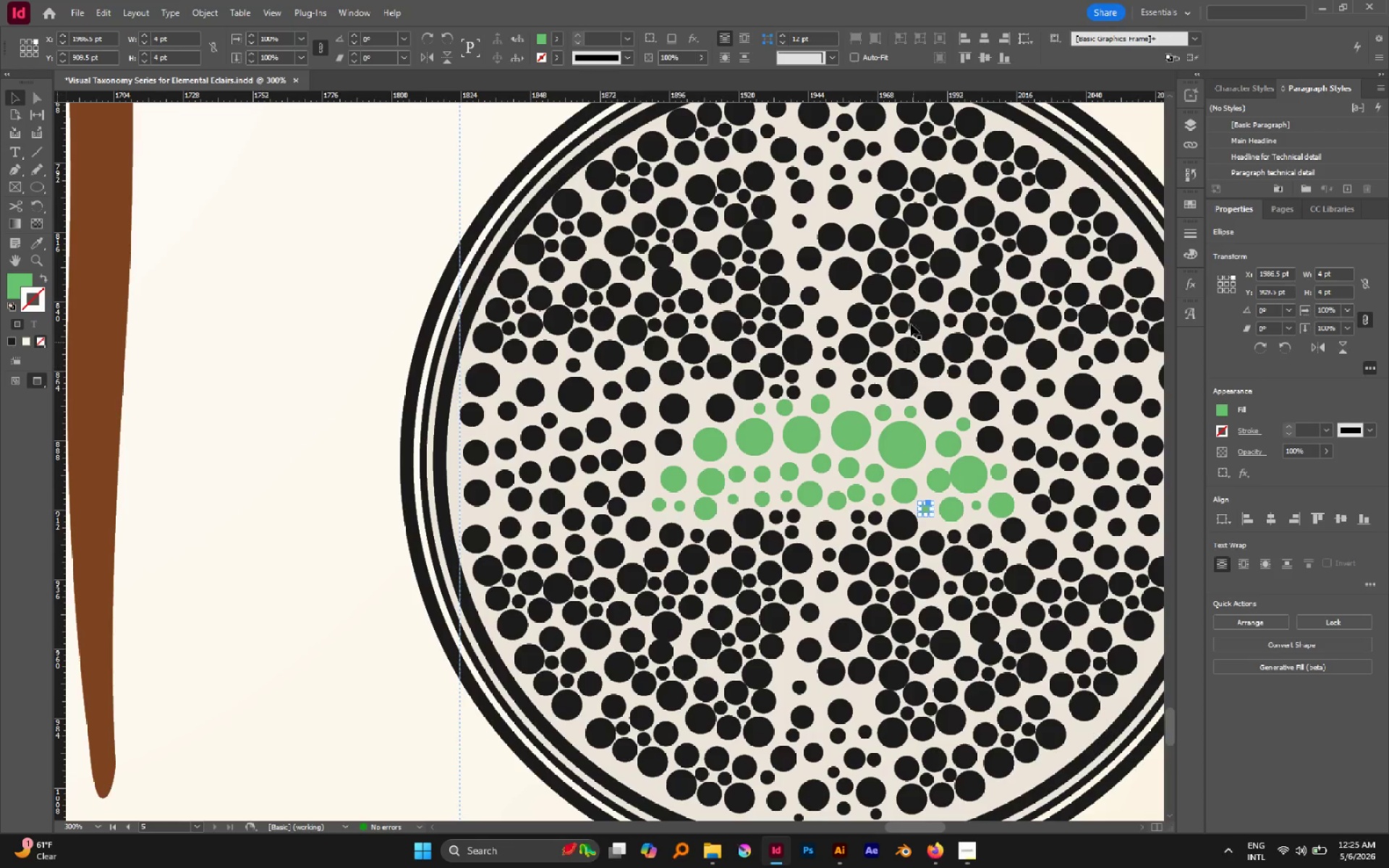 
hold_key(key=AltLeft, duration=0.46)
scroll: coordinate [899, 315], scroll_direction: down, amount: 1.0
 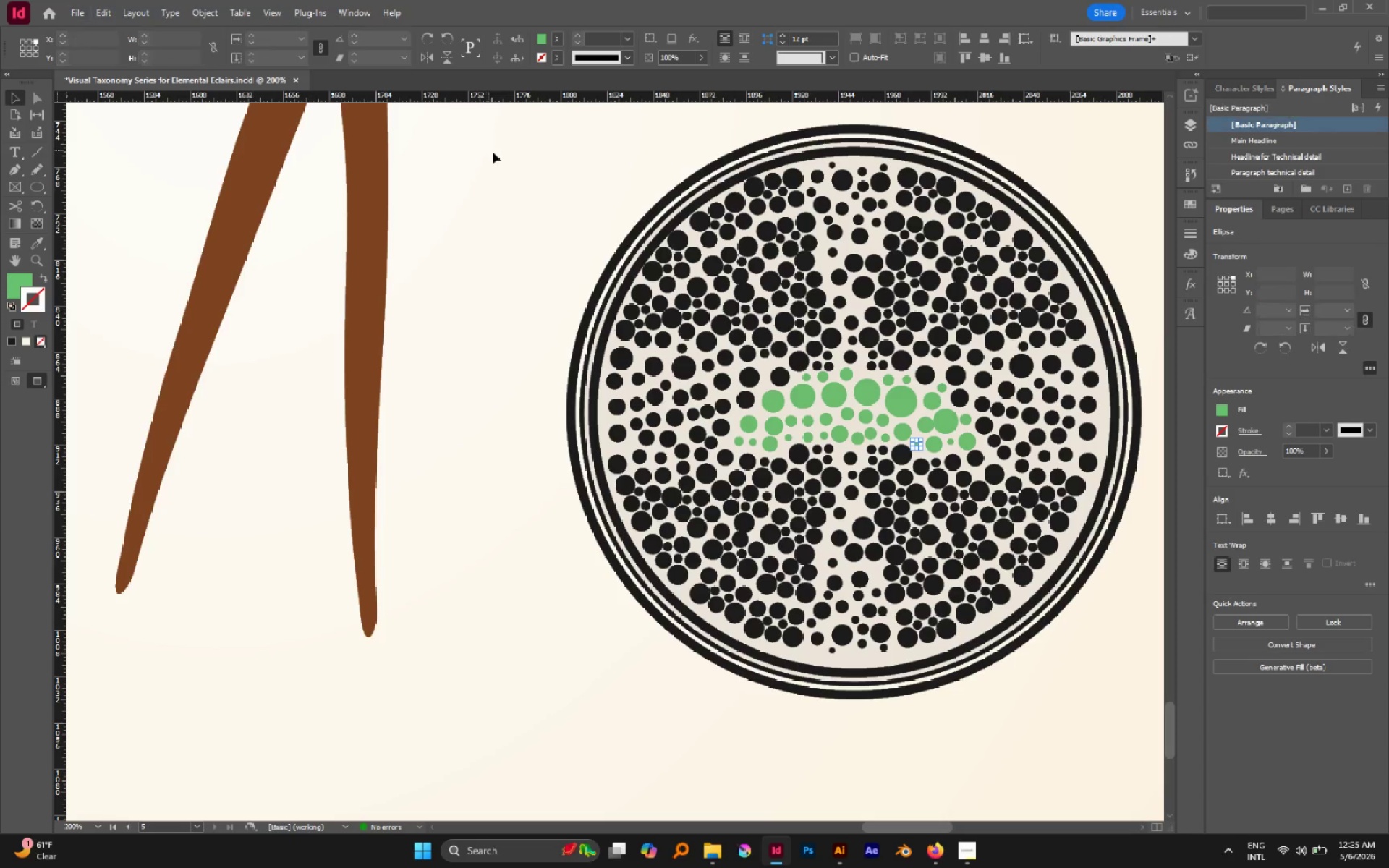 
left_click_drag(start_coordinate=[544, 166], to_coordinate=[1037, 623])
 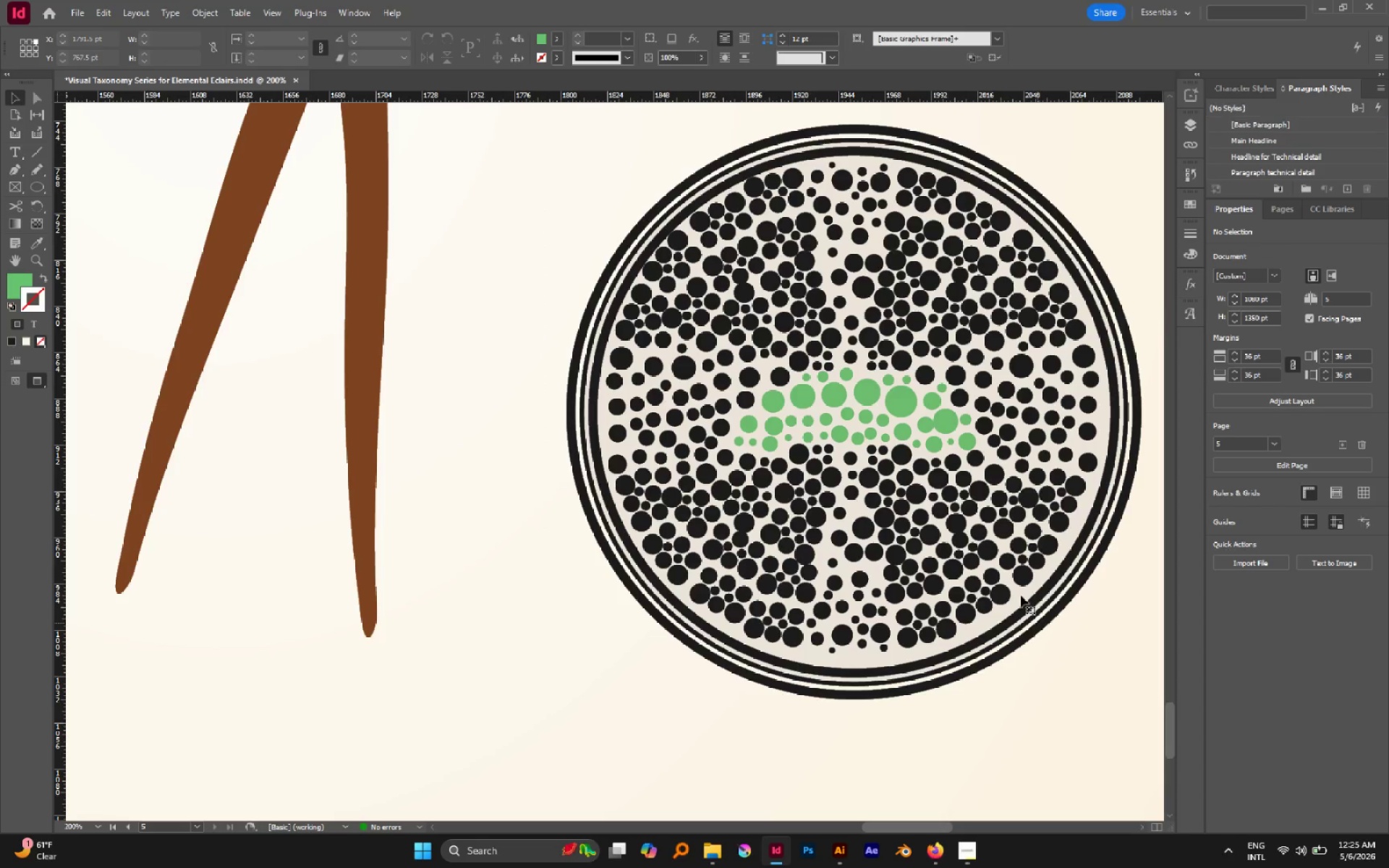 
hold_key(key=ShiftLeft, duration=0.57)
 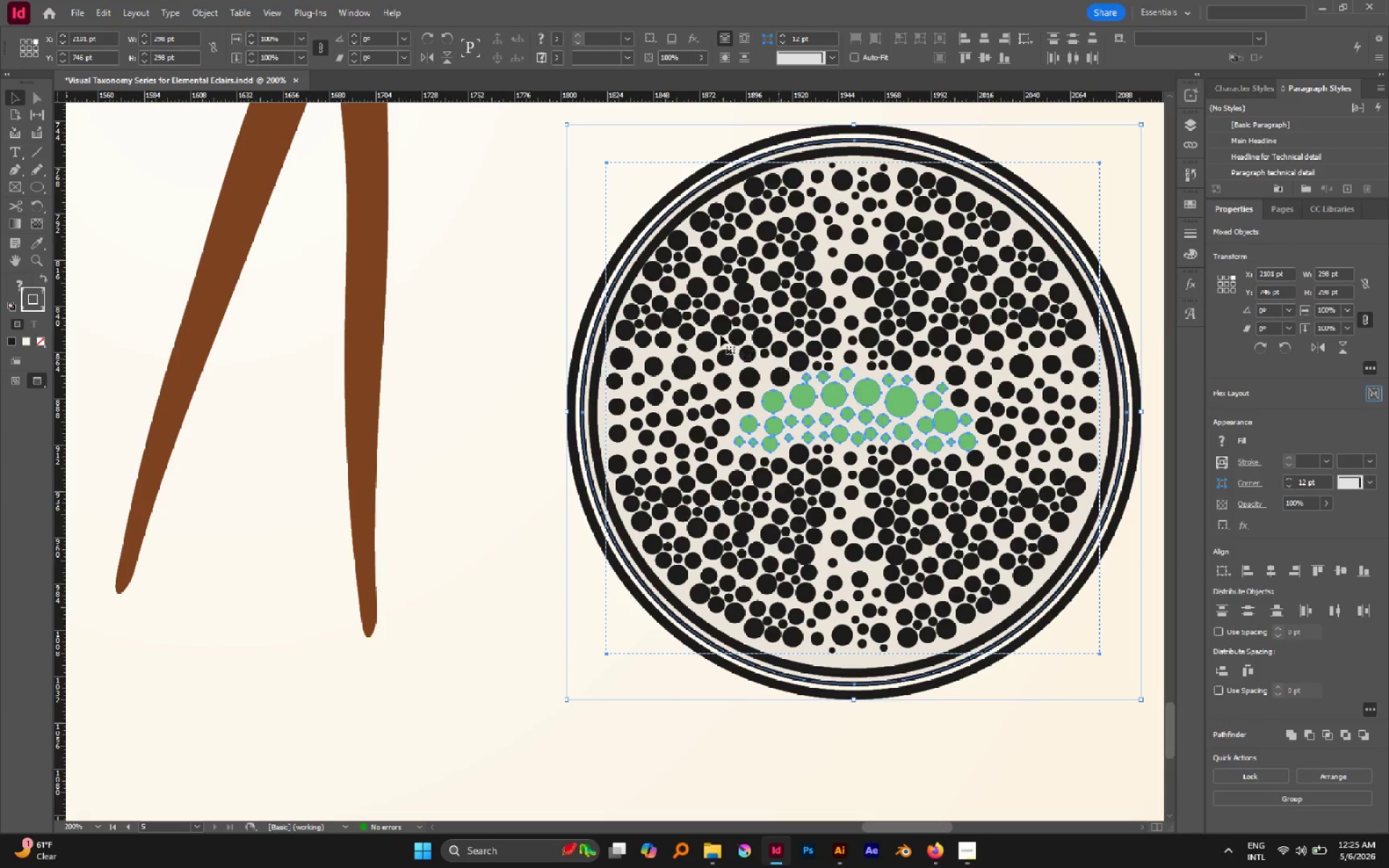 
hold_key(key=ShiftLeft, duration=1.07)
left_click([637, 294])
 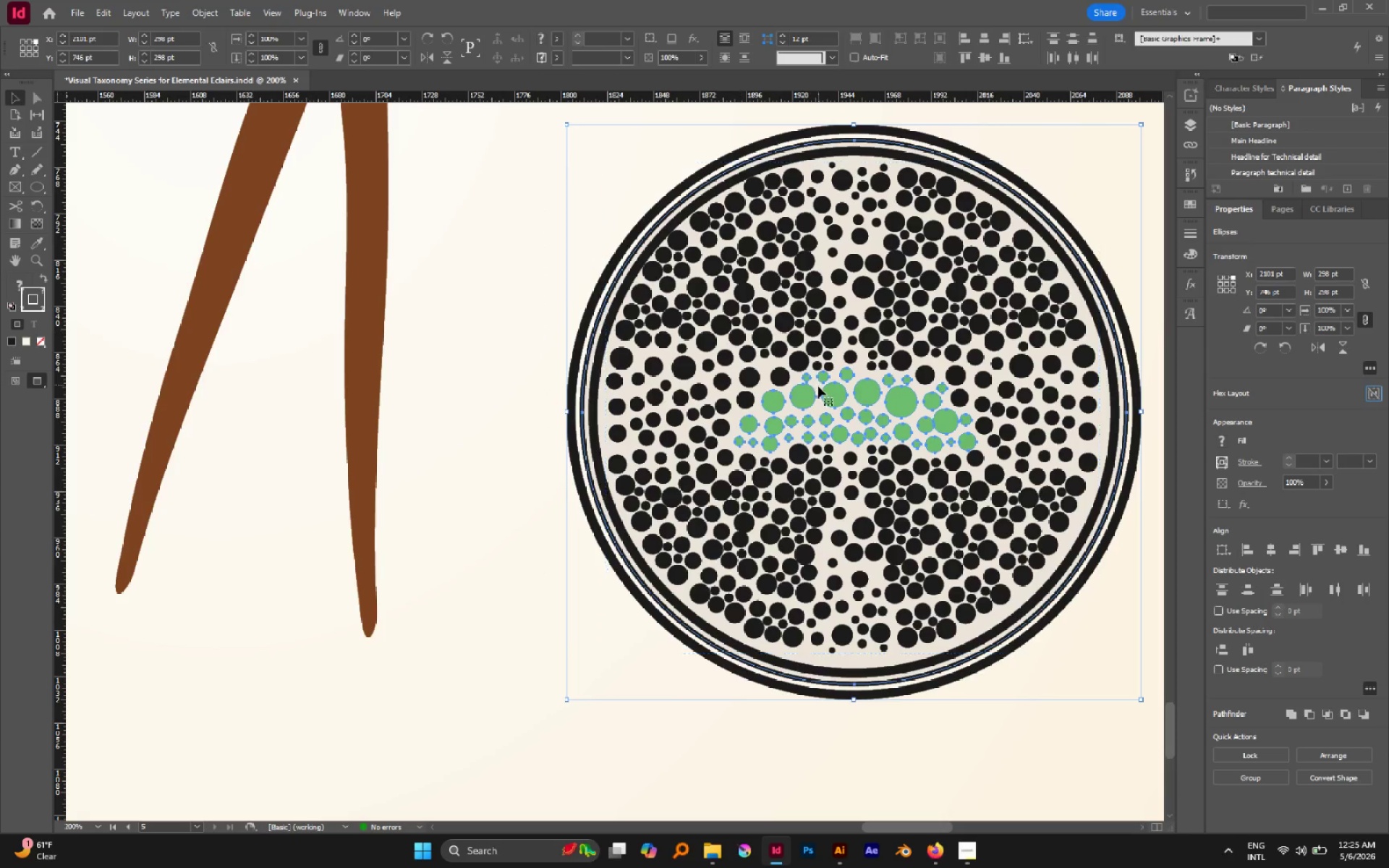 
left_click_drag(start_coordinate=[807, 392], to_coordinate=[590, 352])
 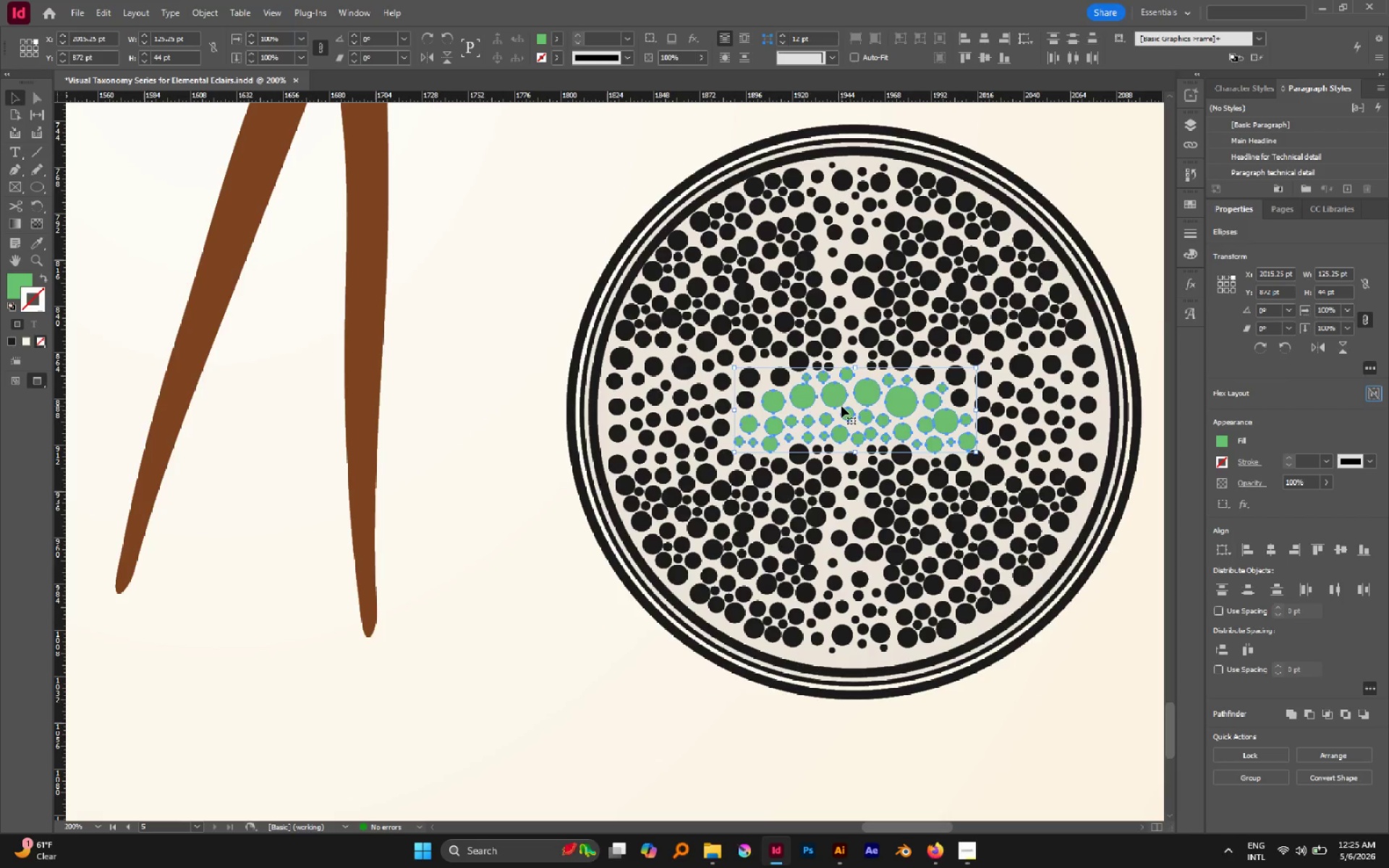 
key(Control+Z)
 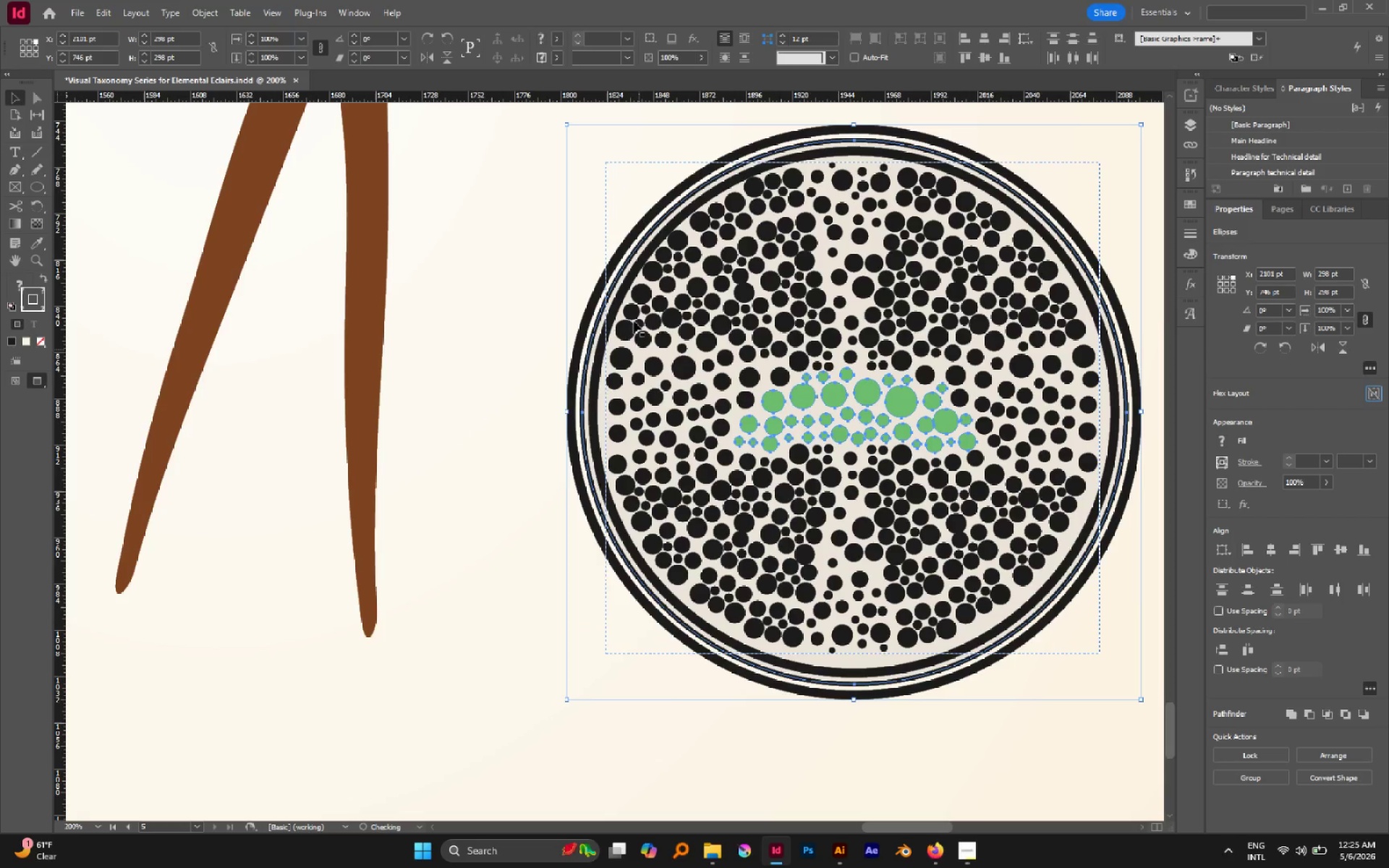 
hold_key(key=ShiftLeft, duration=0.82)
 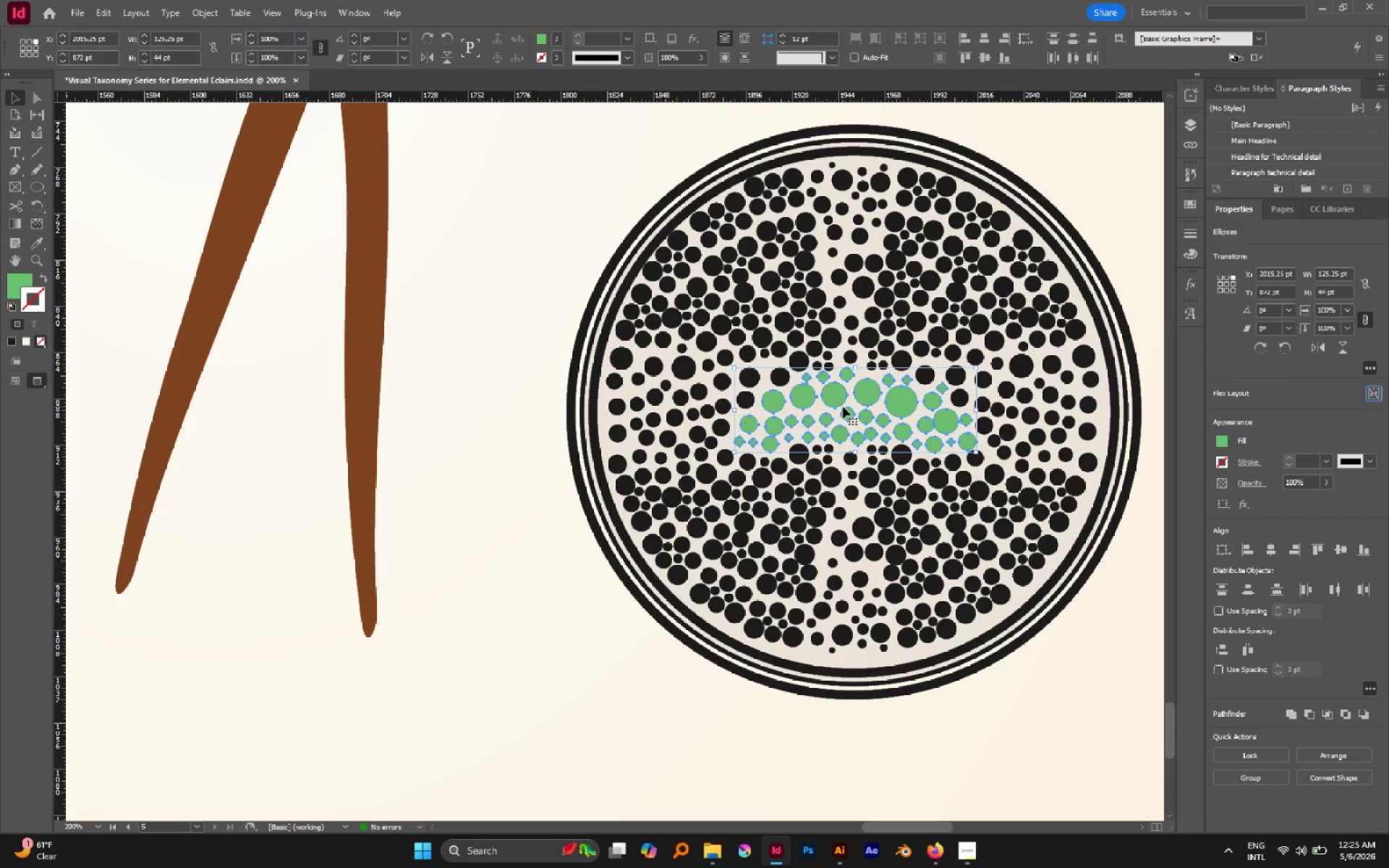 
key(Control+G)
 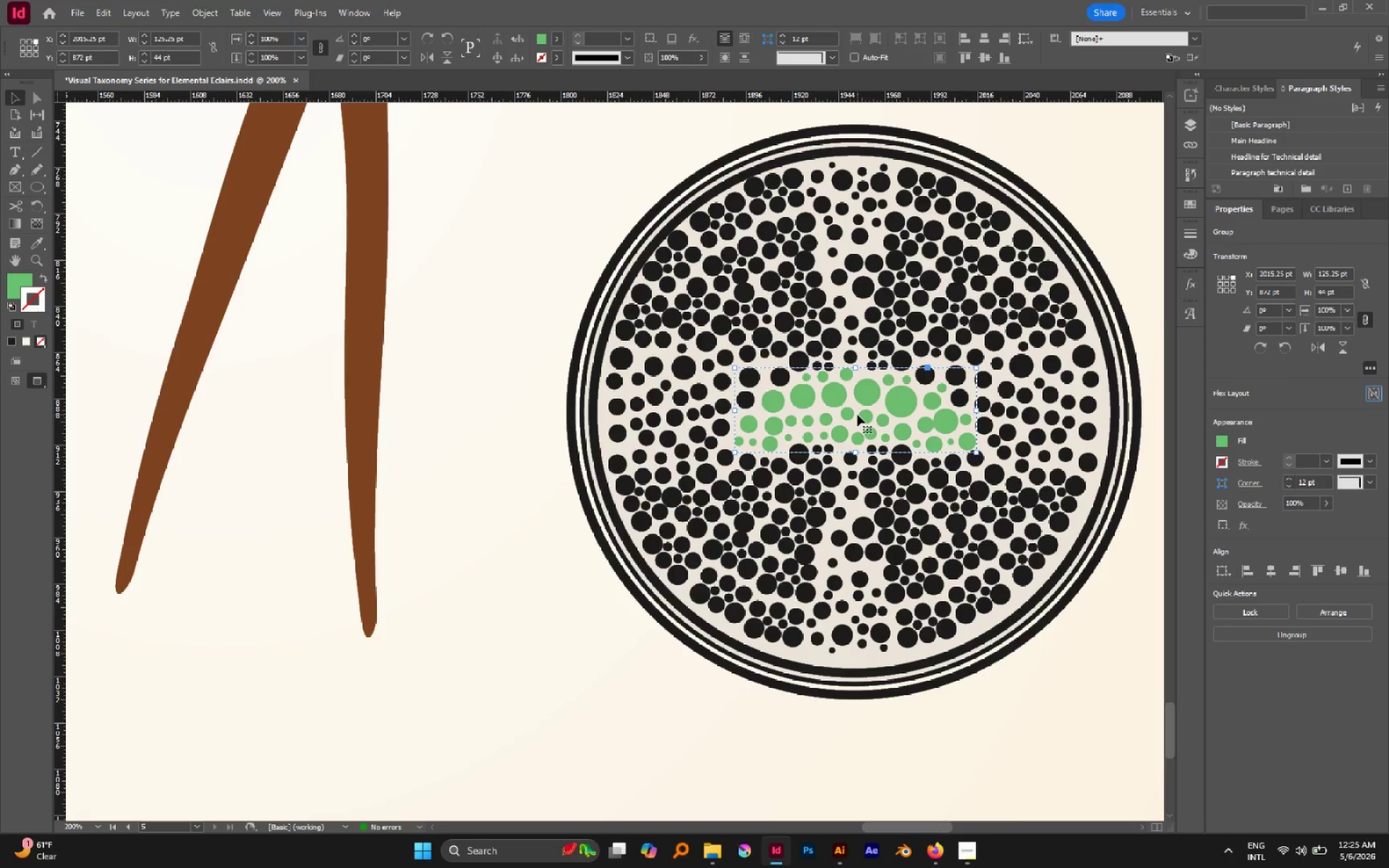 
key(I)
 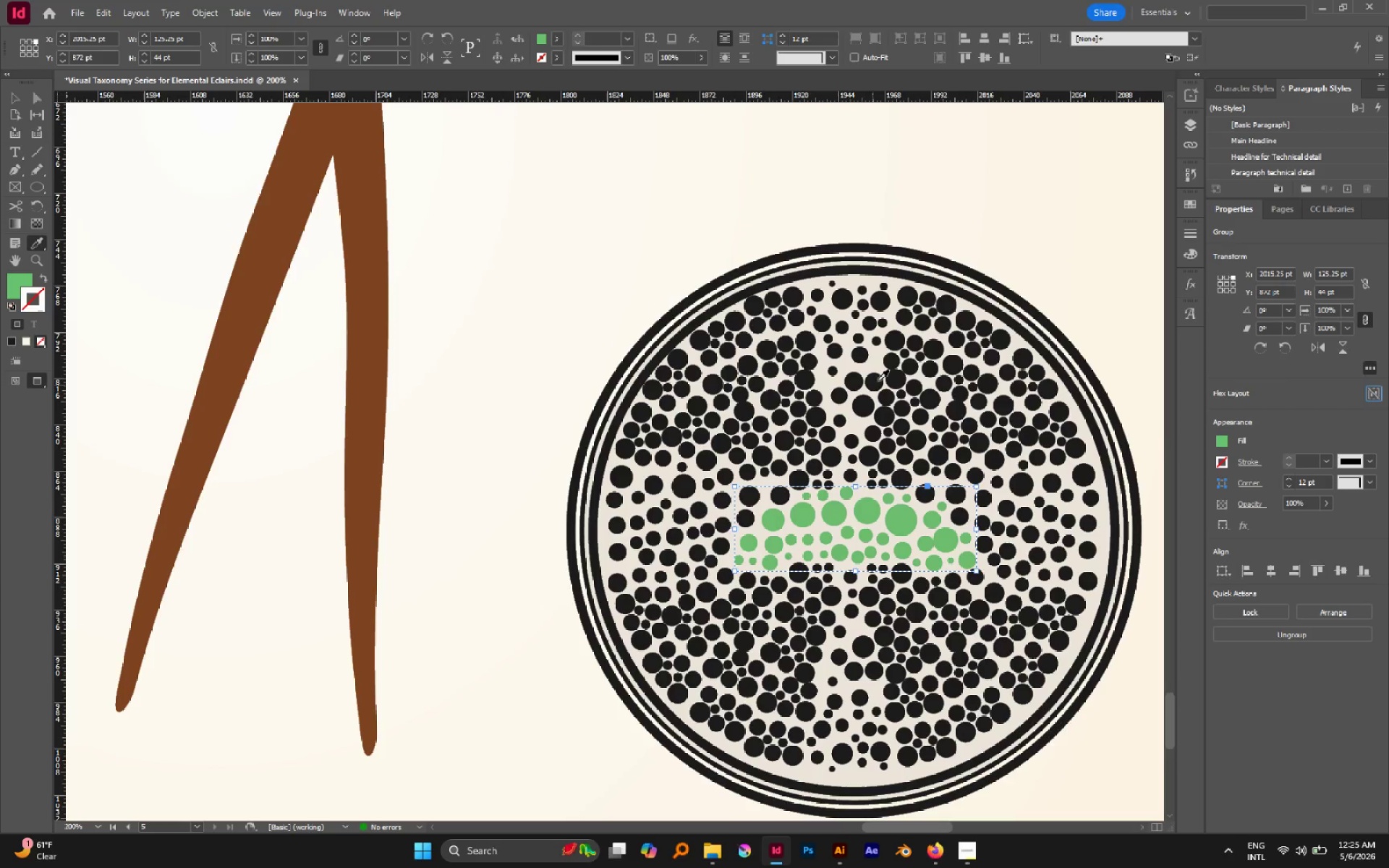 
scroll: coordinate [857, 414], scroll_direction: up, amount: 2.0
 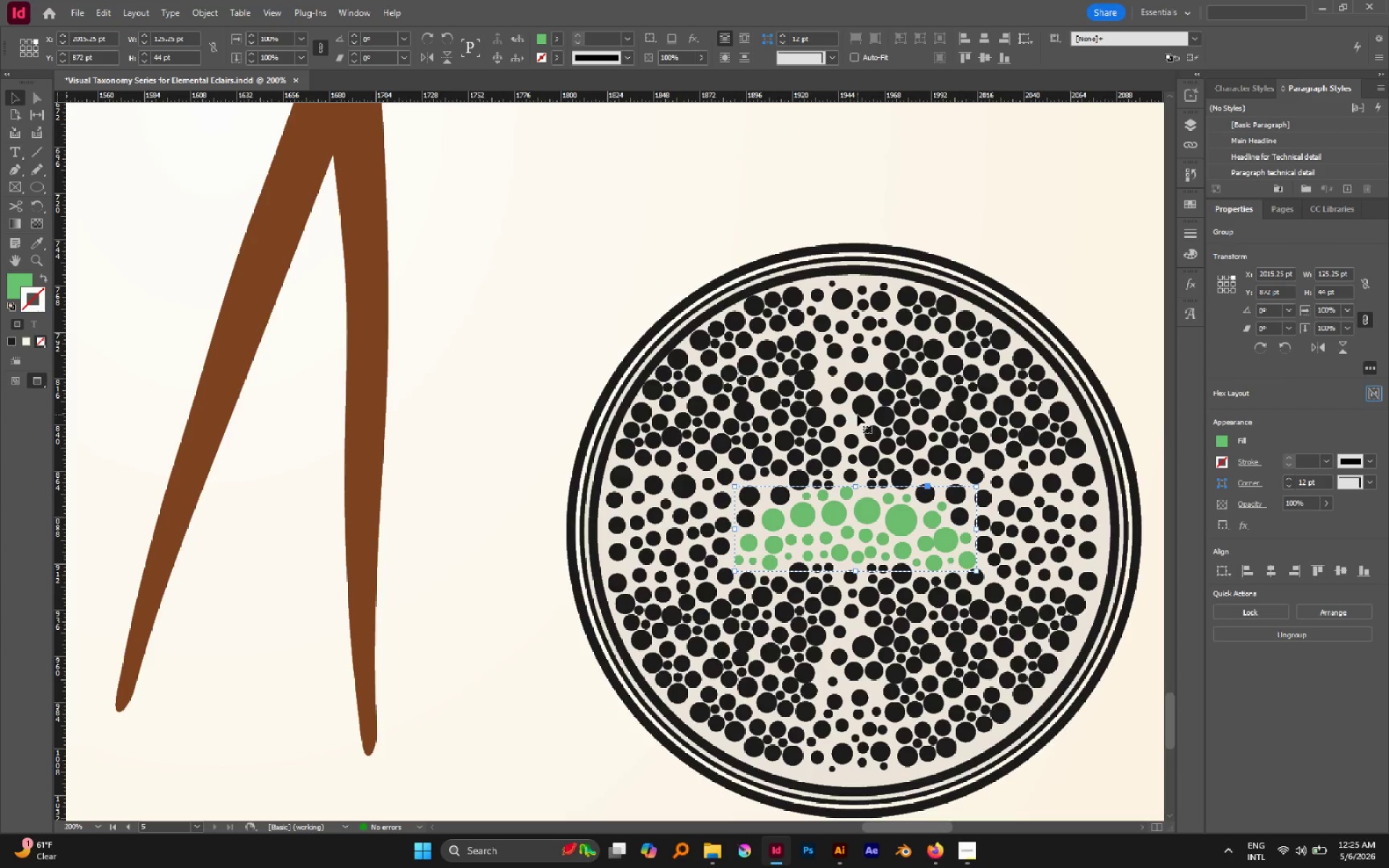 
left_click([872, 378])
 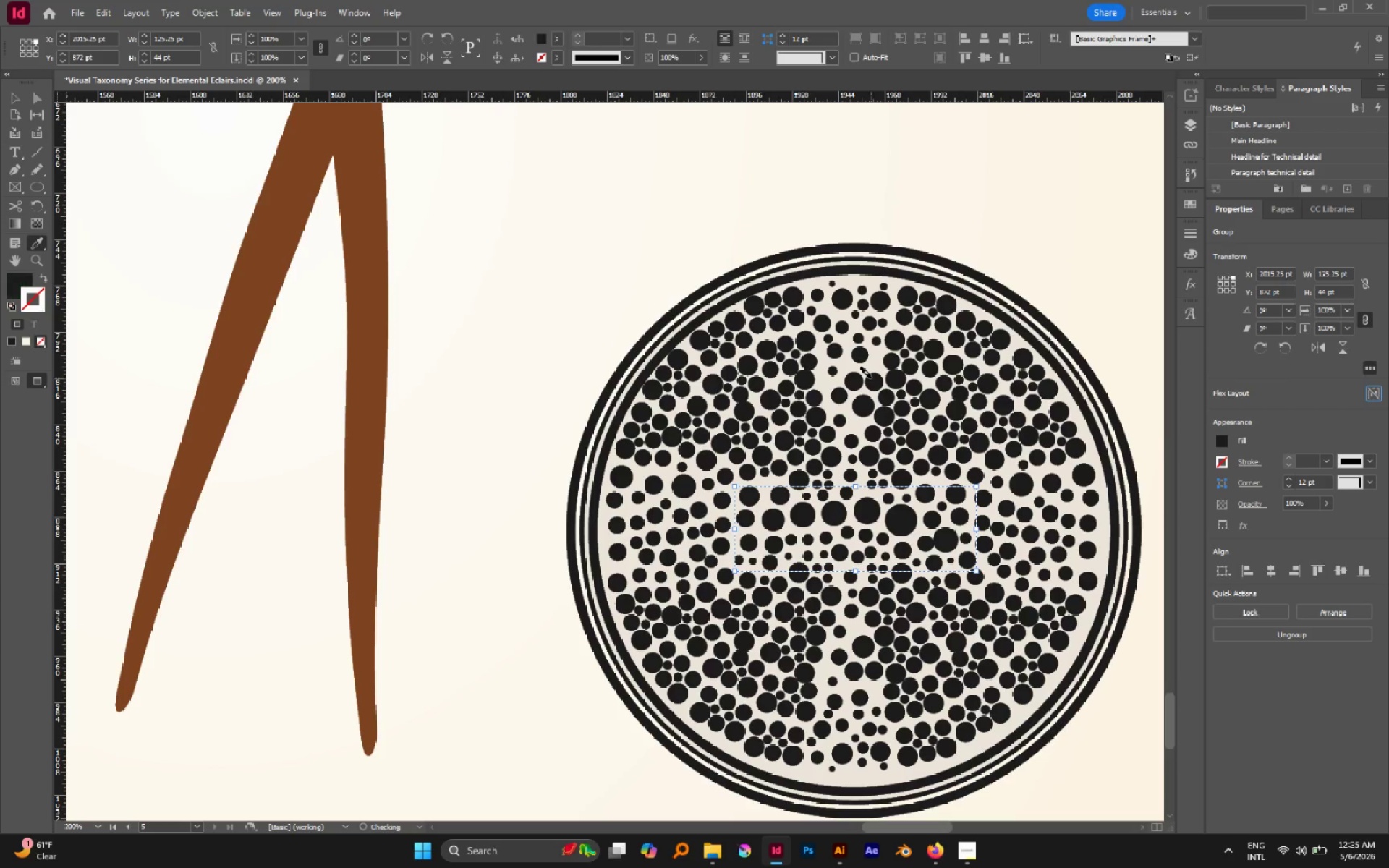 
key(V)
 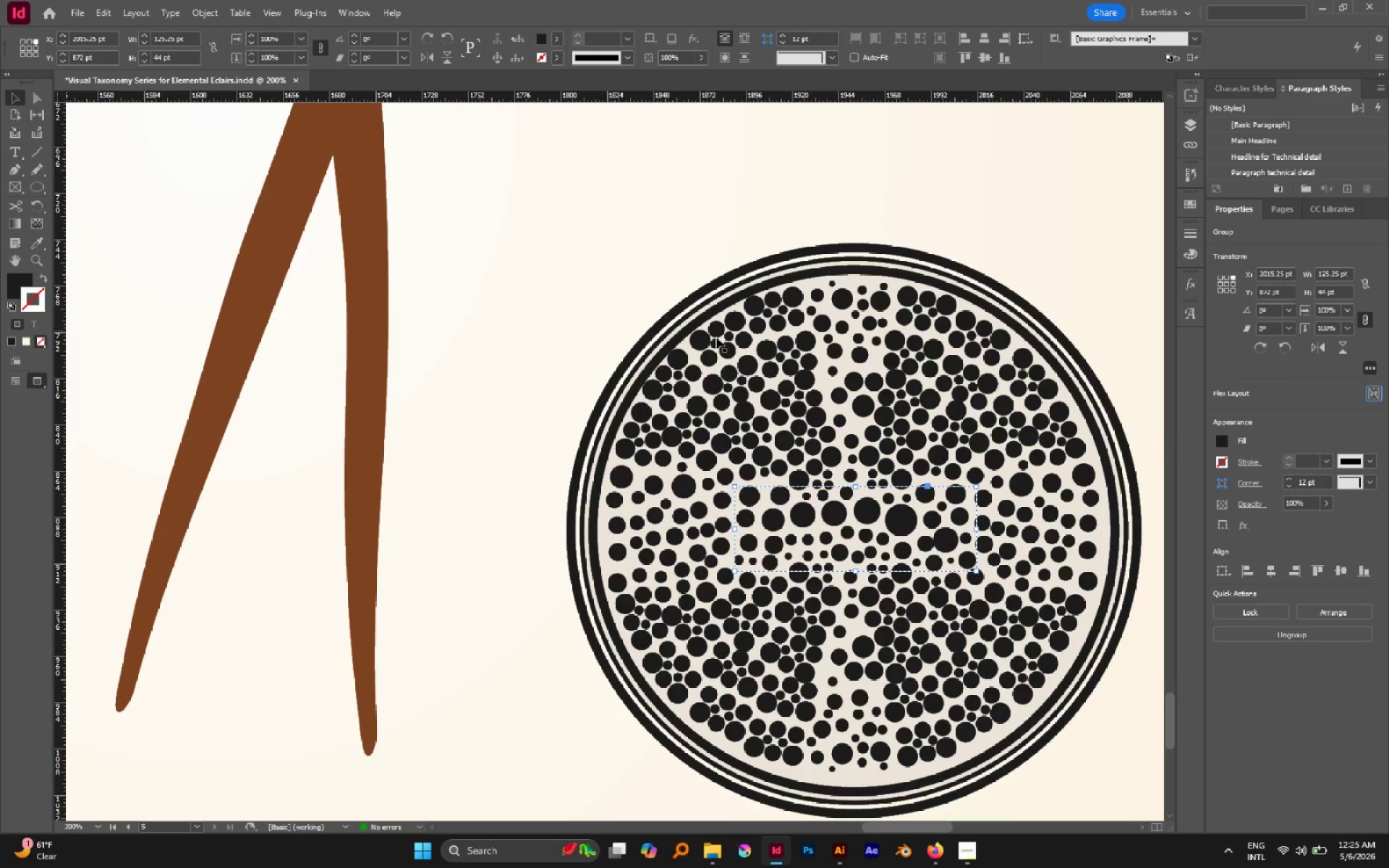 
hold_key(key=ShiftLeft, duration=0.71)
left_click([749, 361])
 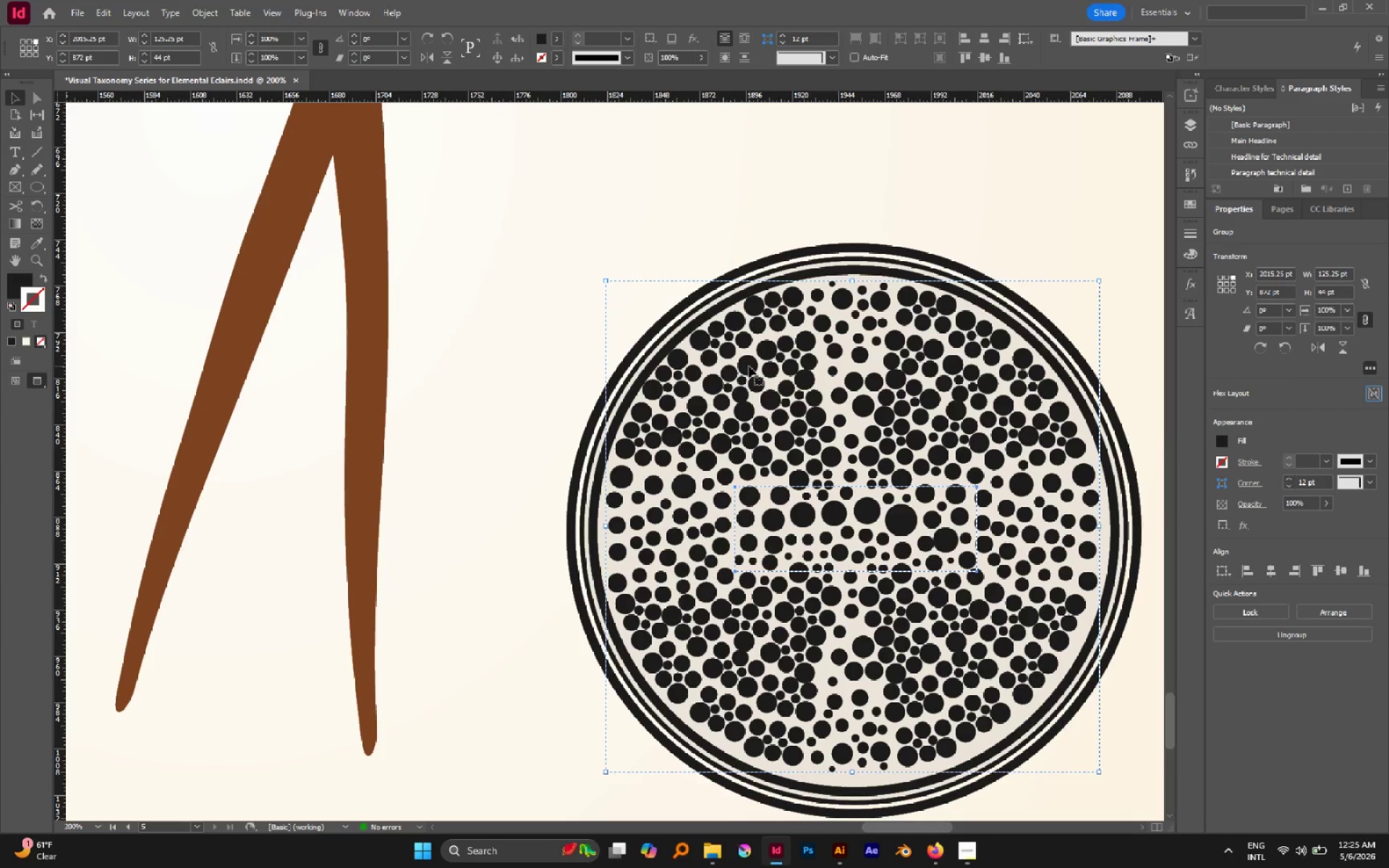 
left_click_drag(start_coordinate=[749, 367], to_coordinate=[706, 247])
 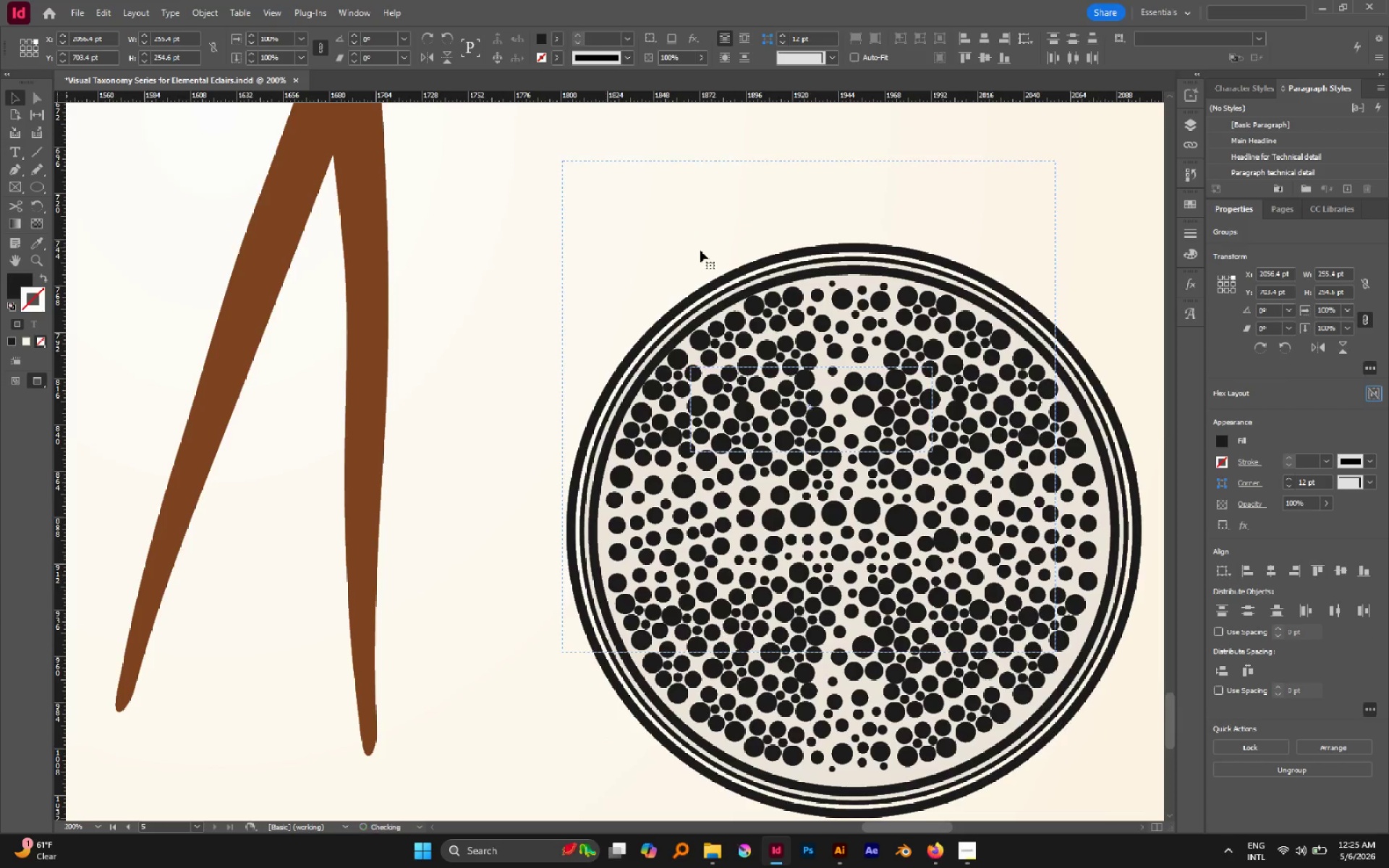 
key(Control+Z)
 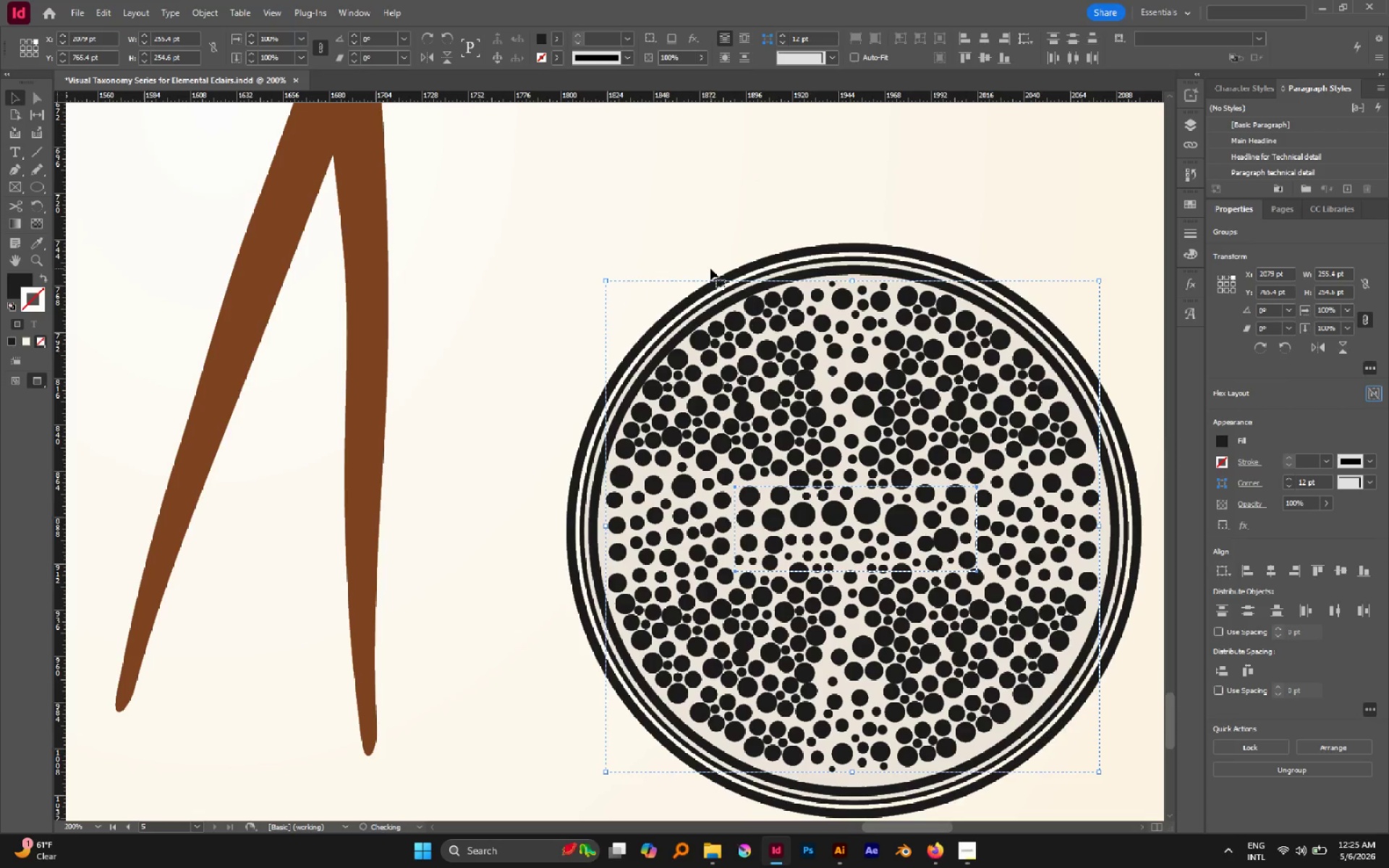 
key(Control+G)
 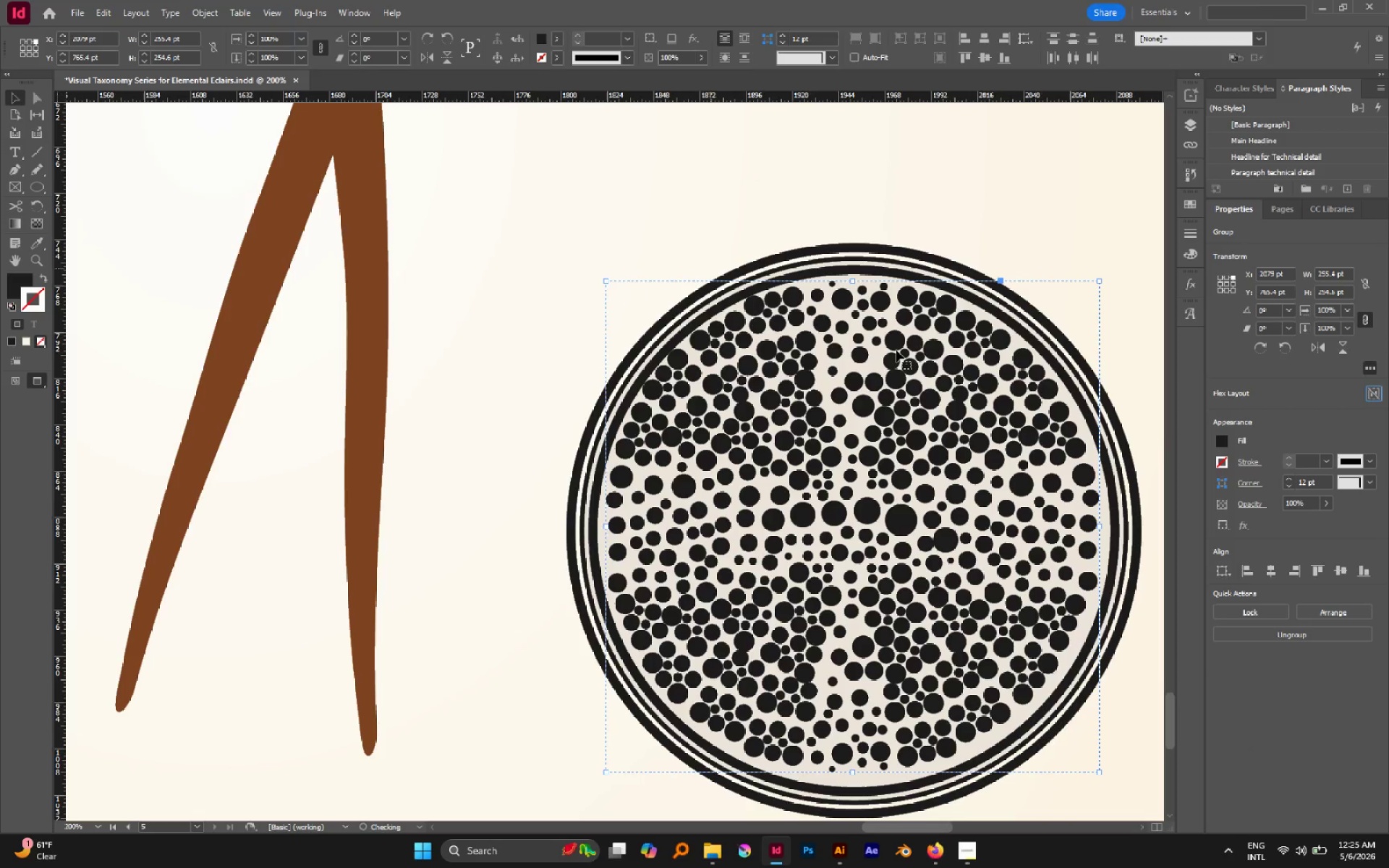 
hold_key(key=AltLeft, duration=0.49)
scroll: coordinate [899, 353], scroll_direction: down, amount: 3.0
 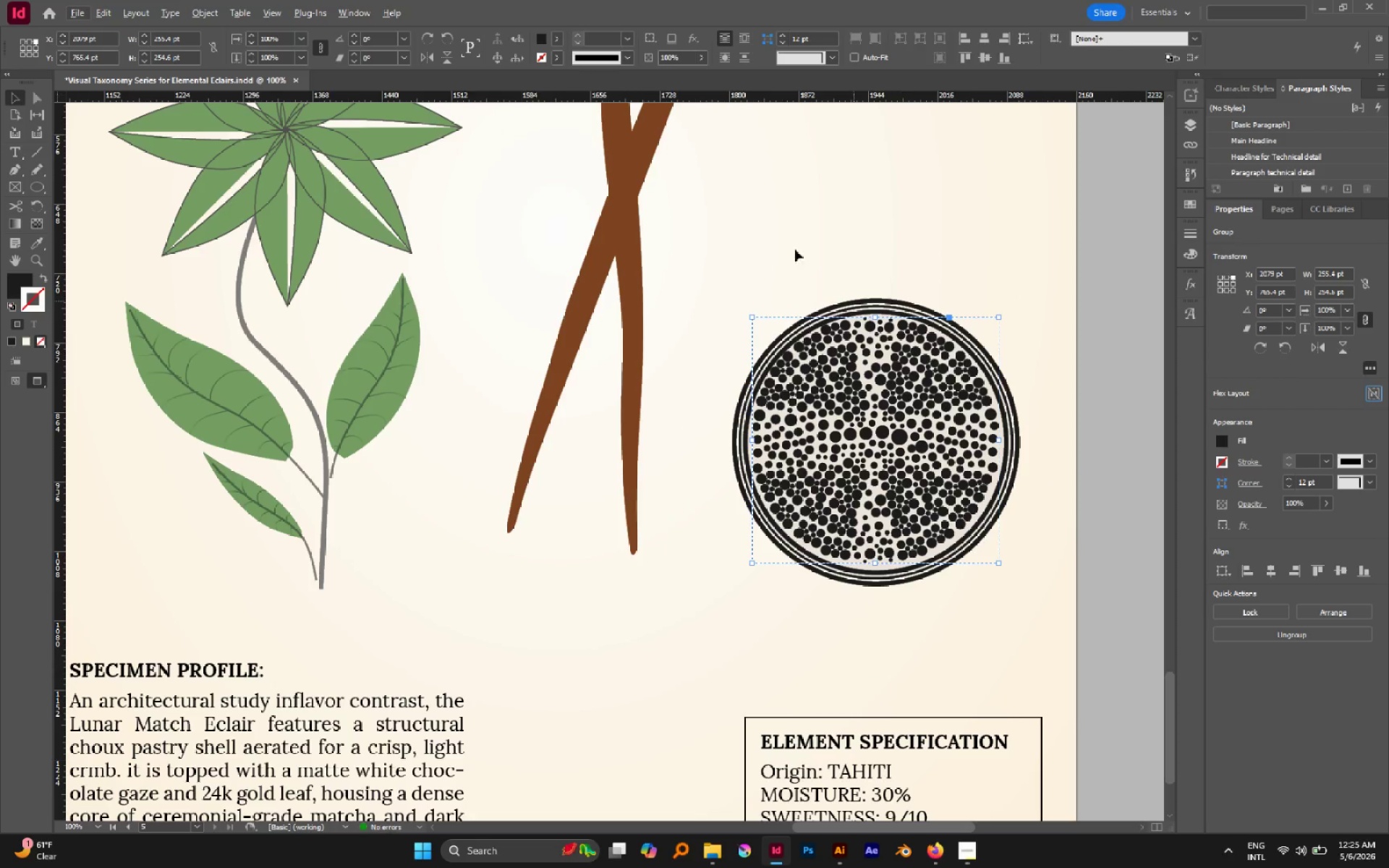 
left_click([787, 244])
 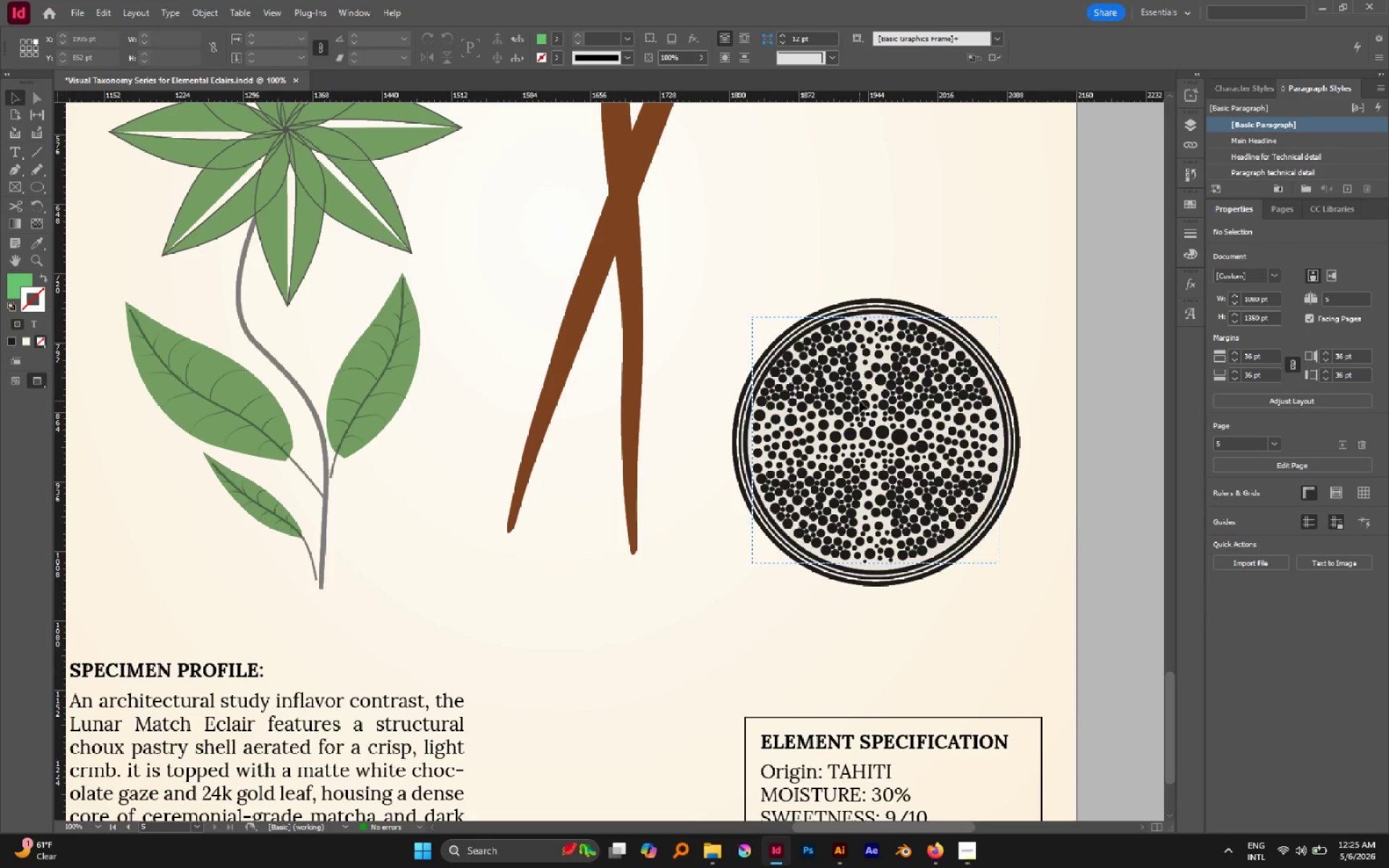 
left_click([859, 401])
 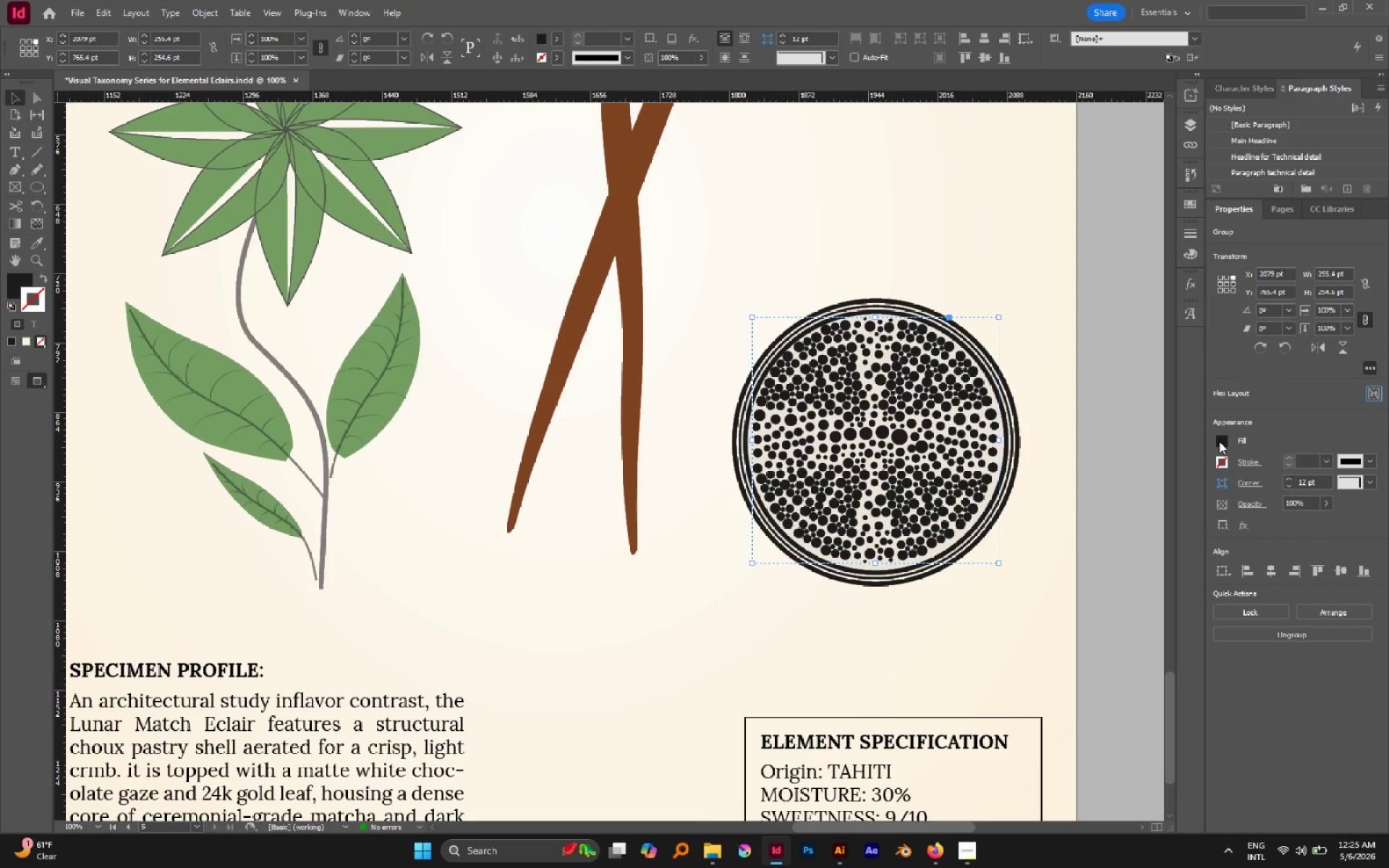 
left_click([1219, 441])
 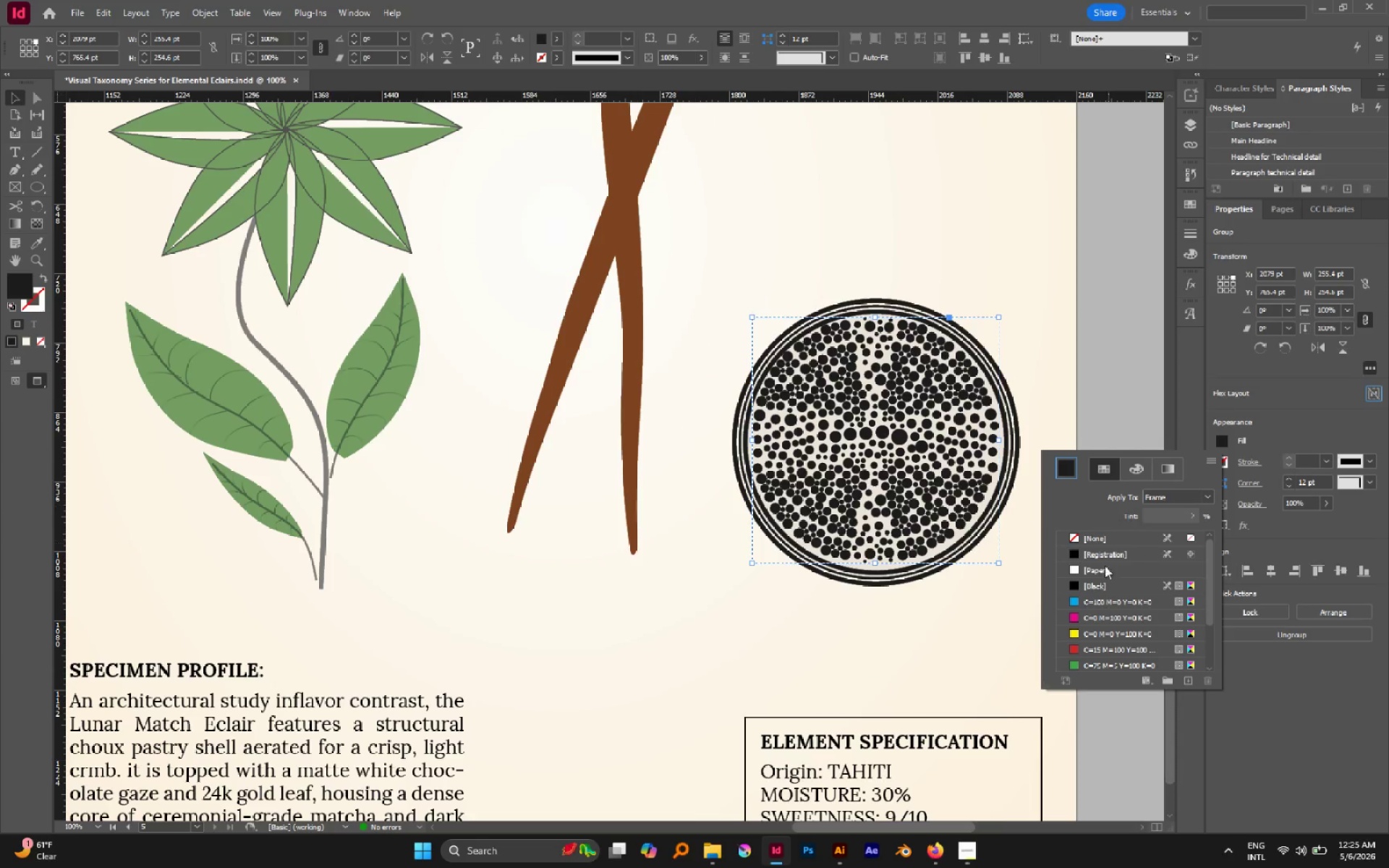 
scroll: coordinate [1111, 588], scroll_direction: down, amount: 7.0
 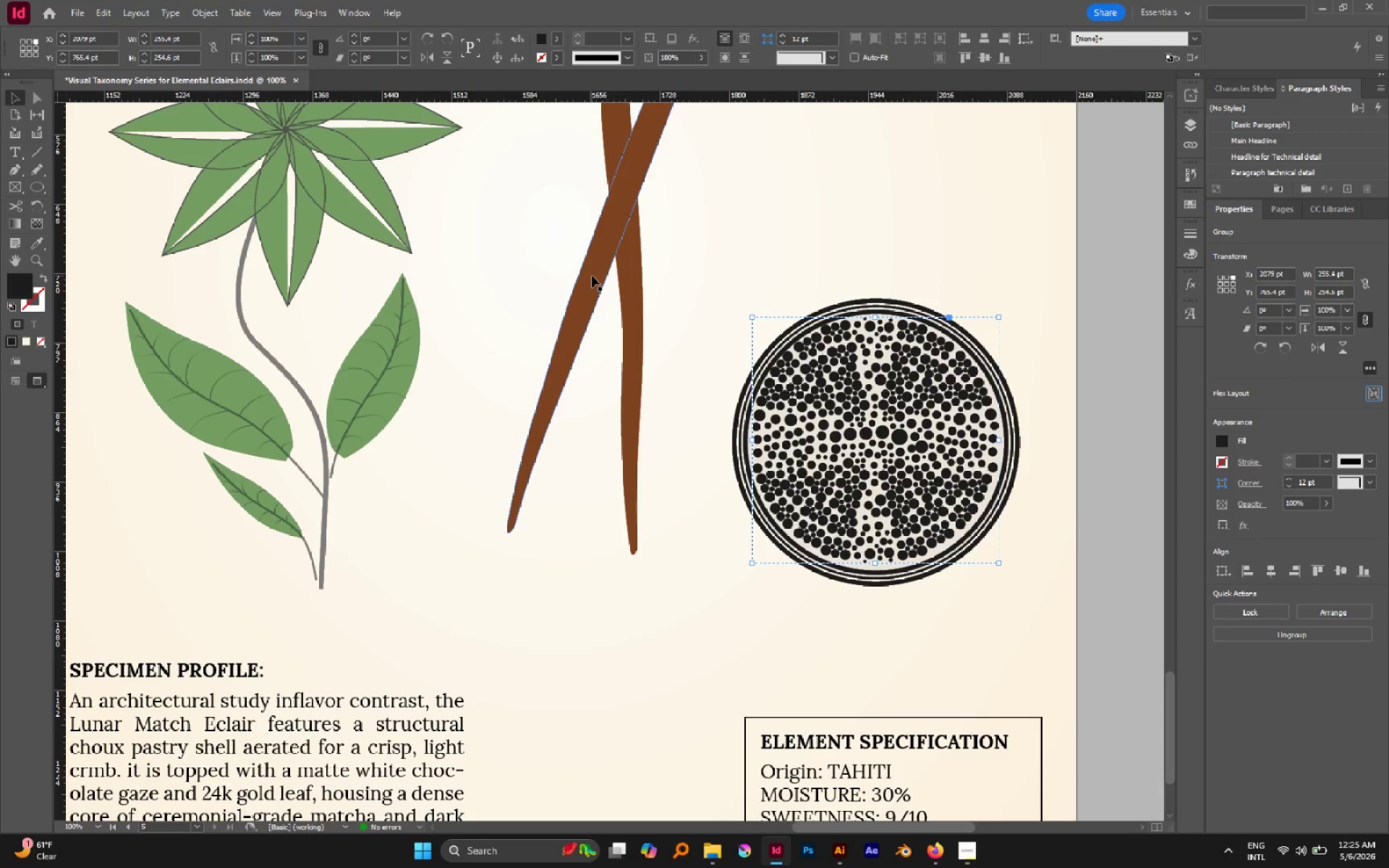 
left_click([41, 239])
 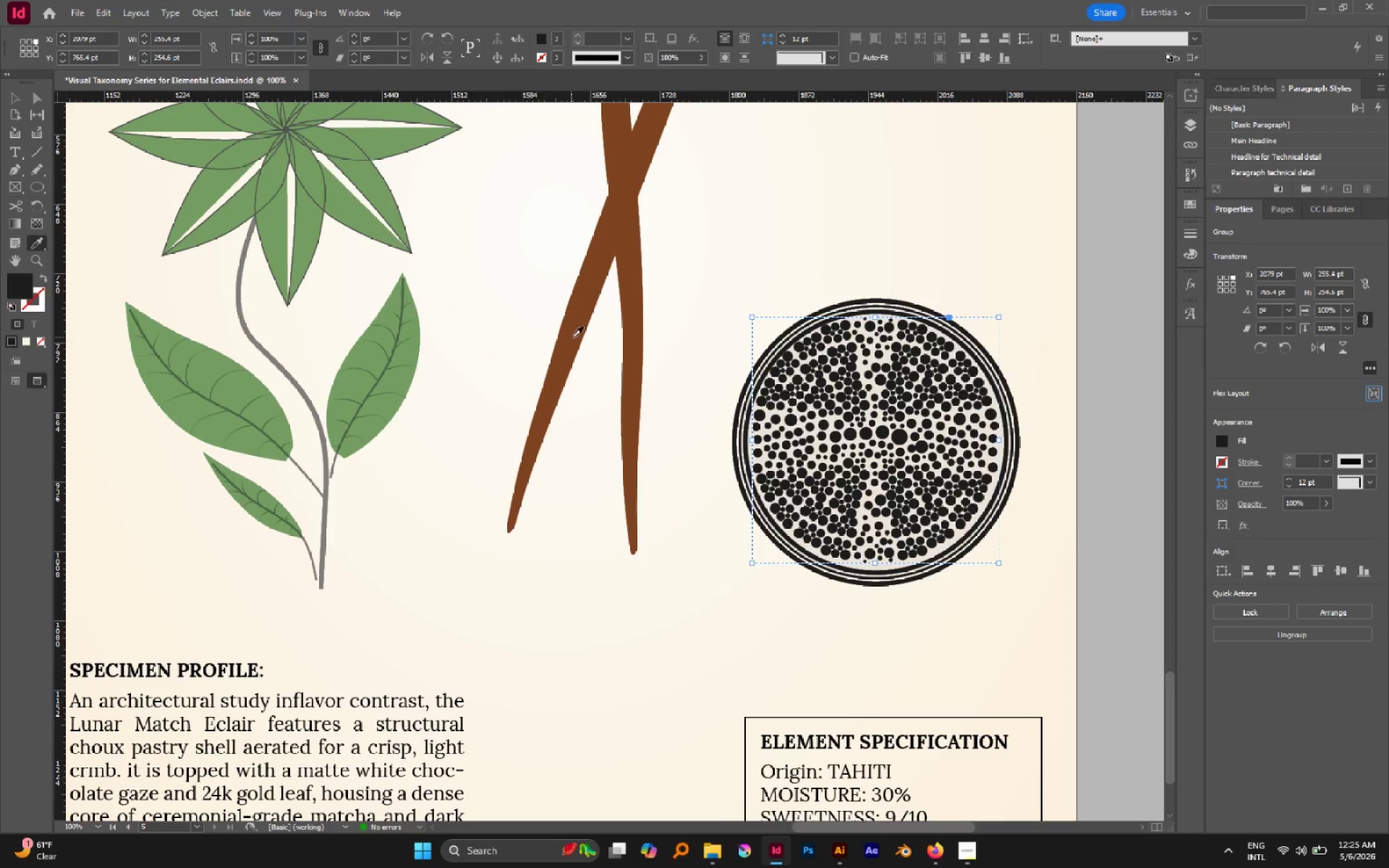 
left_click([568, 333])
 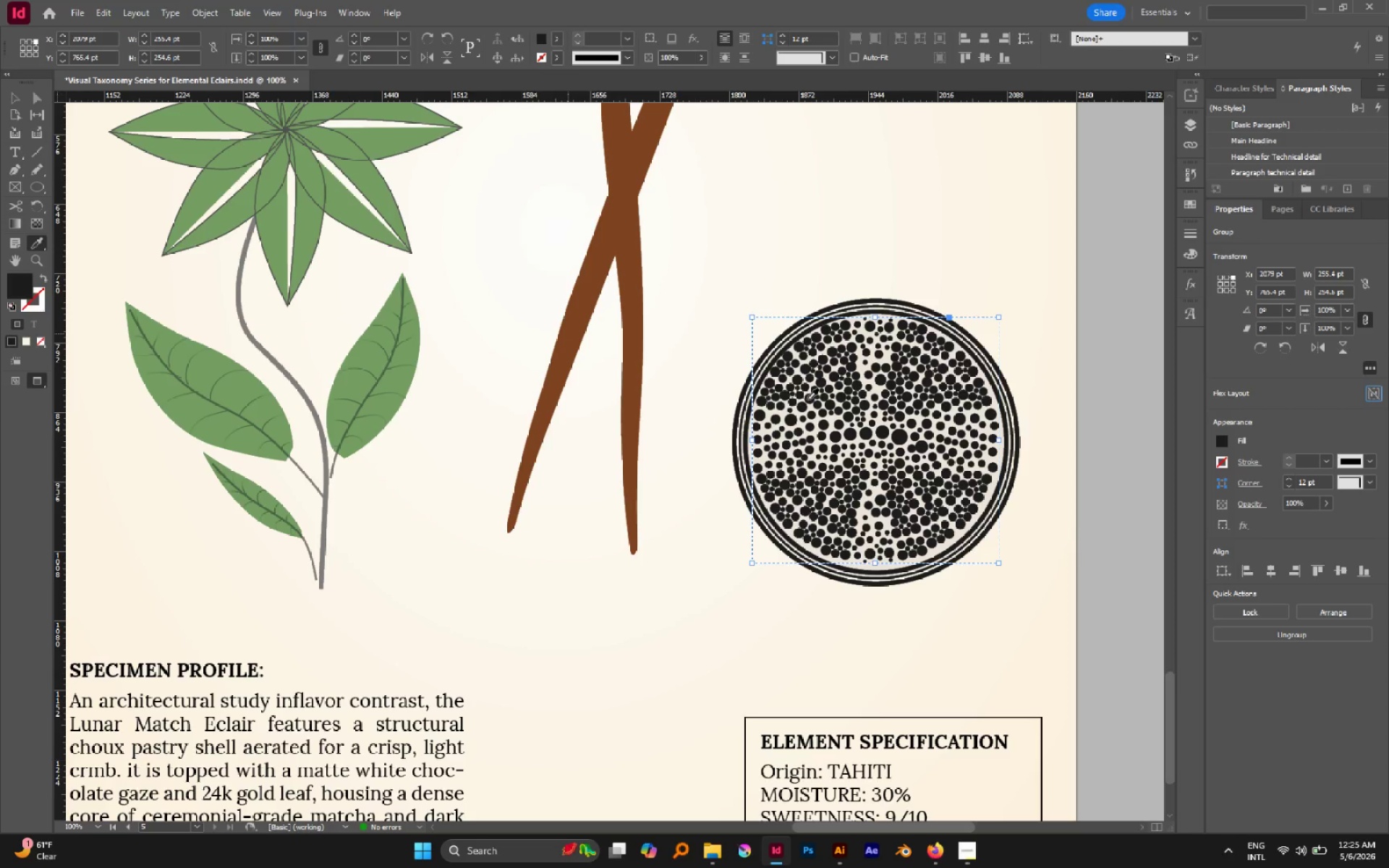 
key(V)
 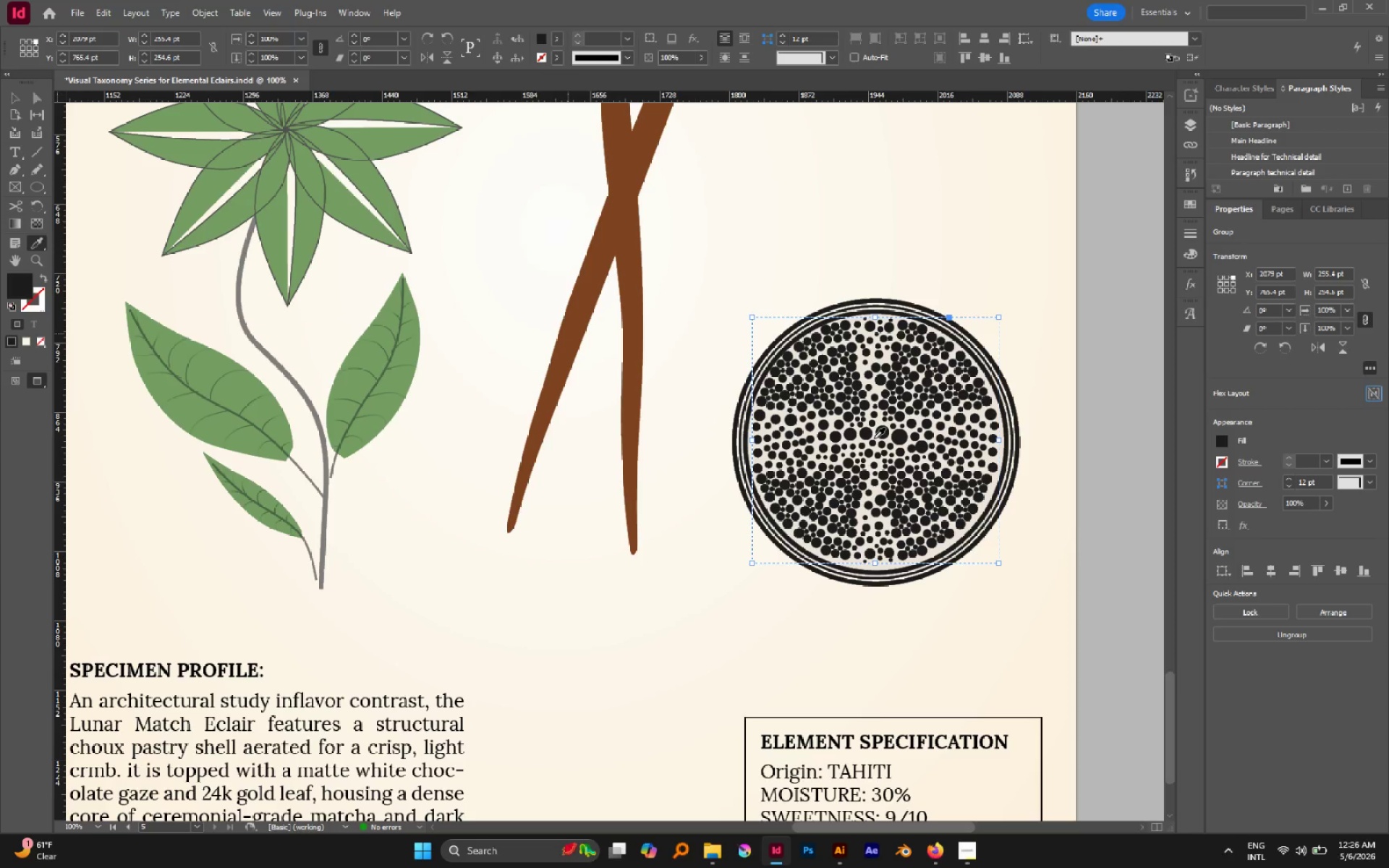 
left_click([870, 436])
 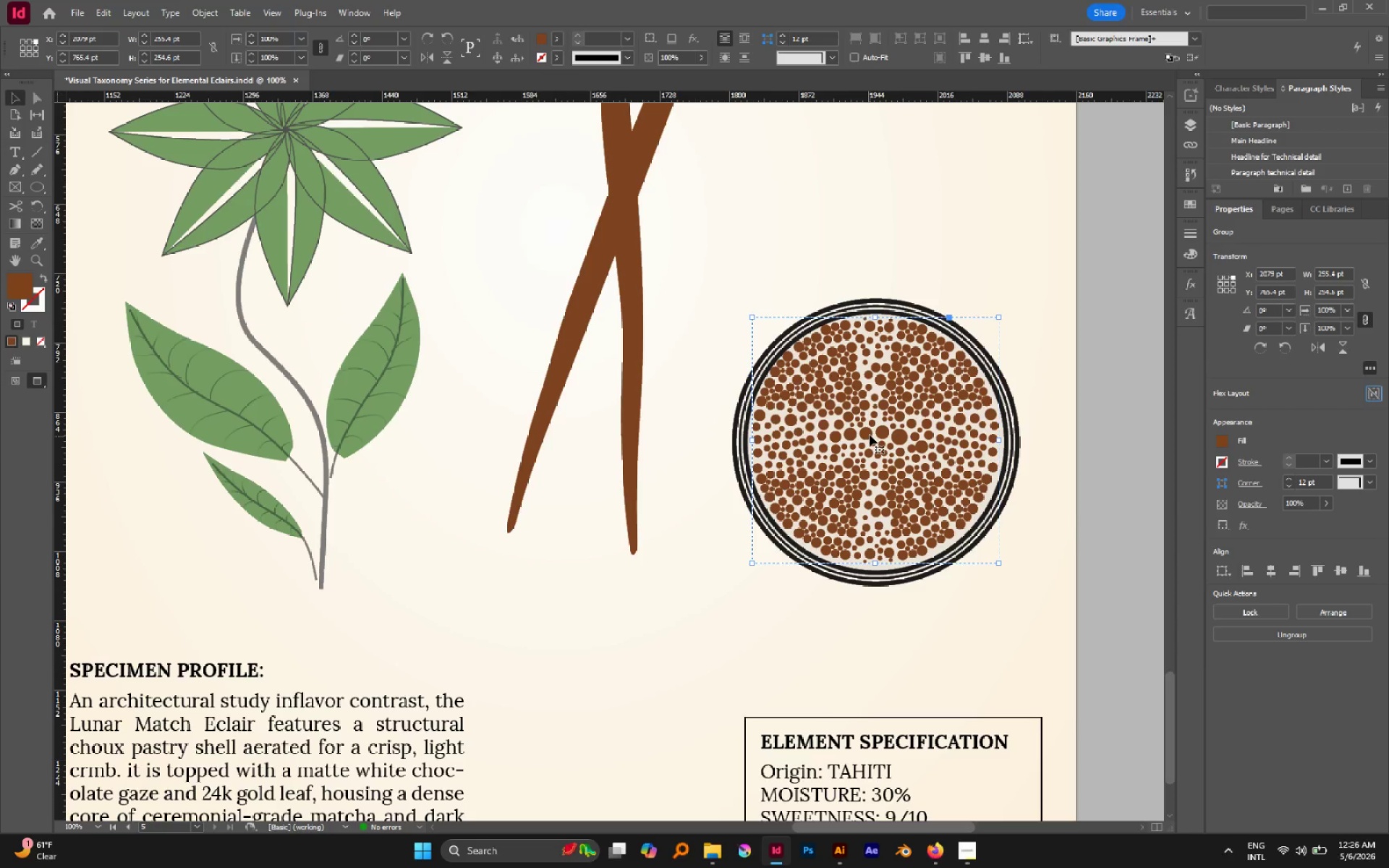 
left_click([824, 252])
 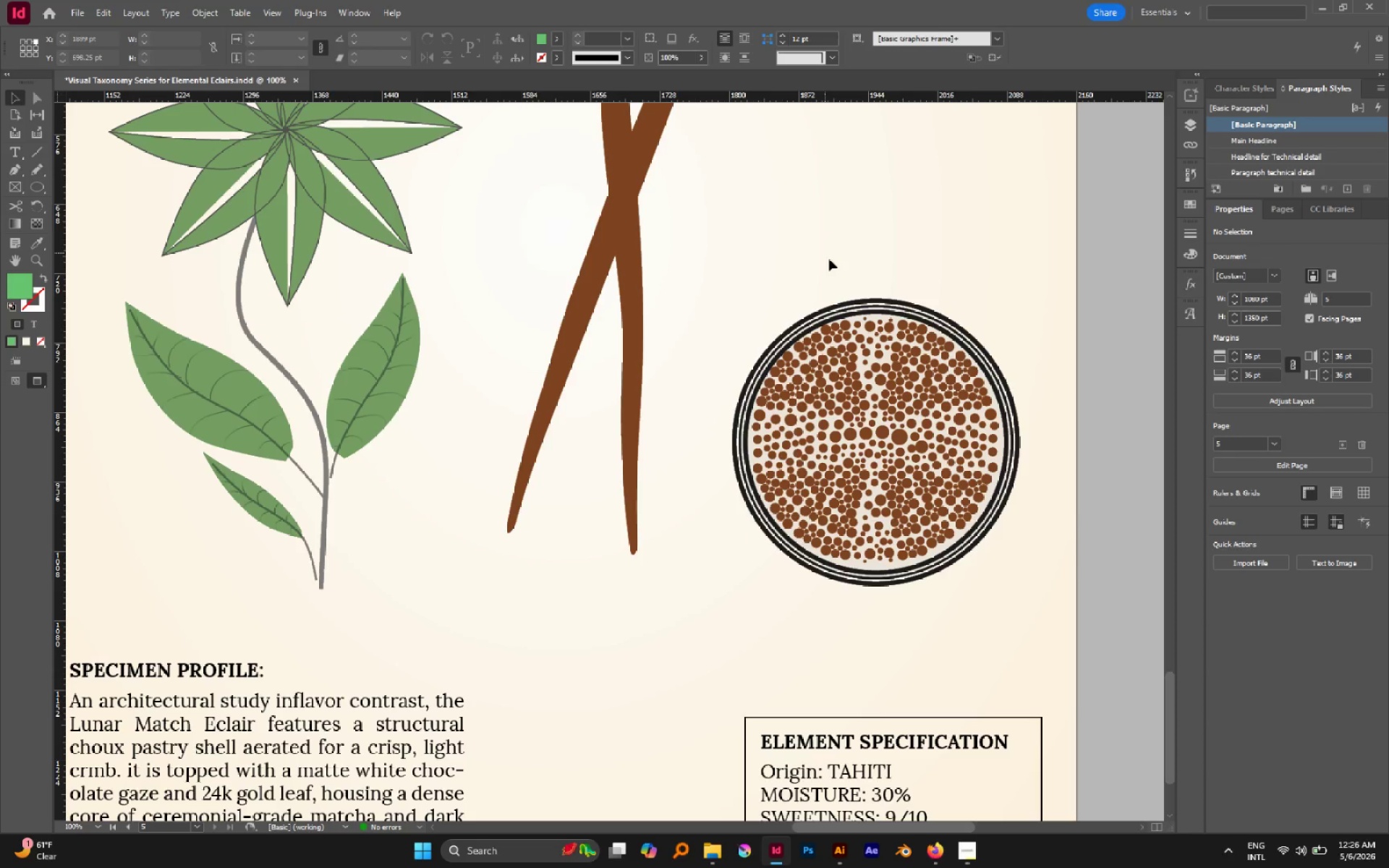 
hold_key(key=AltLeft, duration=0.6)
scroll: coordinate [764, 607], scroll_direction: down, amount: 6.0
 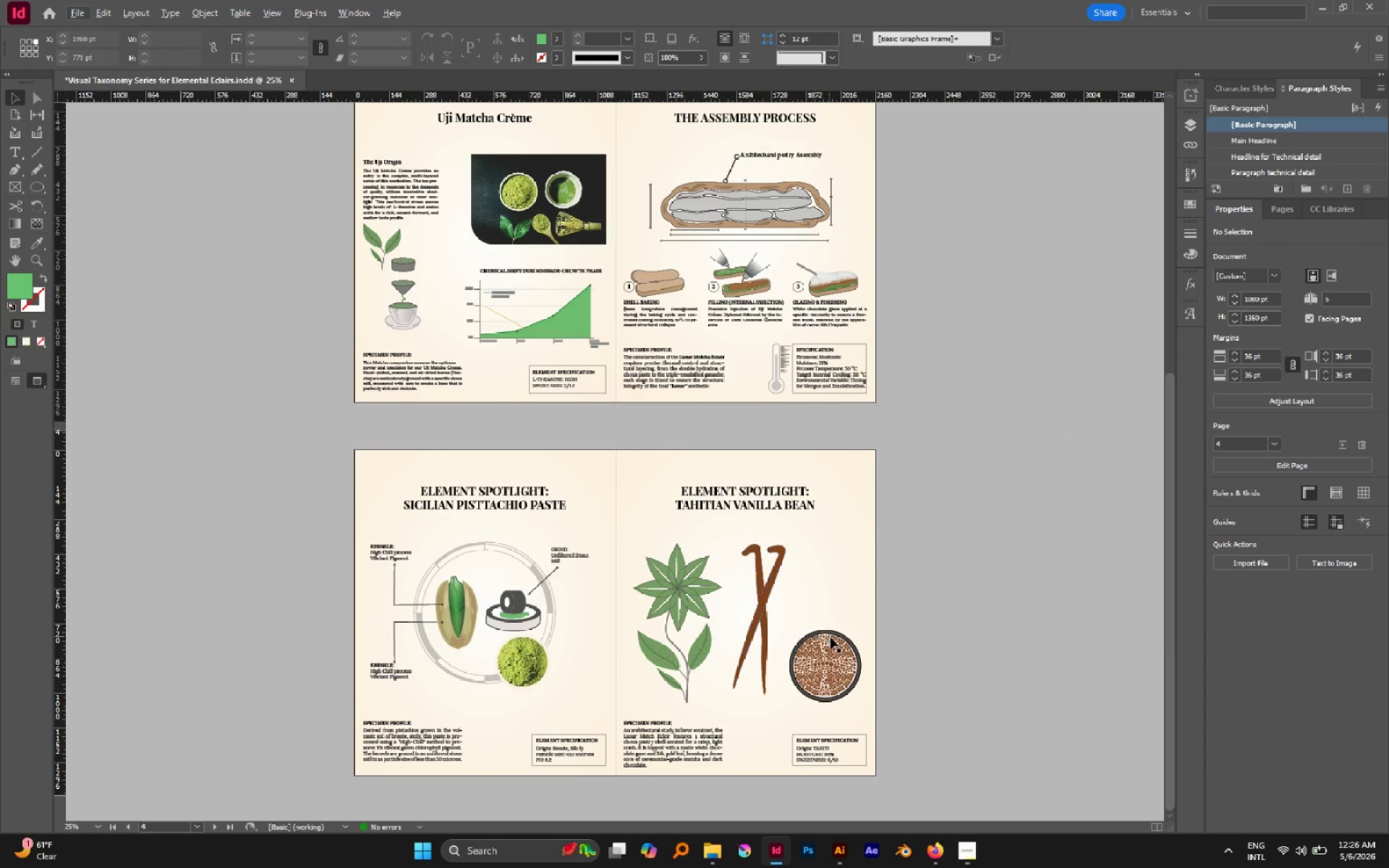 
hold_key(key=AltLeft, duration=1.18)
scroll: coordinate [835, 642], scroll_direction: up, amount: 1.0
 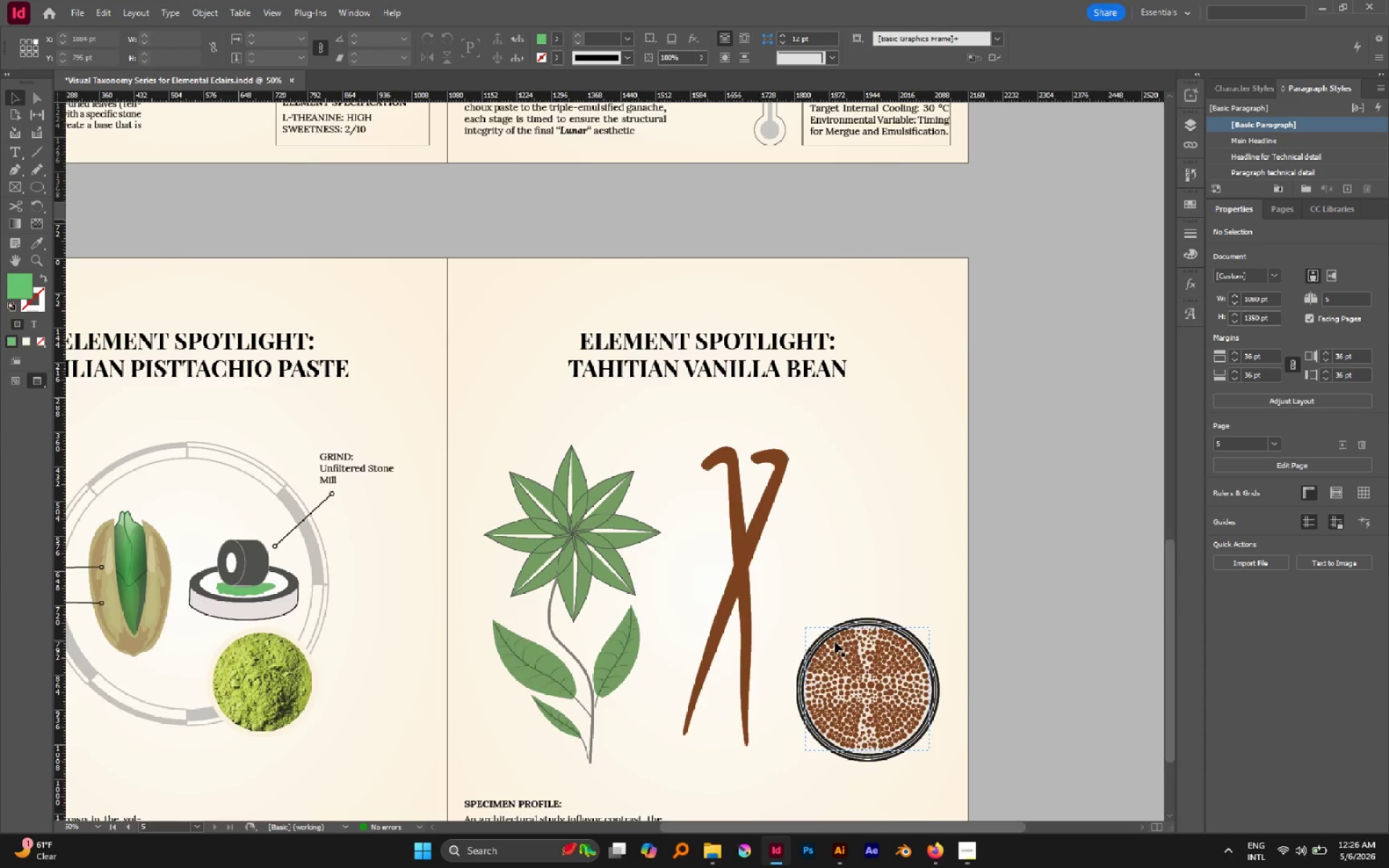 
scroll: coordinate [833, 635], scroll_direction: down, amount: 2.0
 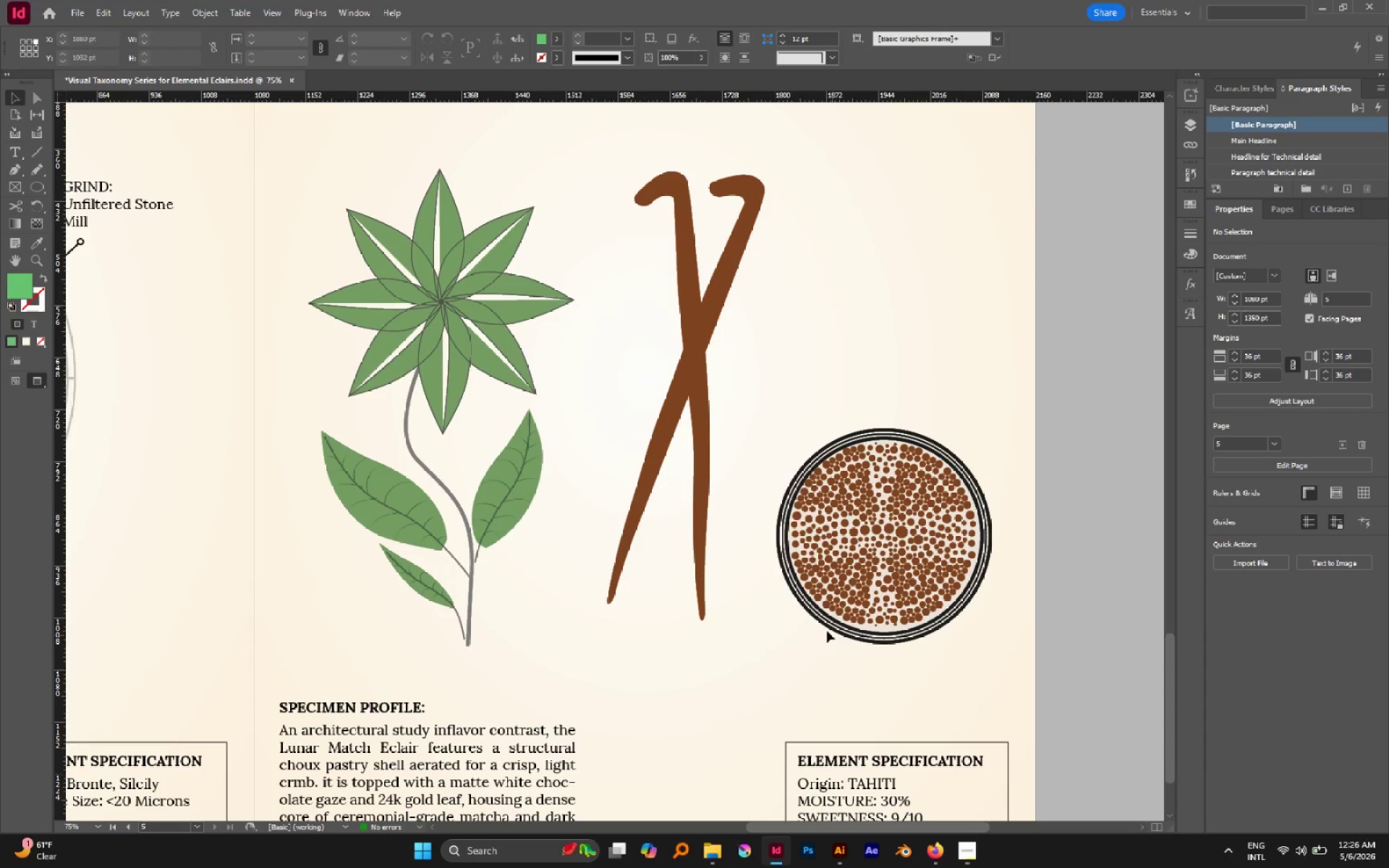 
key(P)
 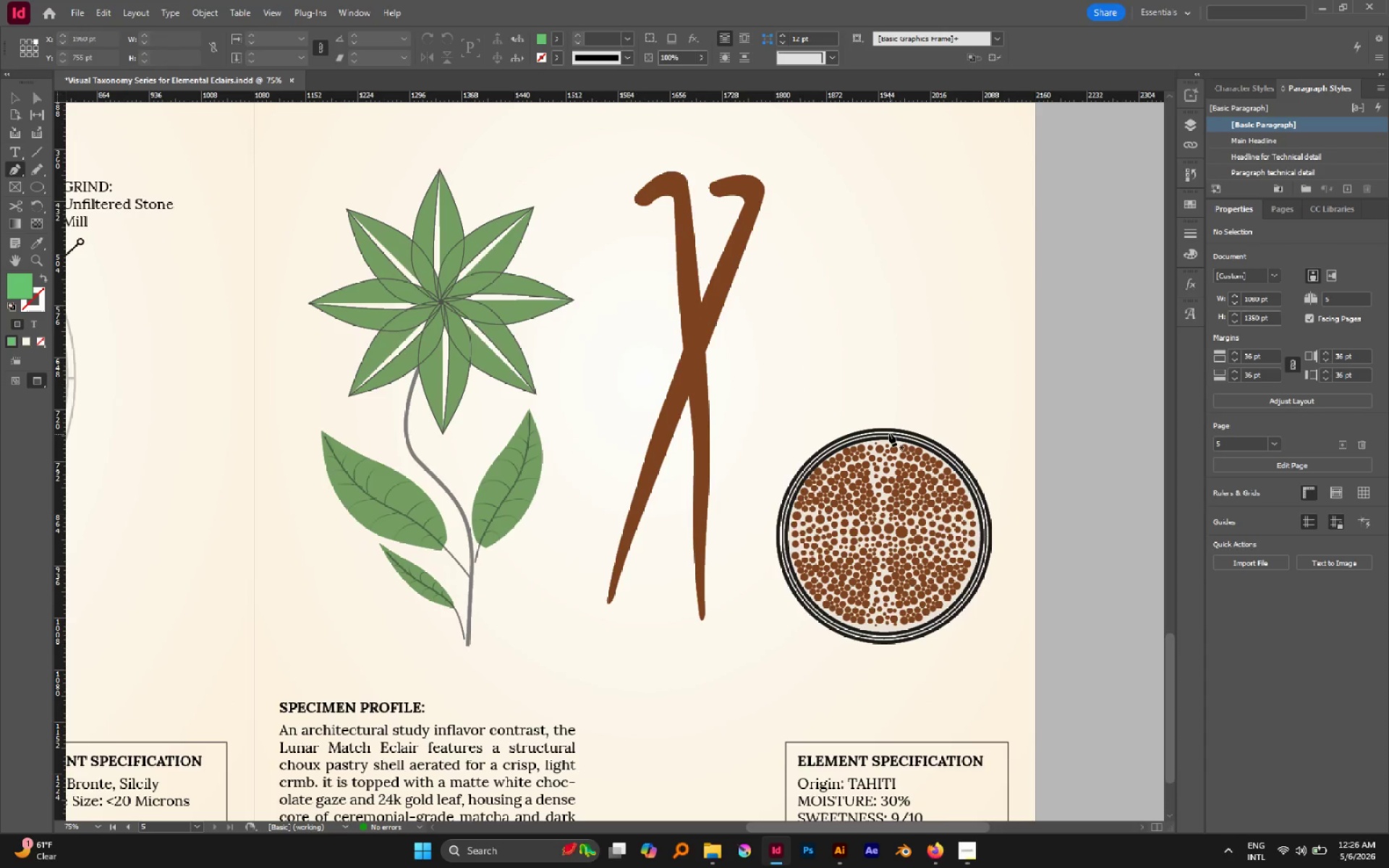 
left_click_drag(start_coordinate=[888, 433], to_coordinate=[878, 433])
 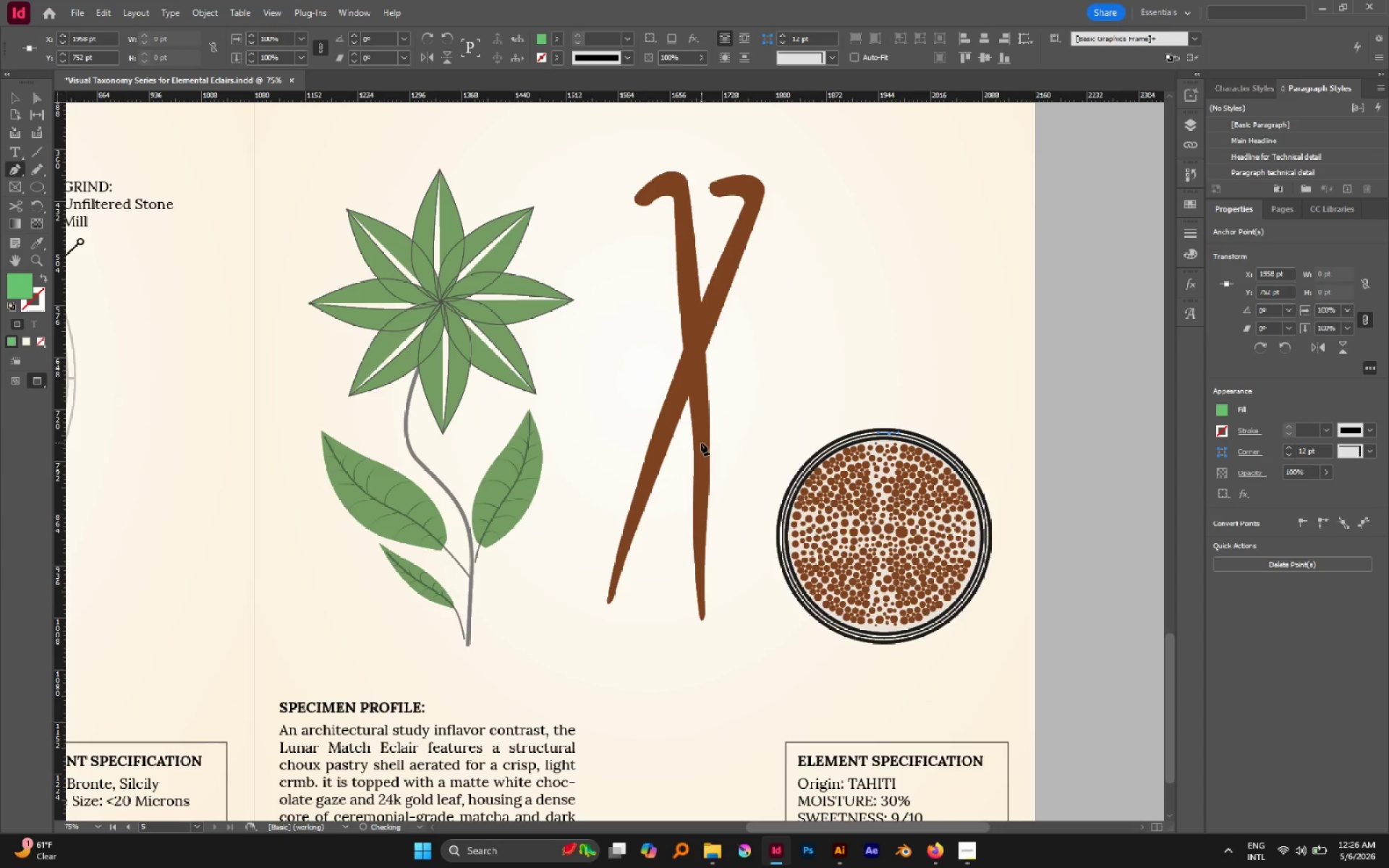 
left_click([702, 454])
 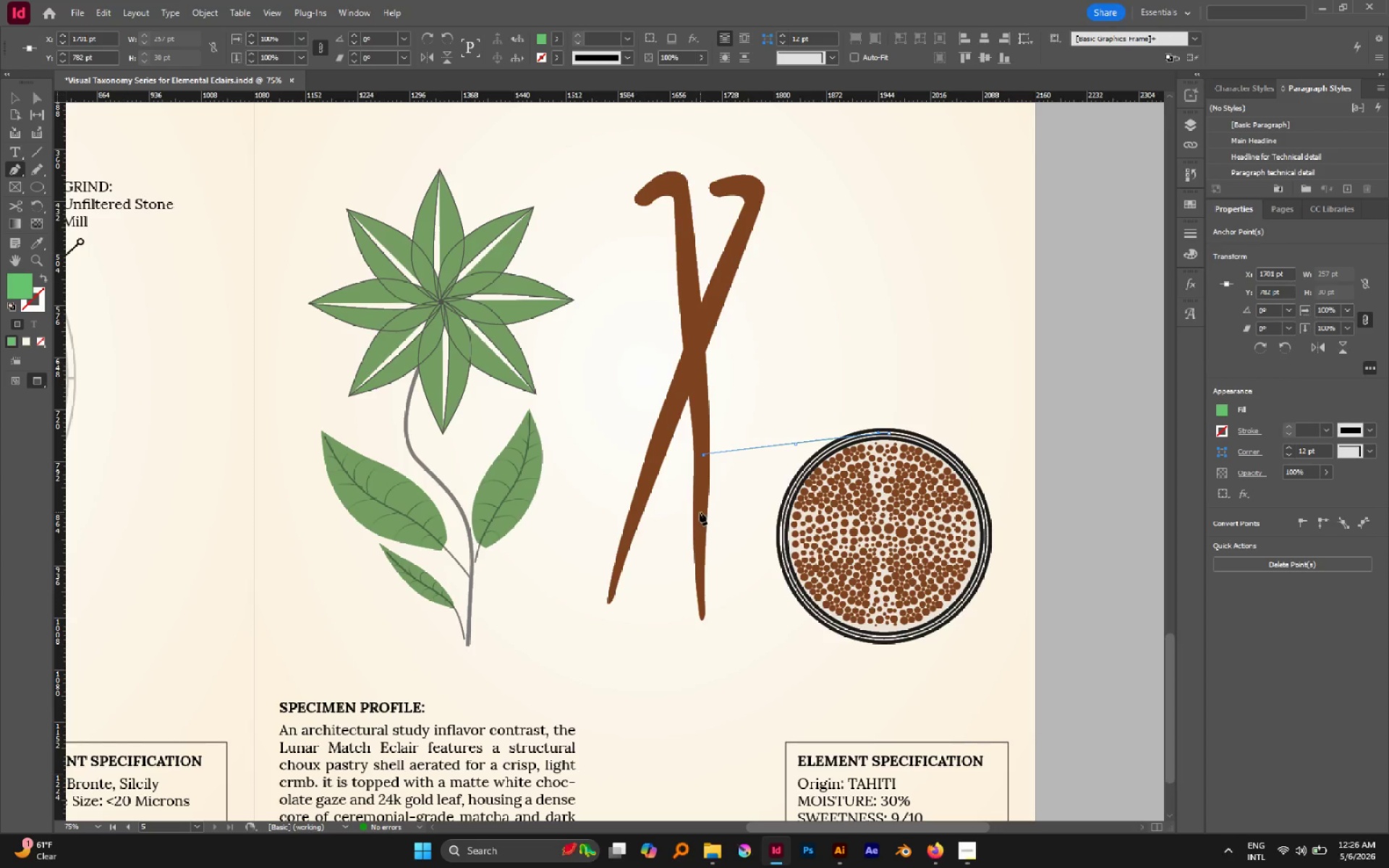 
left_click([700, 512])
 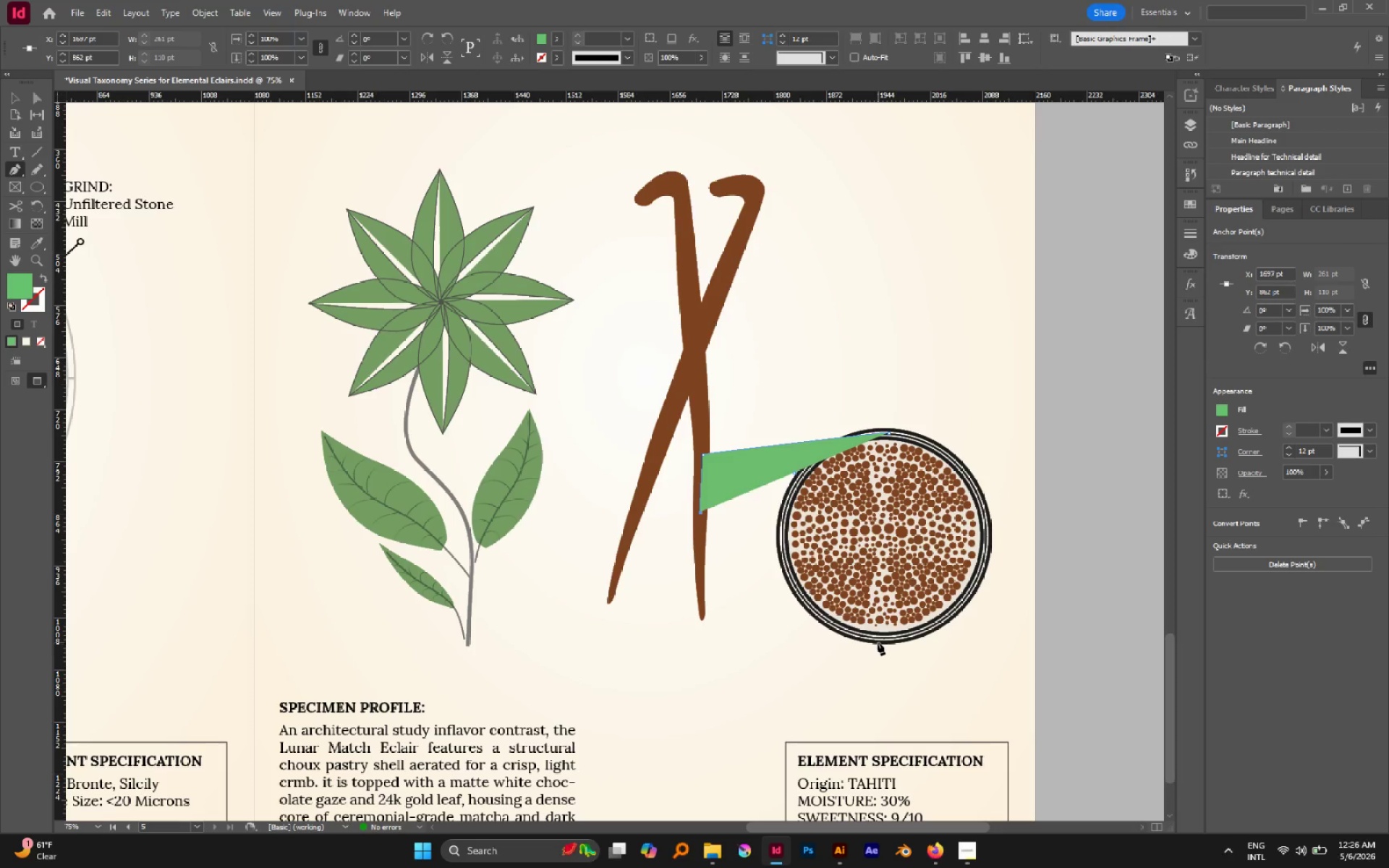 
left_click([878, 640])
 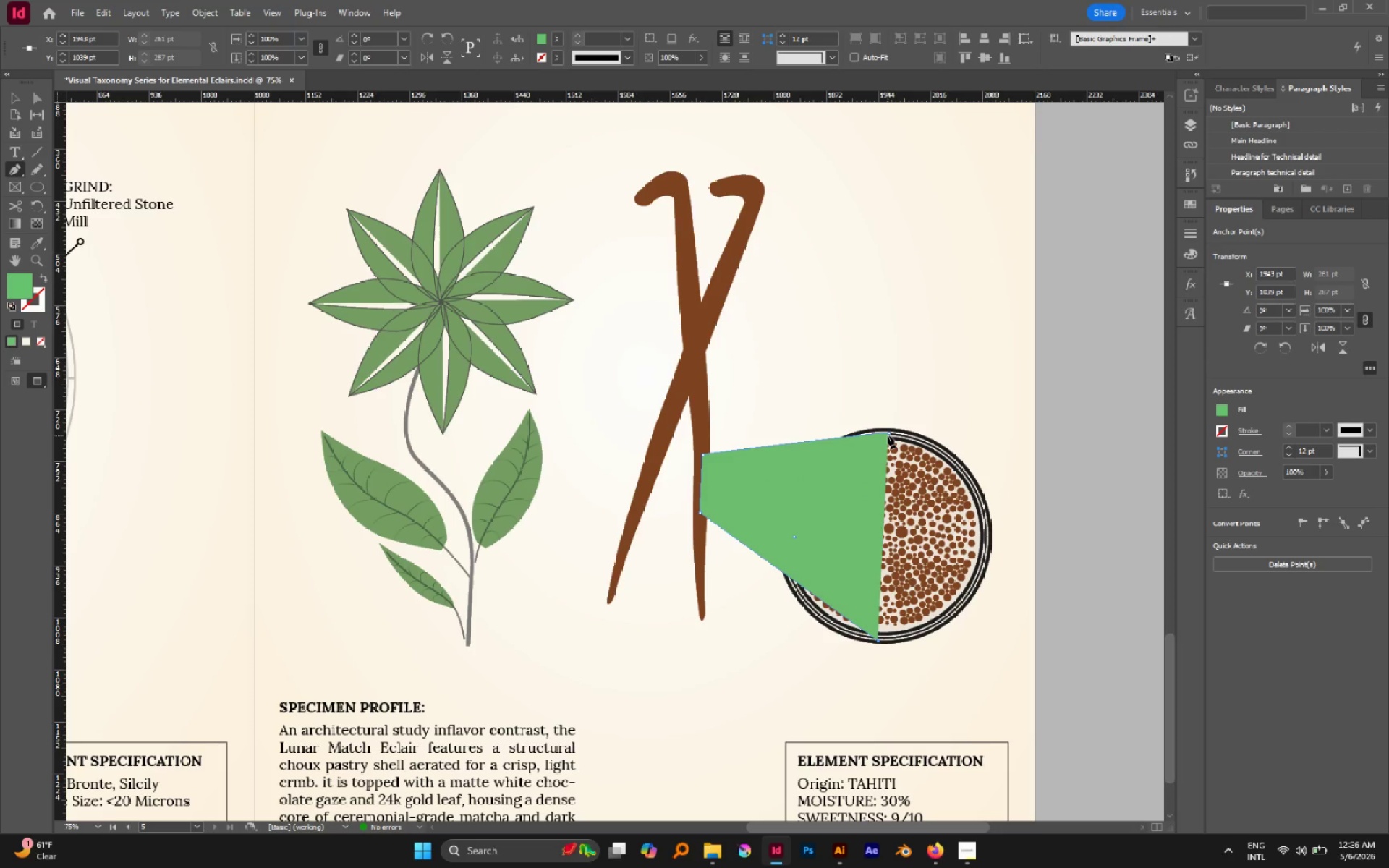 
left_click([889, 433])
 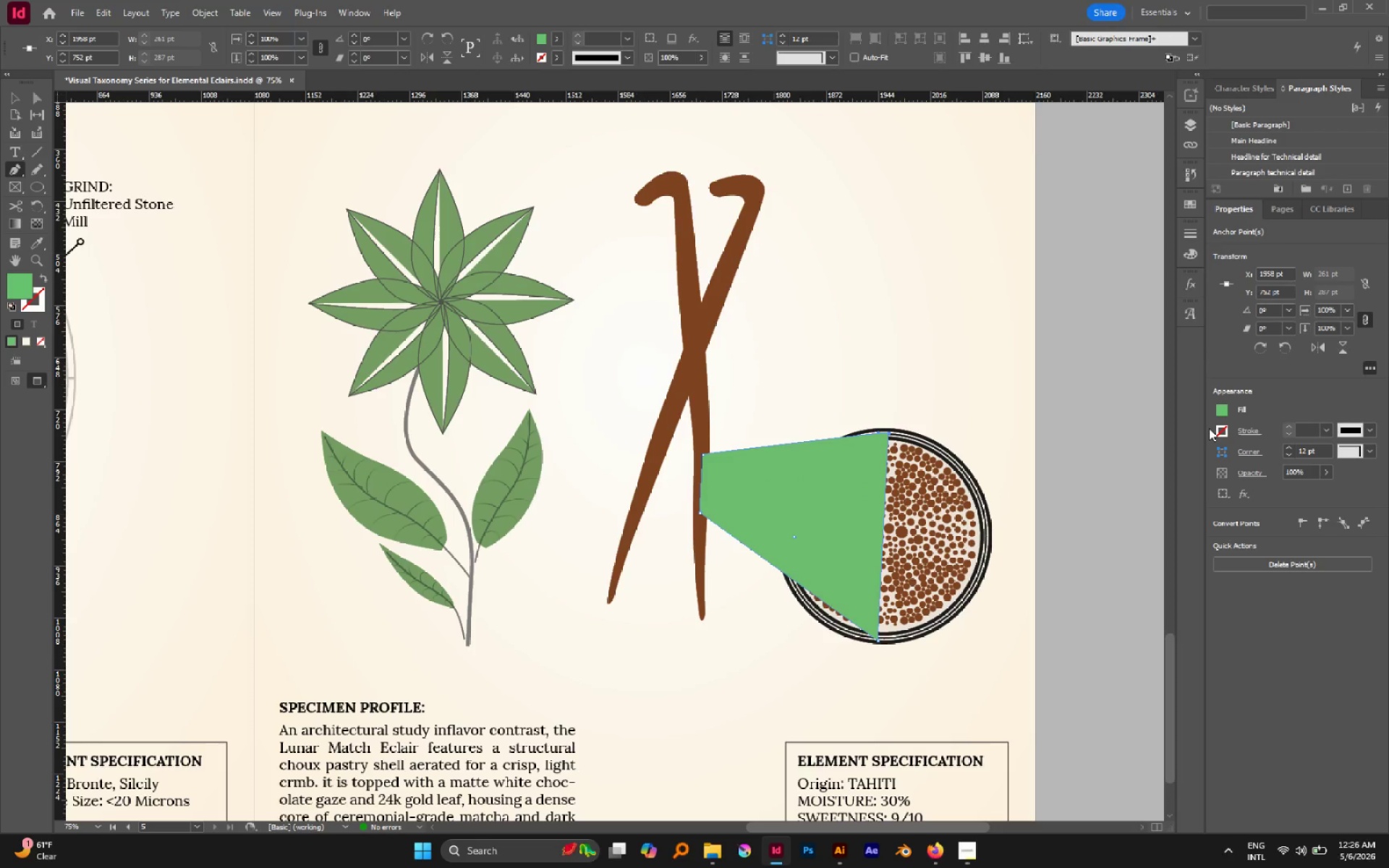 
left_click([1218, 410])
 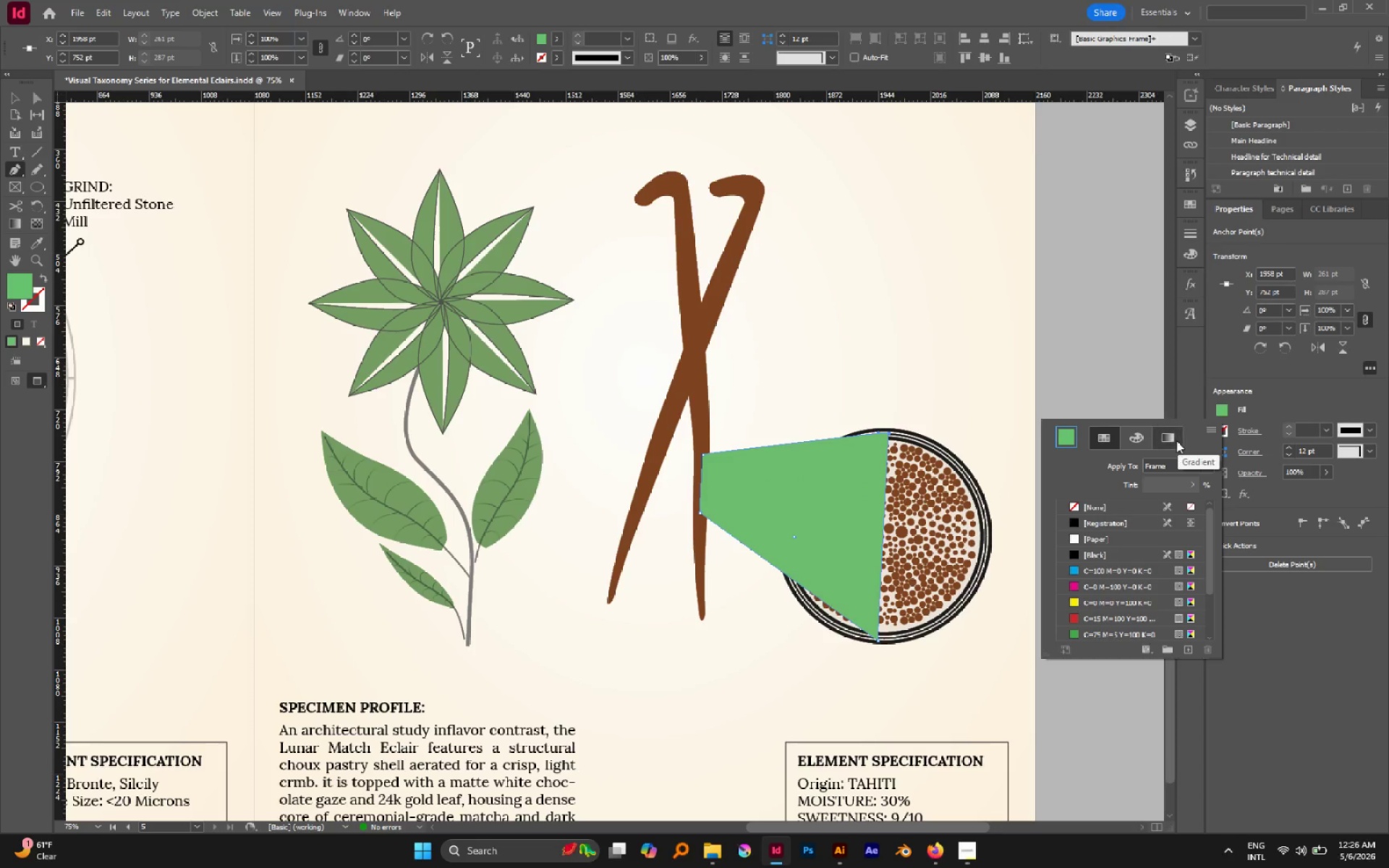 
left_click([1176, 441])
 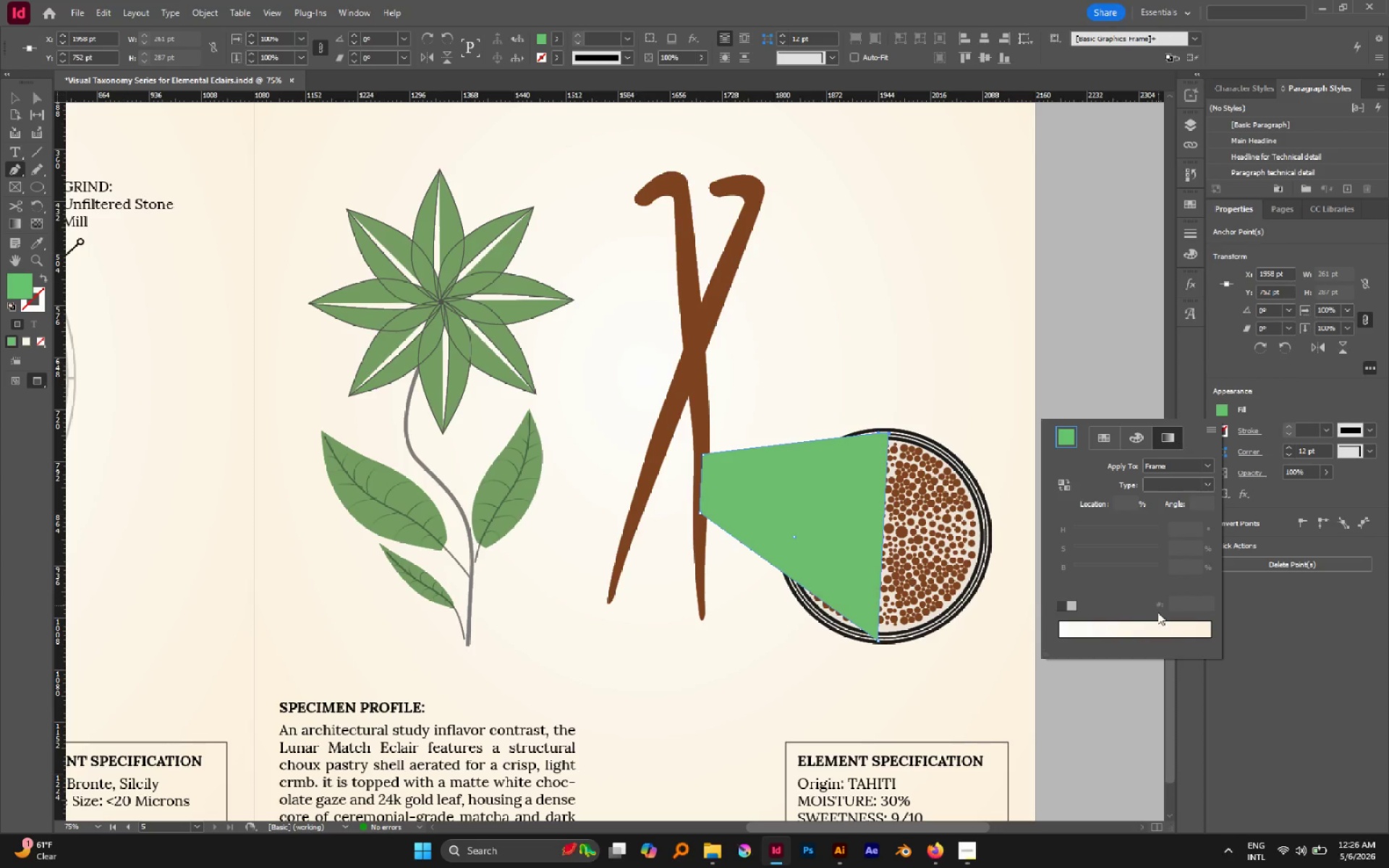 
left_click([1160, 624])
 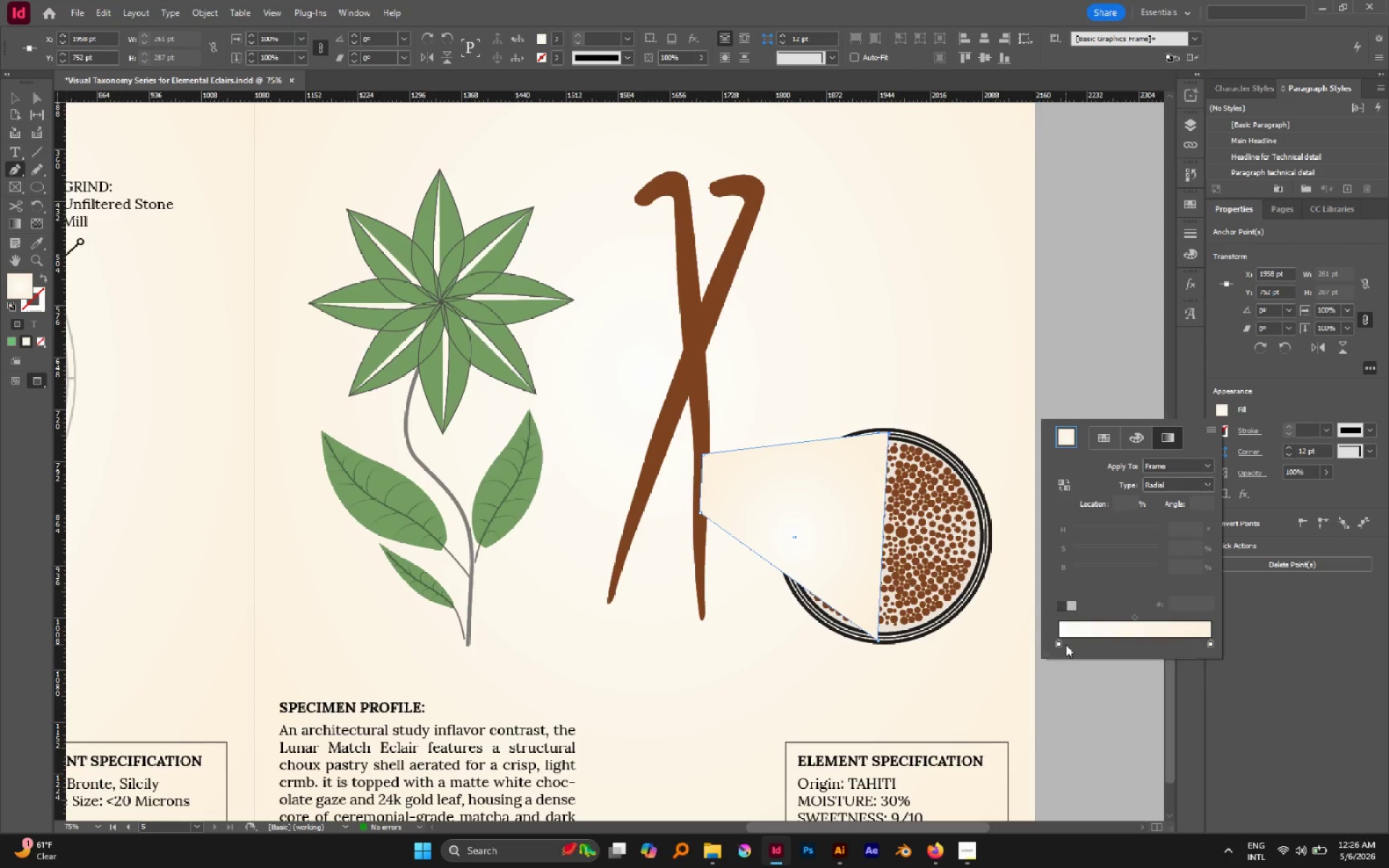 
left_click([1059, 642])
 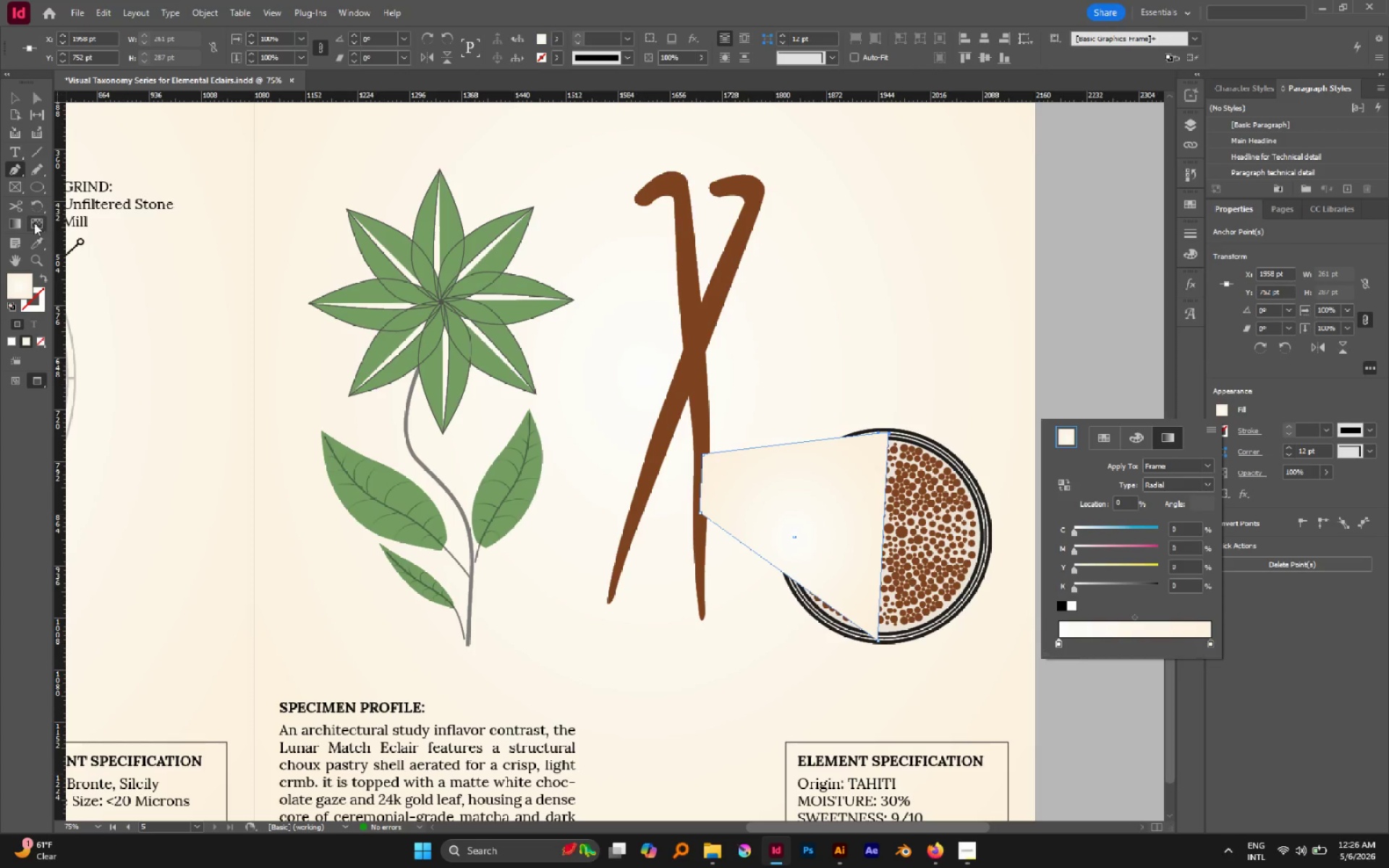 
left_click([35, 240])
 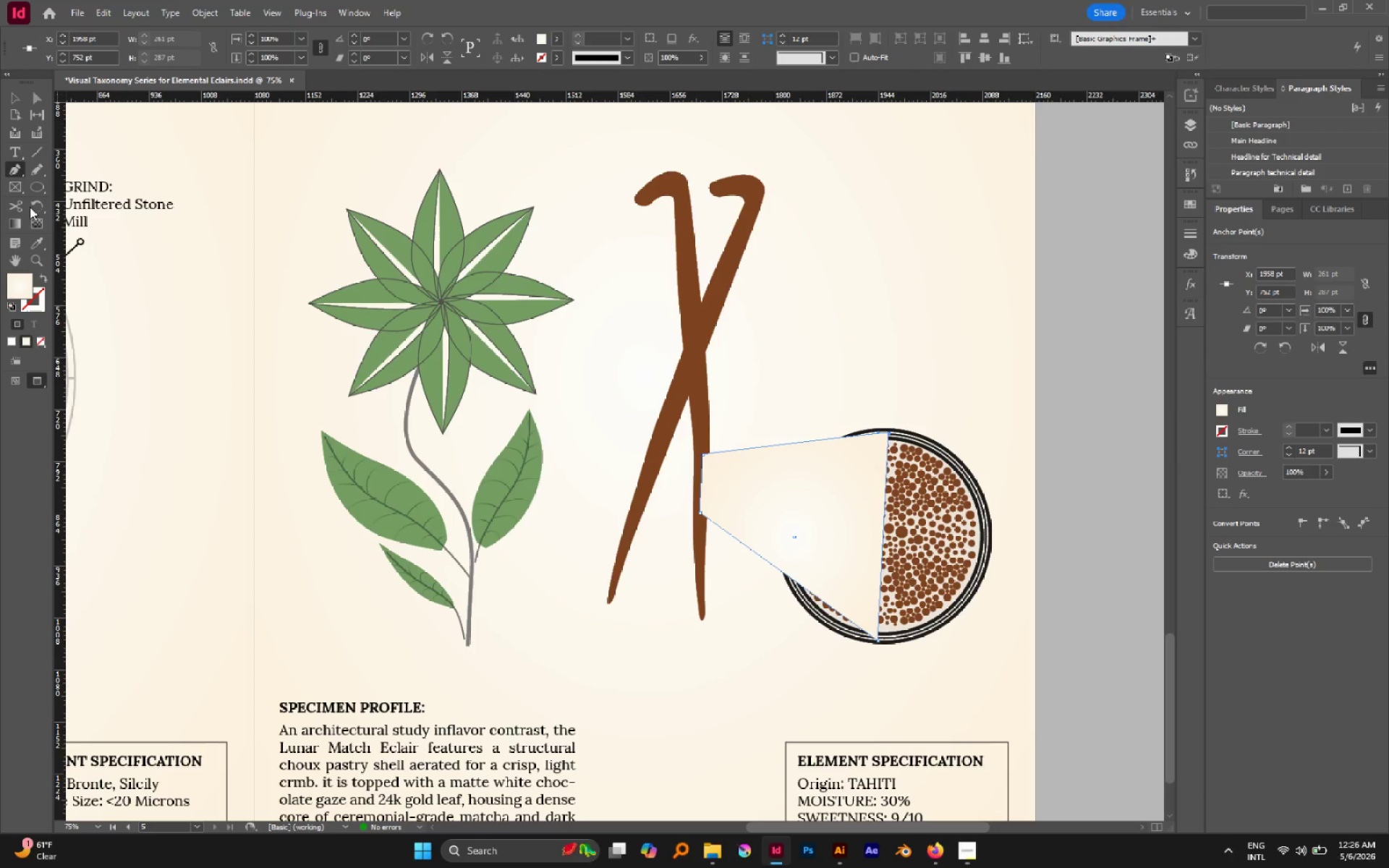 
left_click([33, 240])
 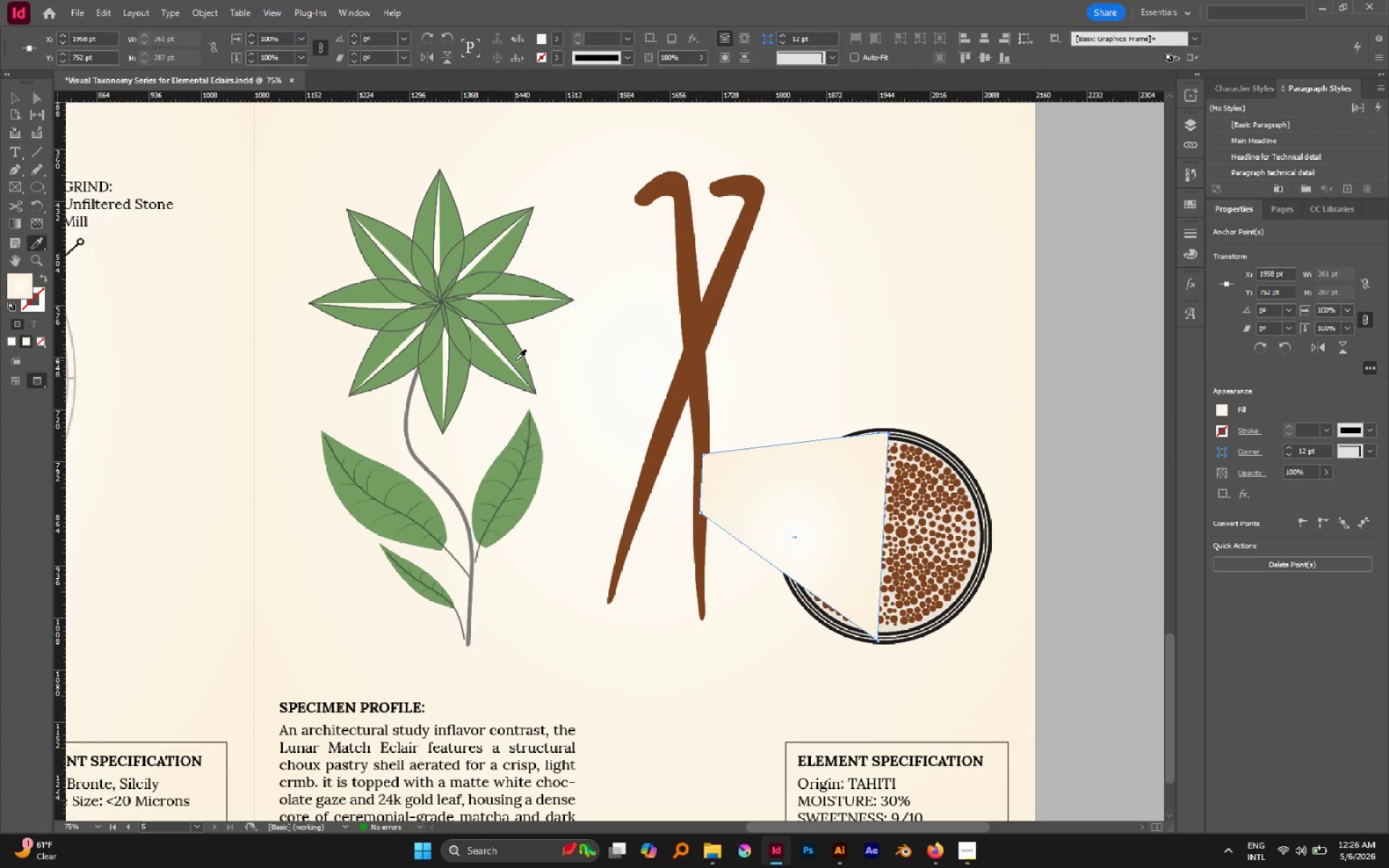 
left_click([510, 351])
 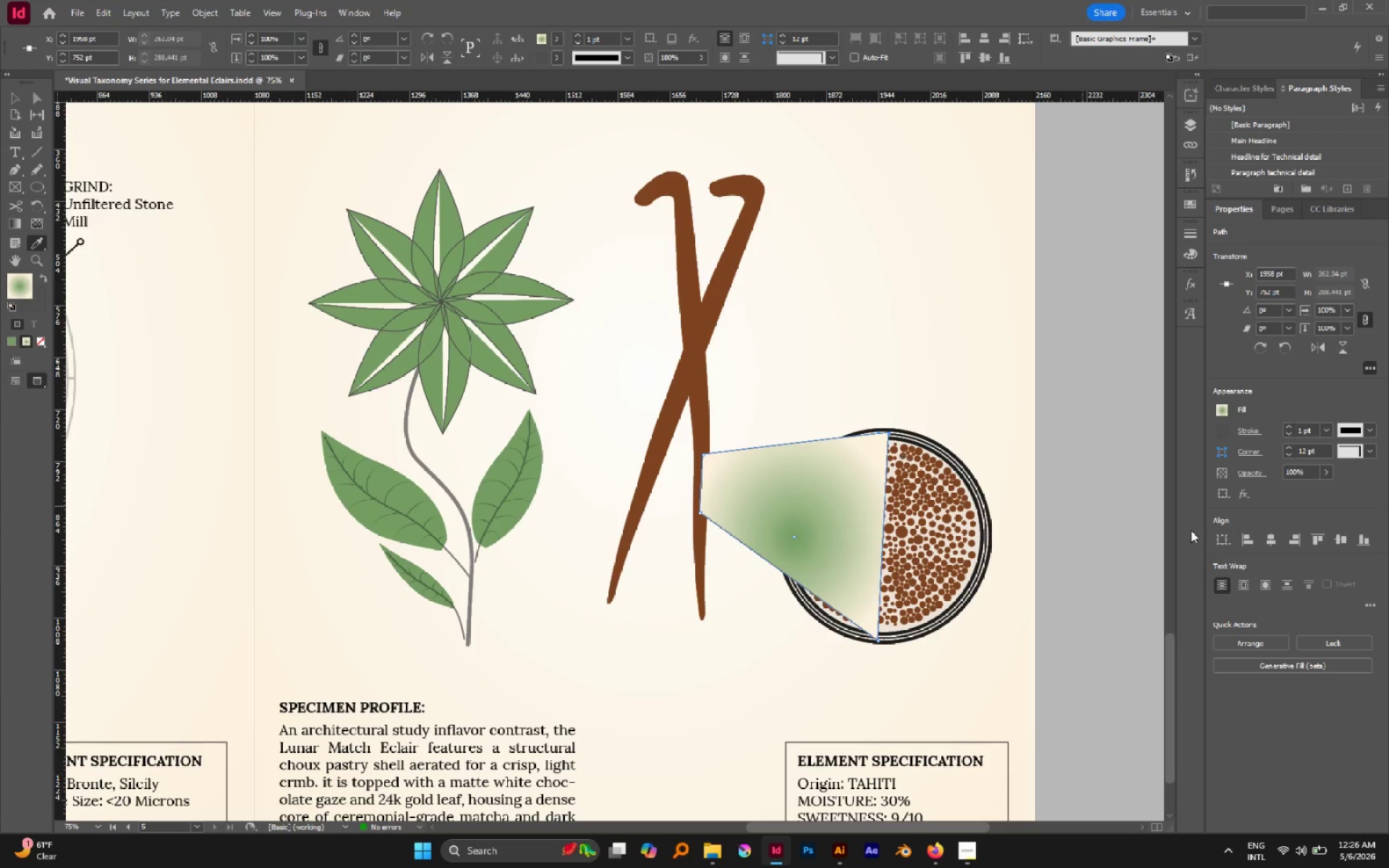 
left_click([1226, 411])
 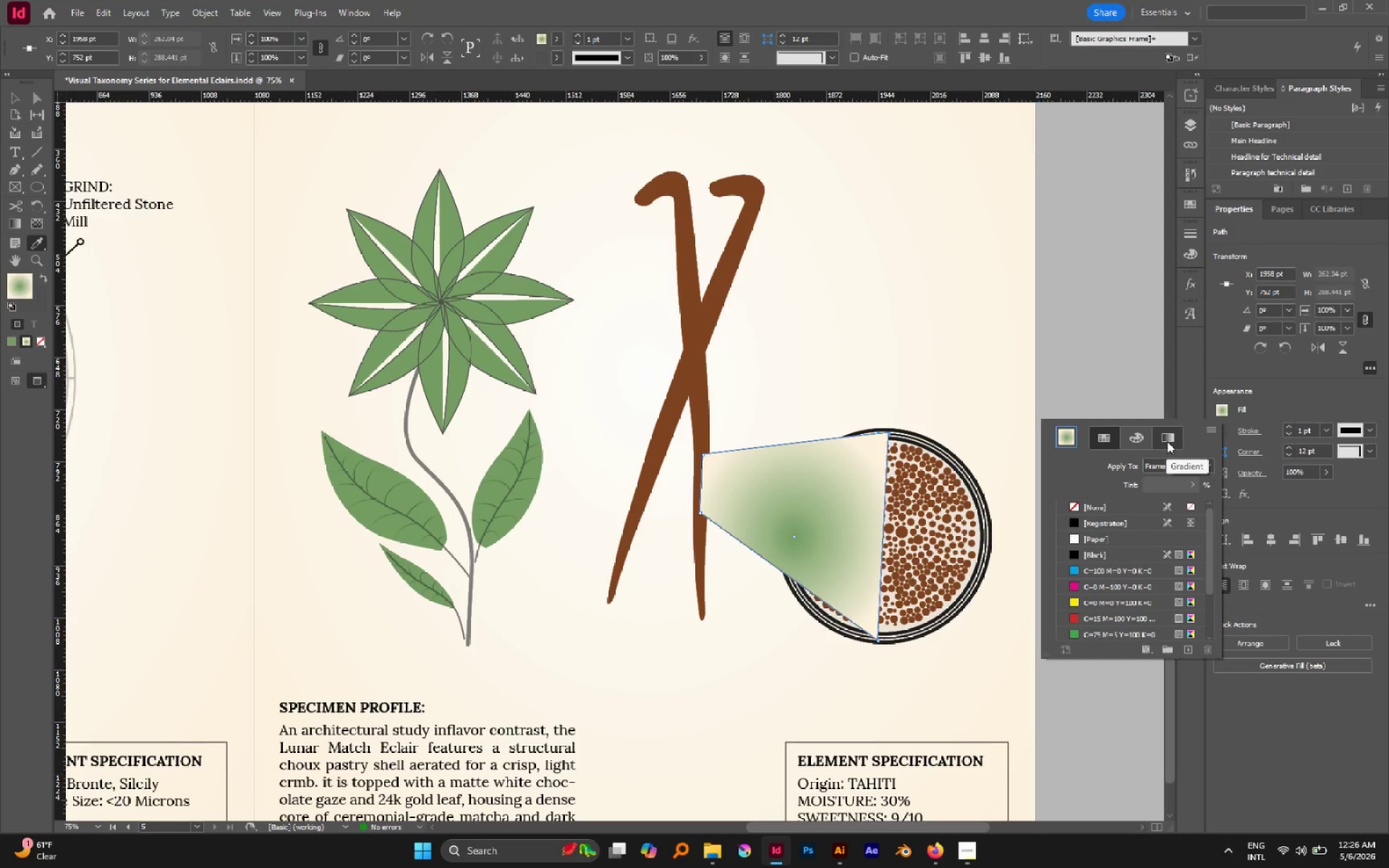 
left_click([1167, 441])
 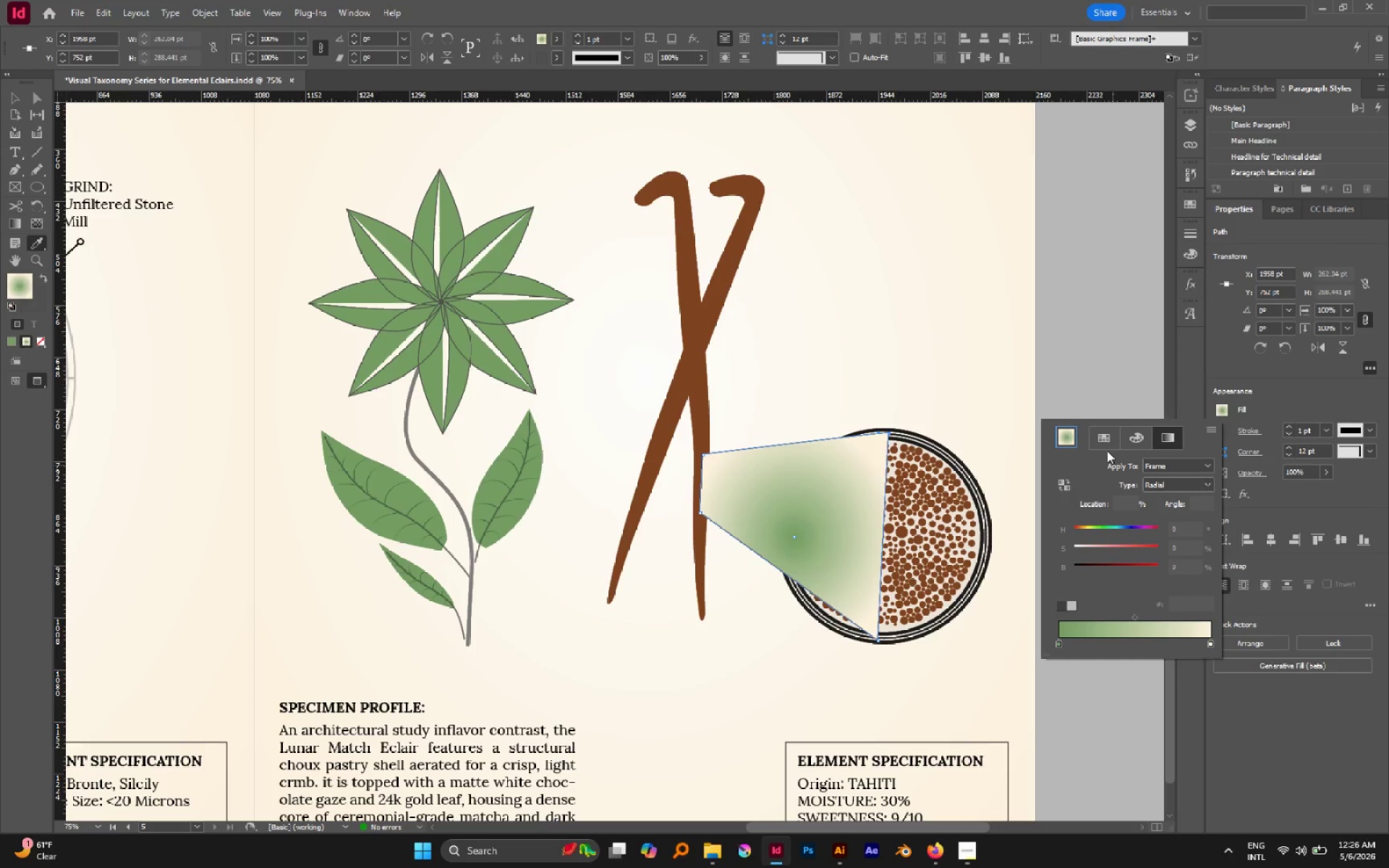 
left_click([1069, 434])
 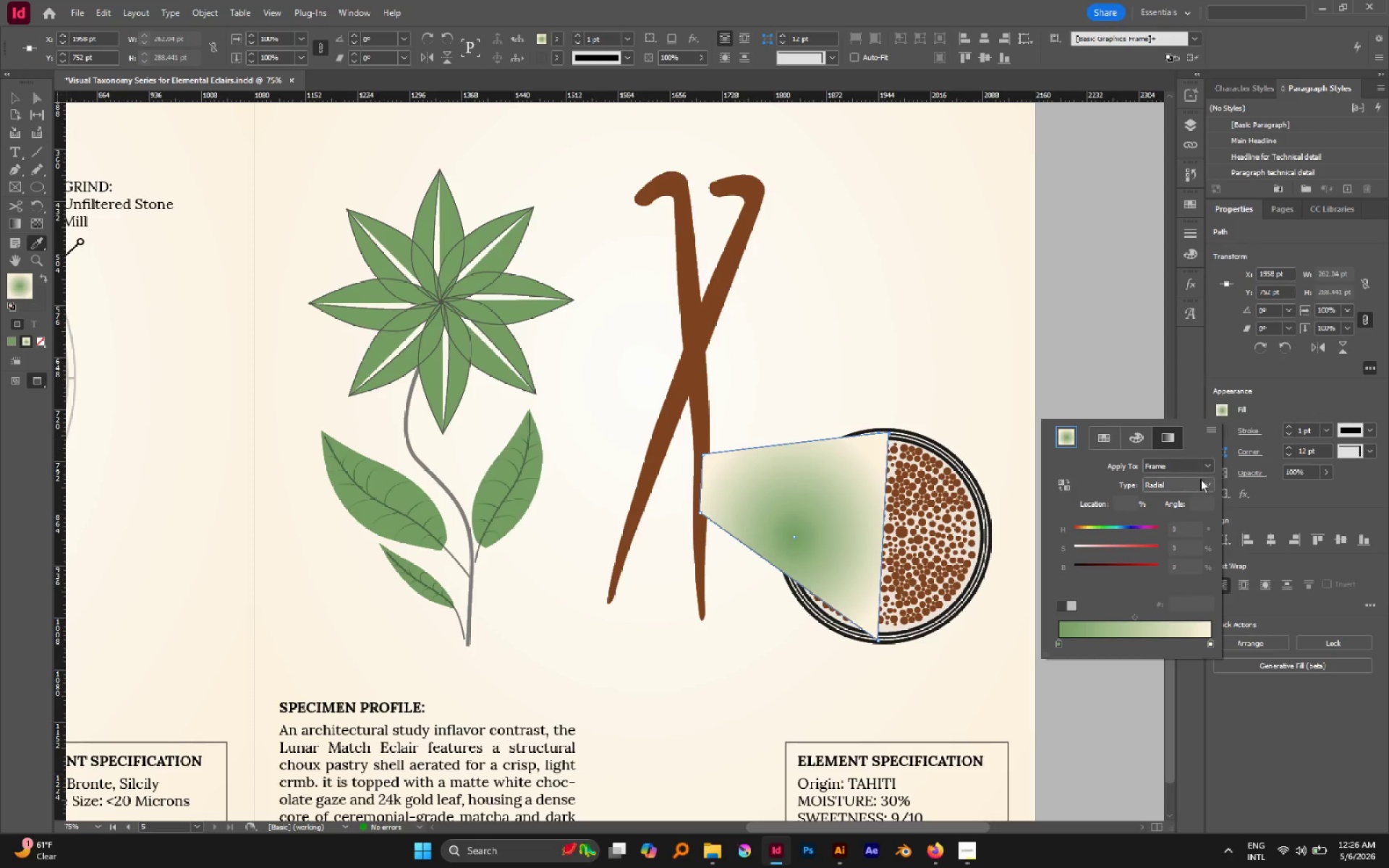 
left_click([1206, 484])
 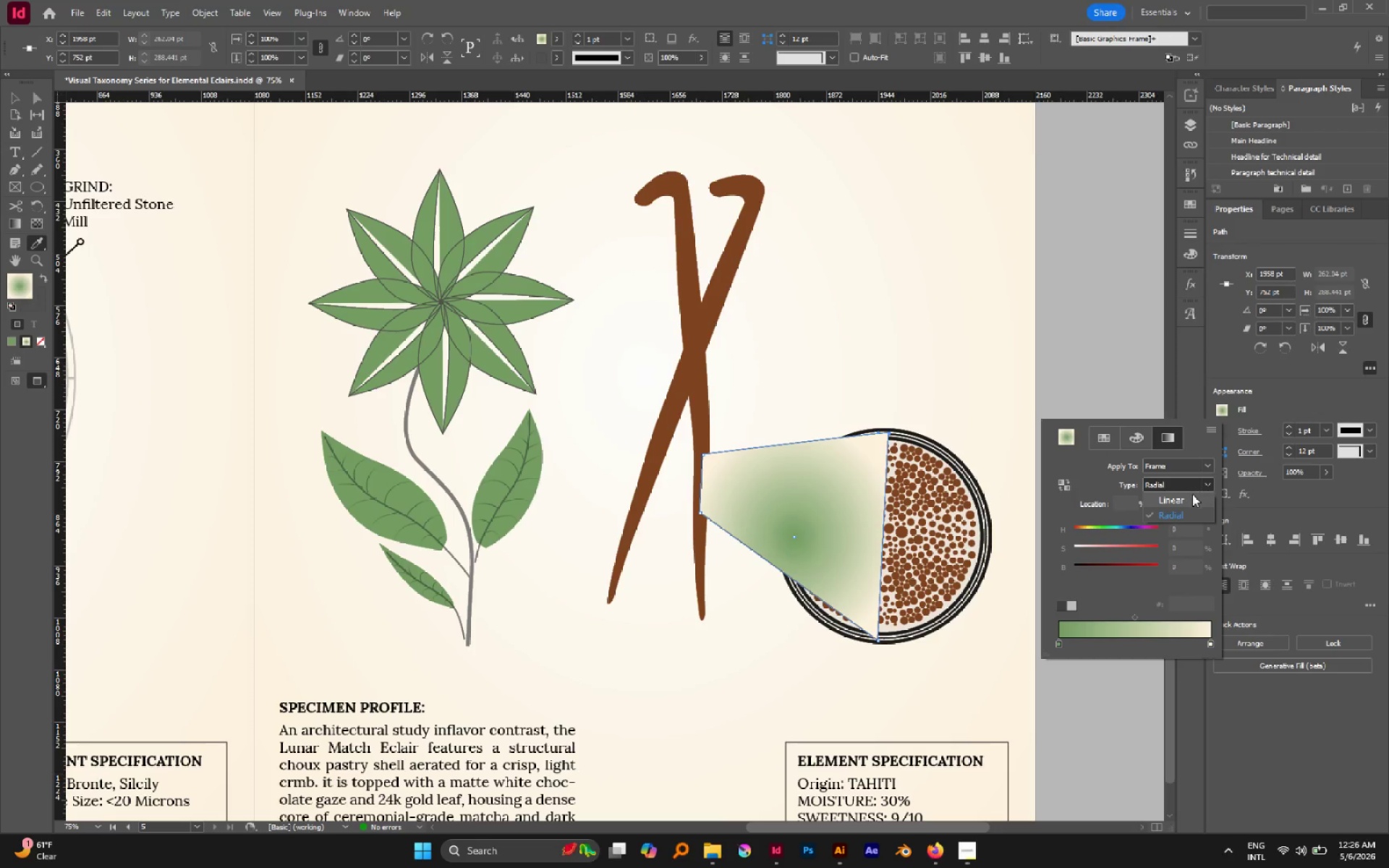 
left_click([1192, 494])
 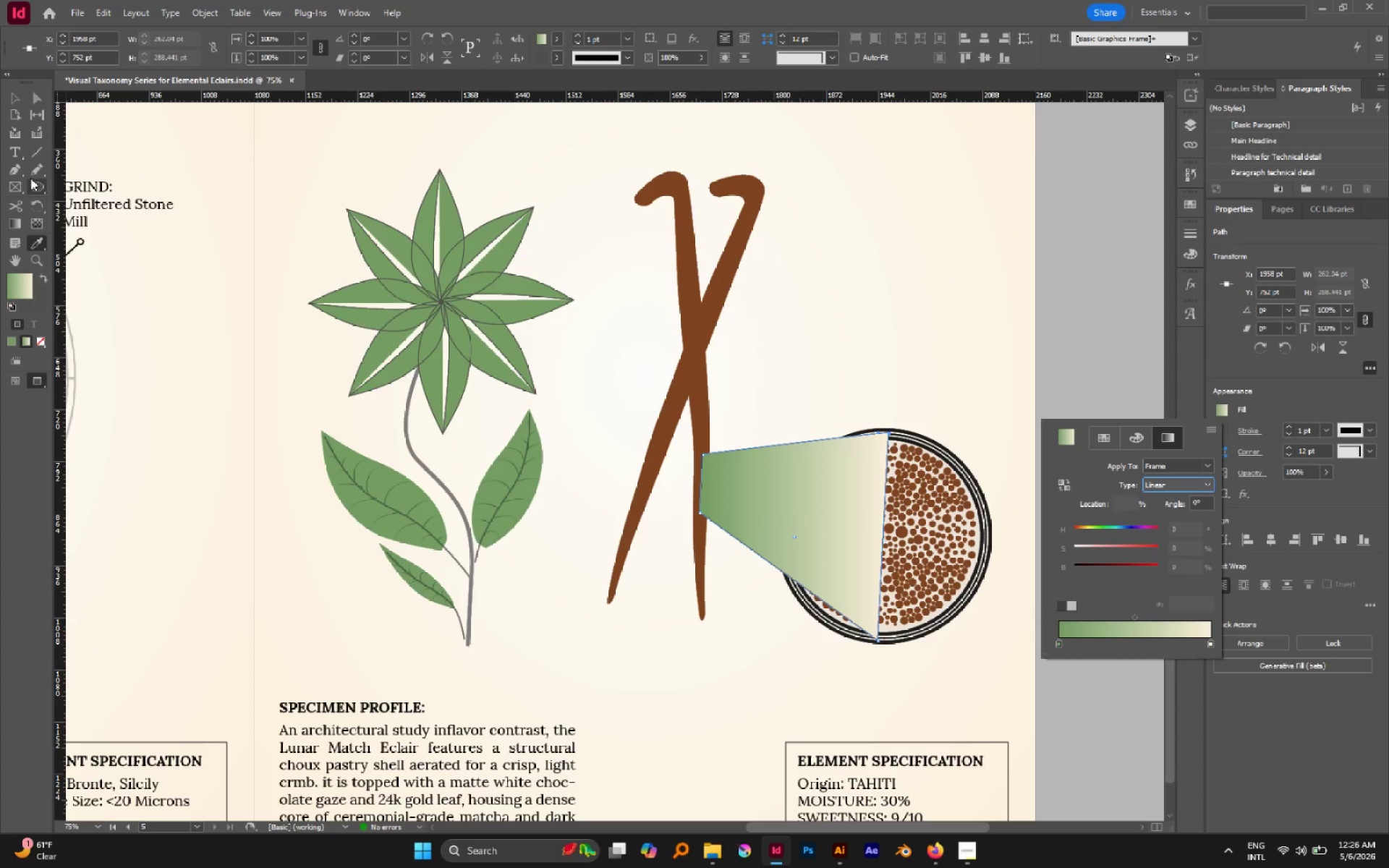 
left_click([19, 224])
 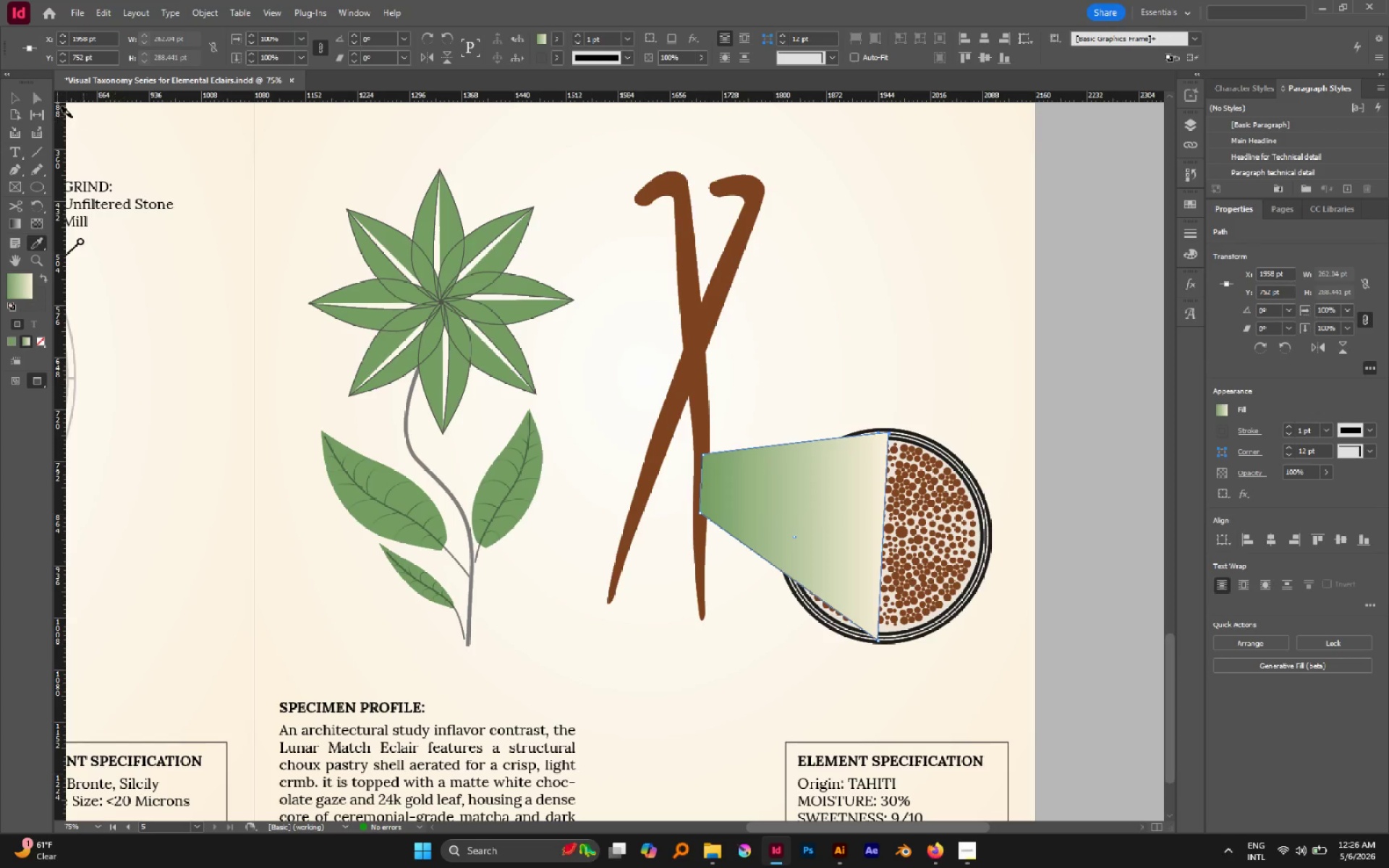 
left_click([21, 104])
 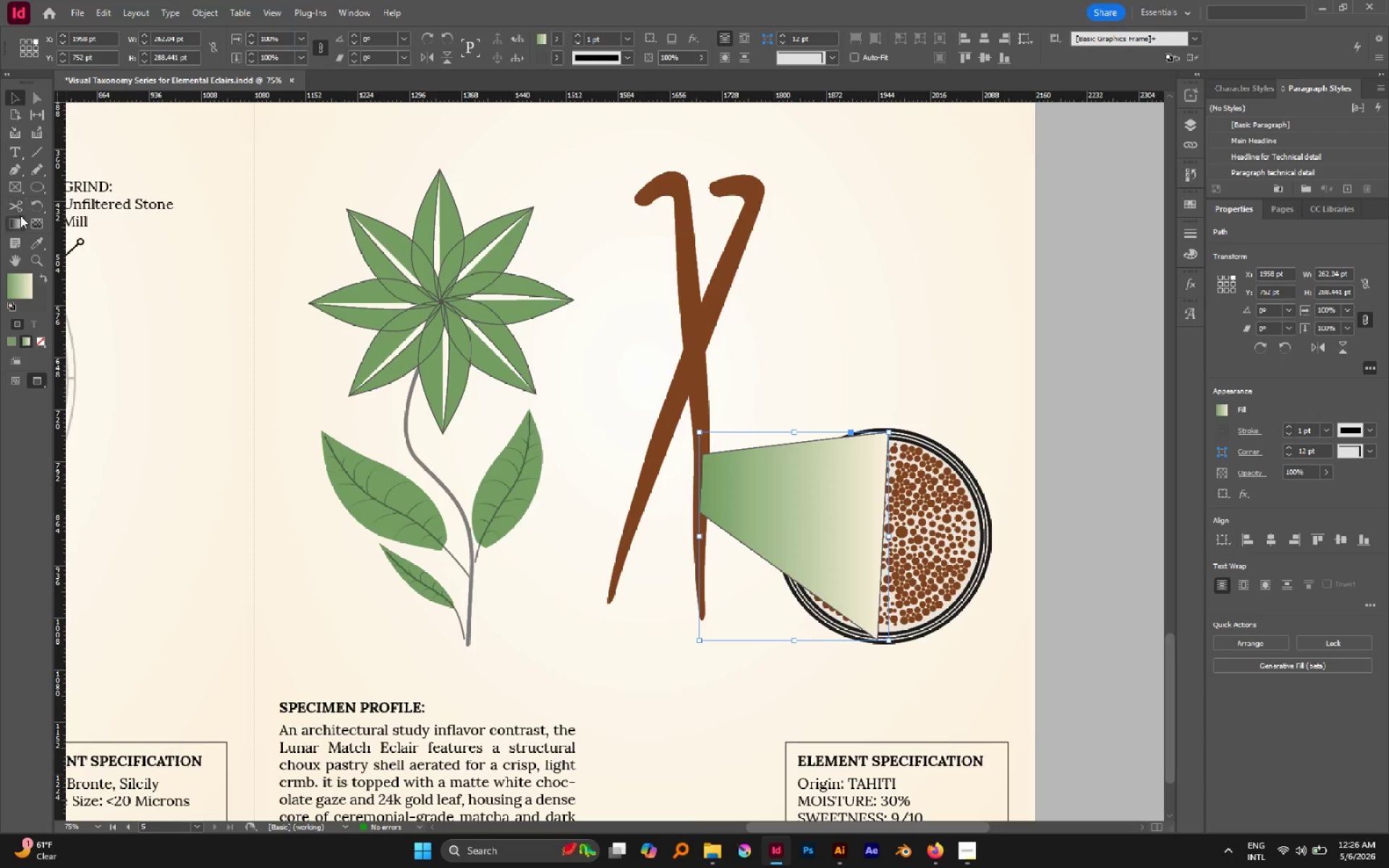 
left_click([20, 218])
 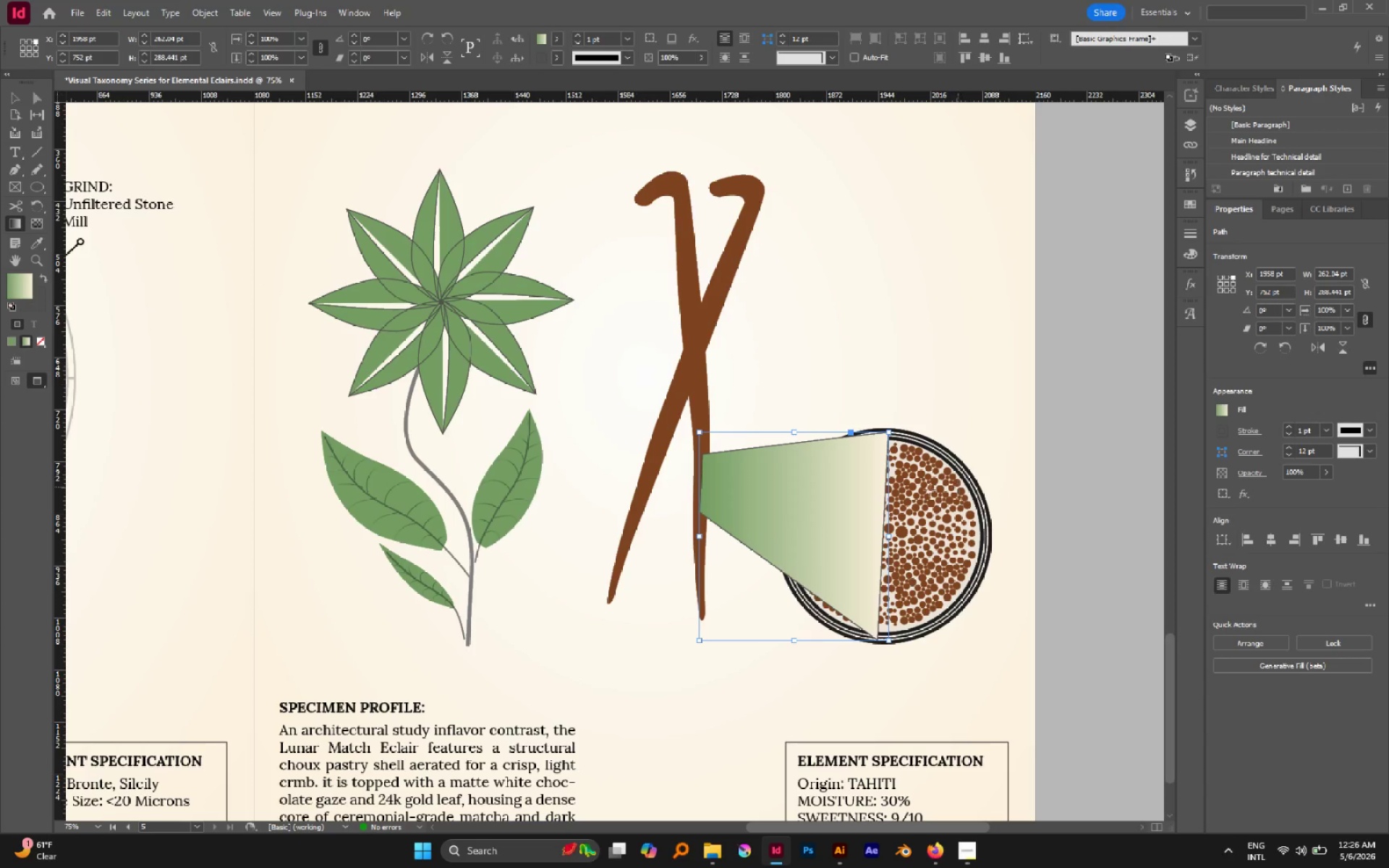 
left_click_drag(start_coordinate=[919, 498], to_coordinate=[776, 464])
 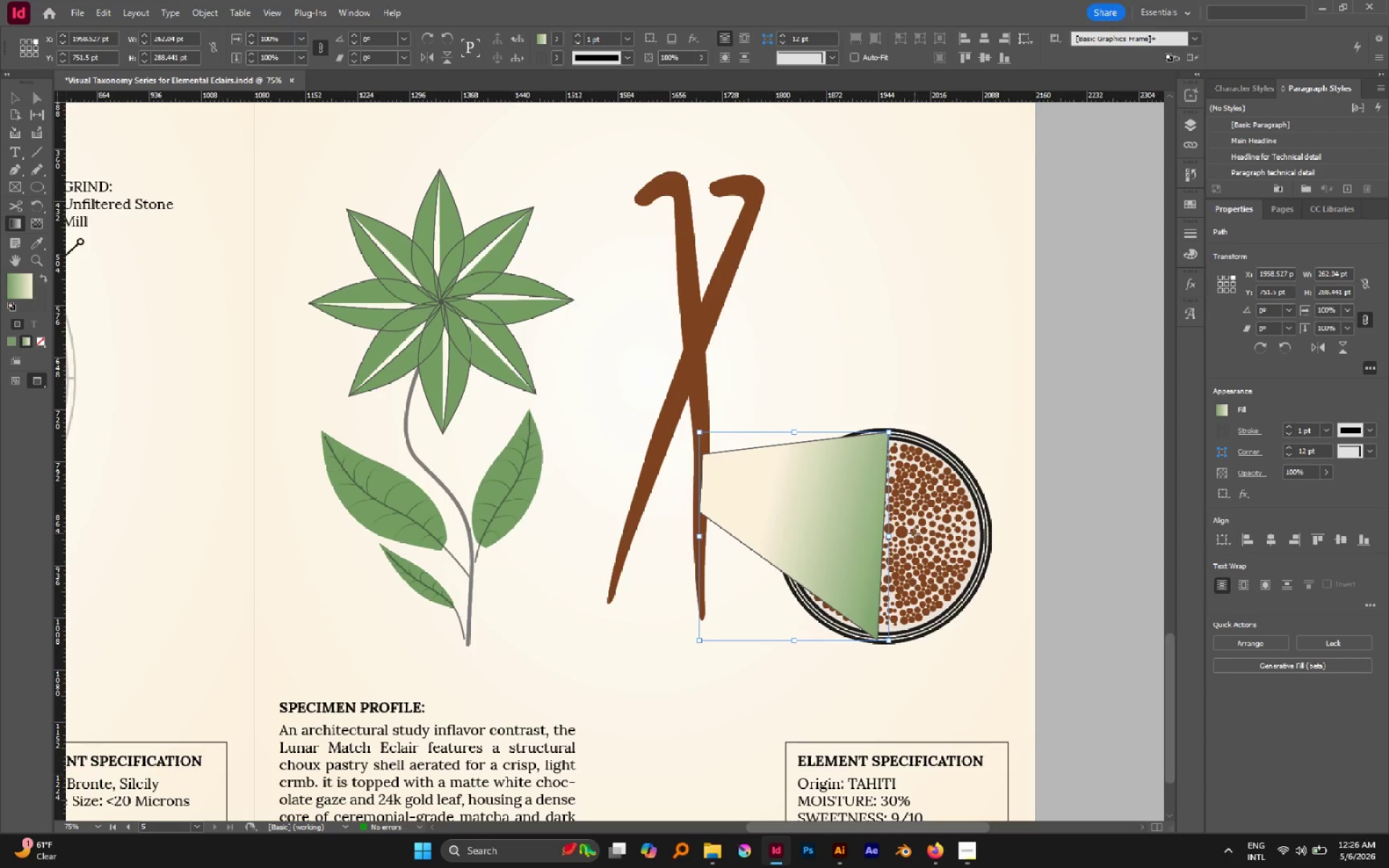 
left_click_drag(start_coordinate=[914, 533], to_coordinate=[730, 488])
 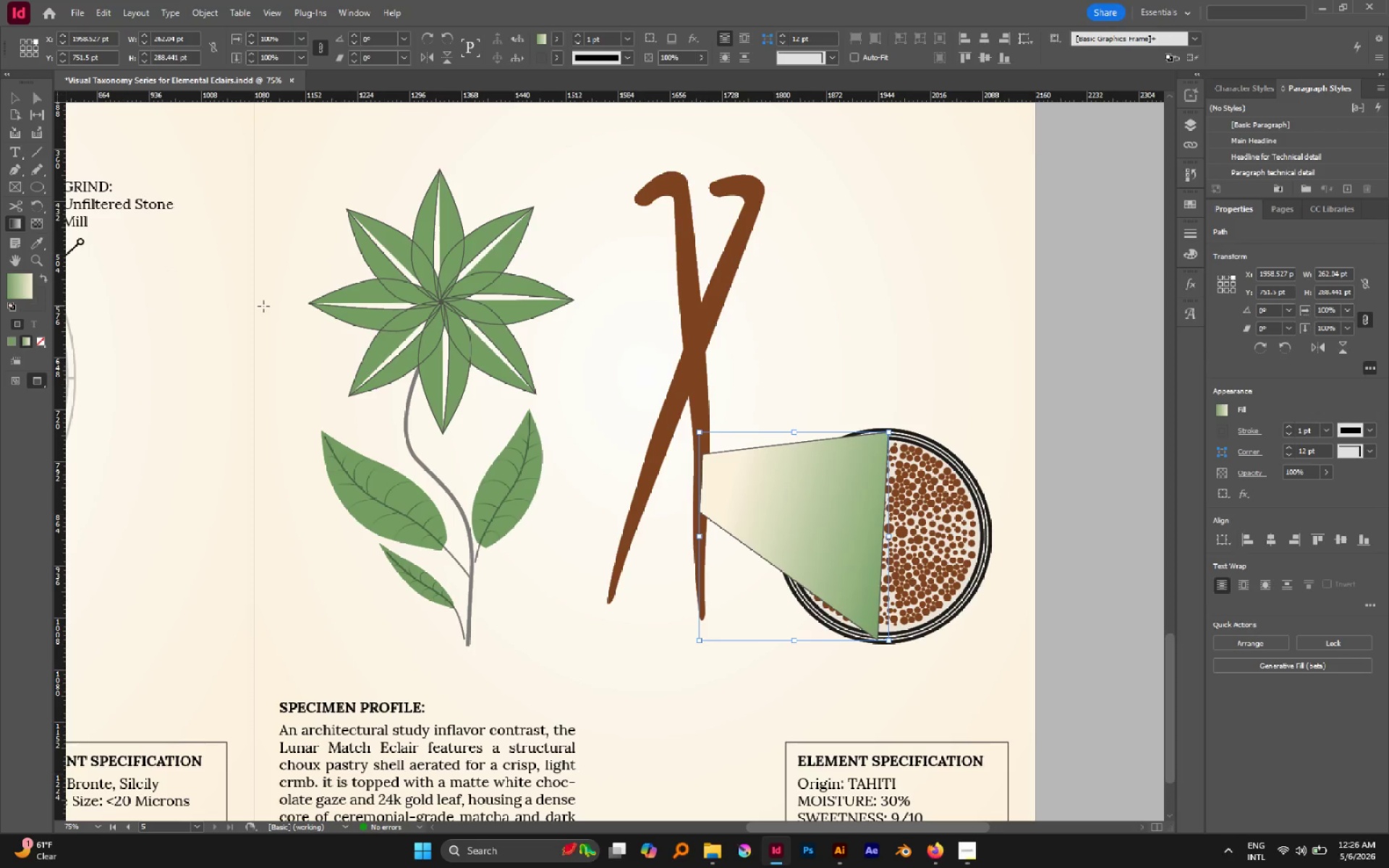 
key(V)
 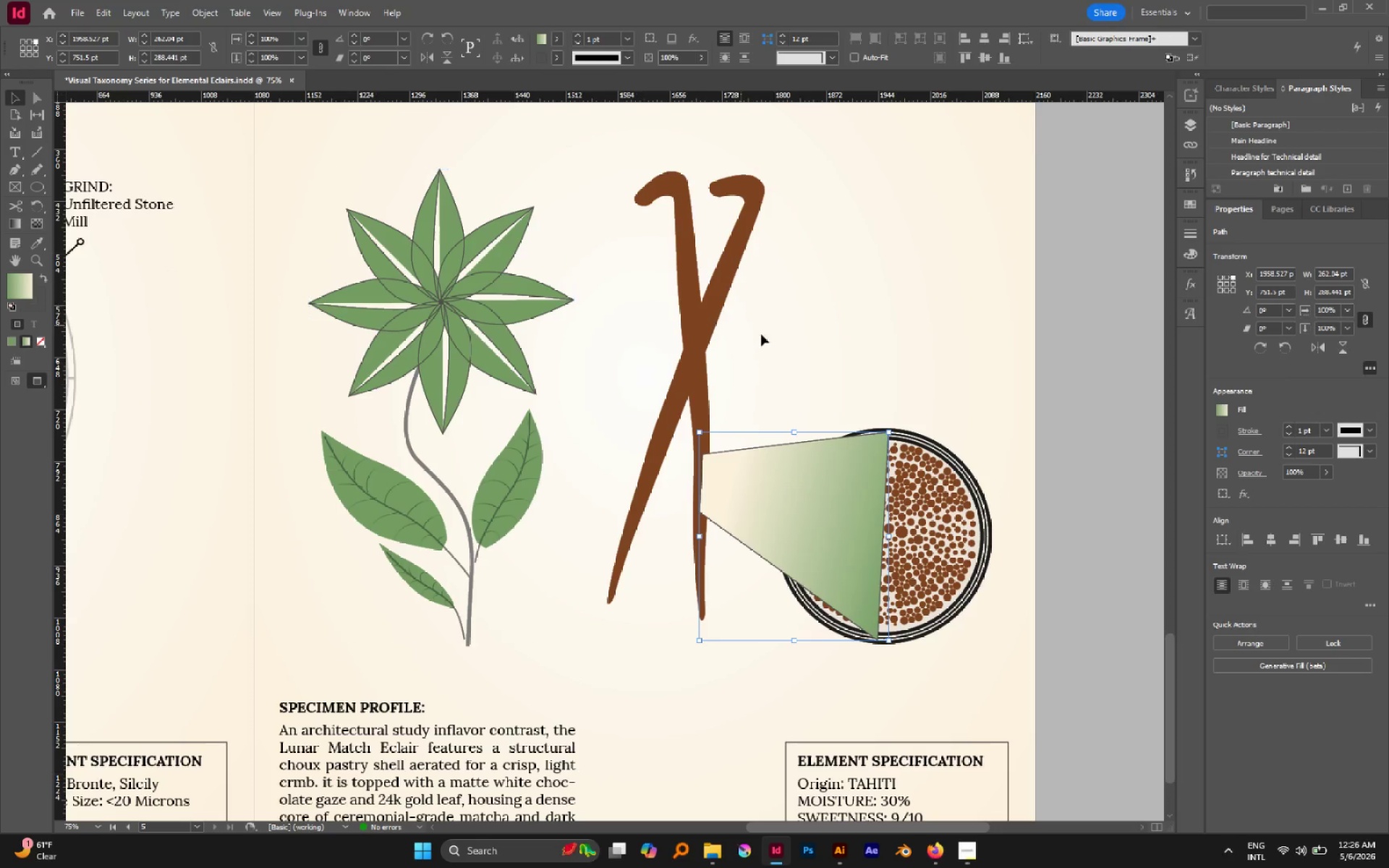 
left_click([797, 345])
 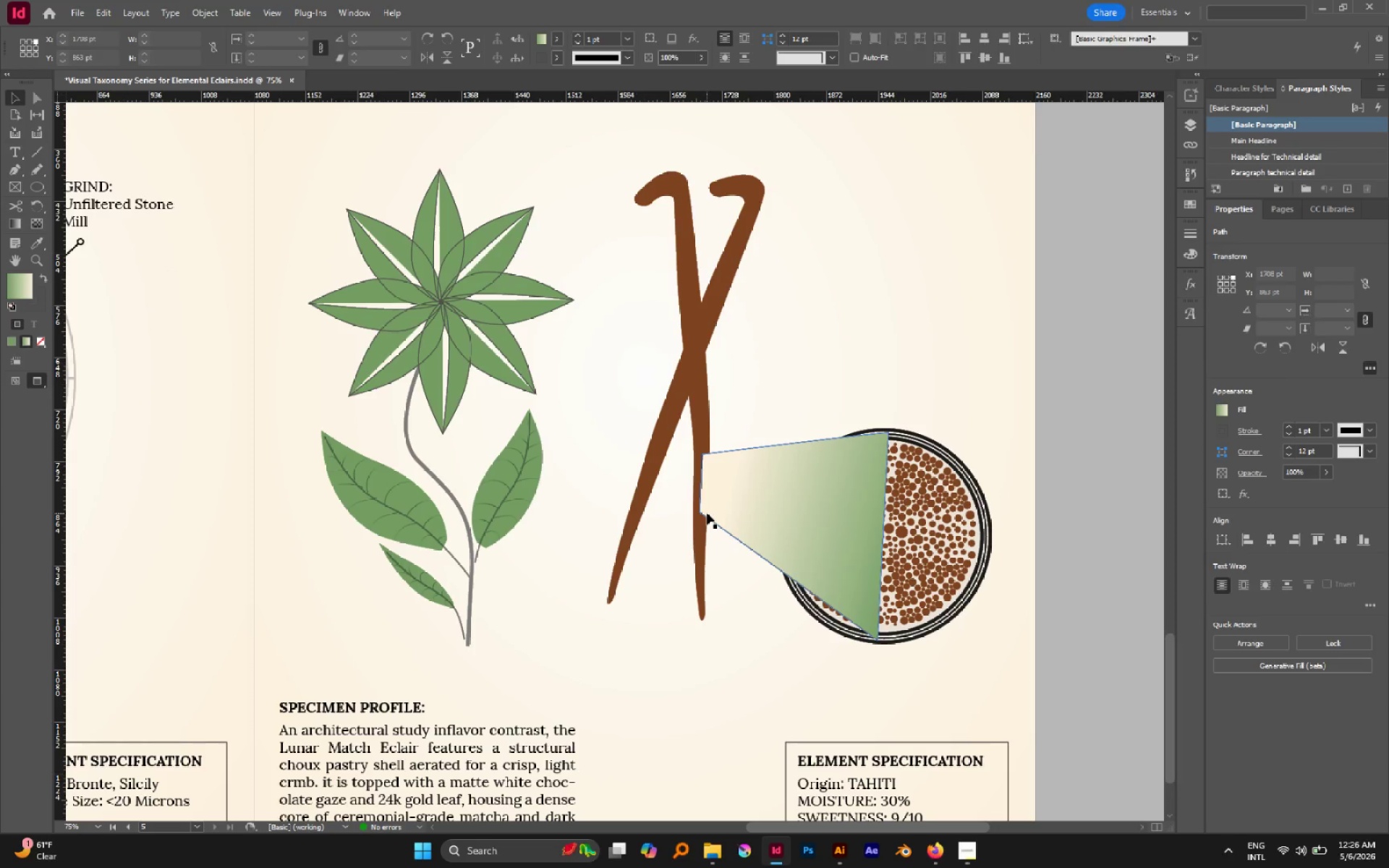 
left_click([742, 485])
 